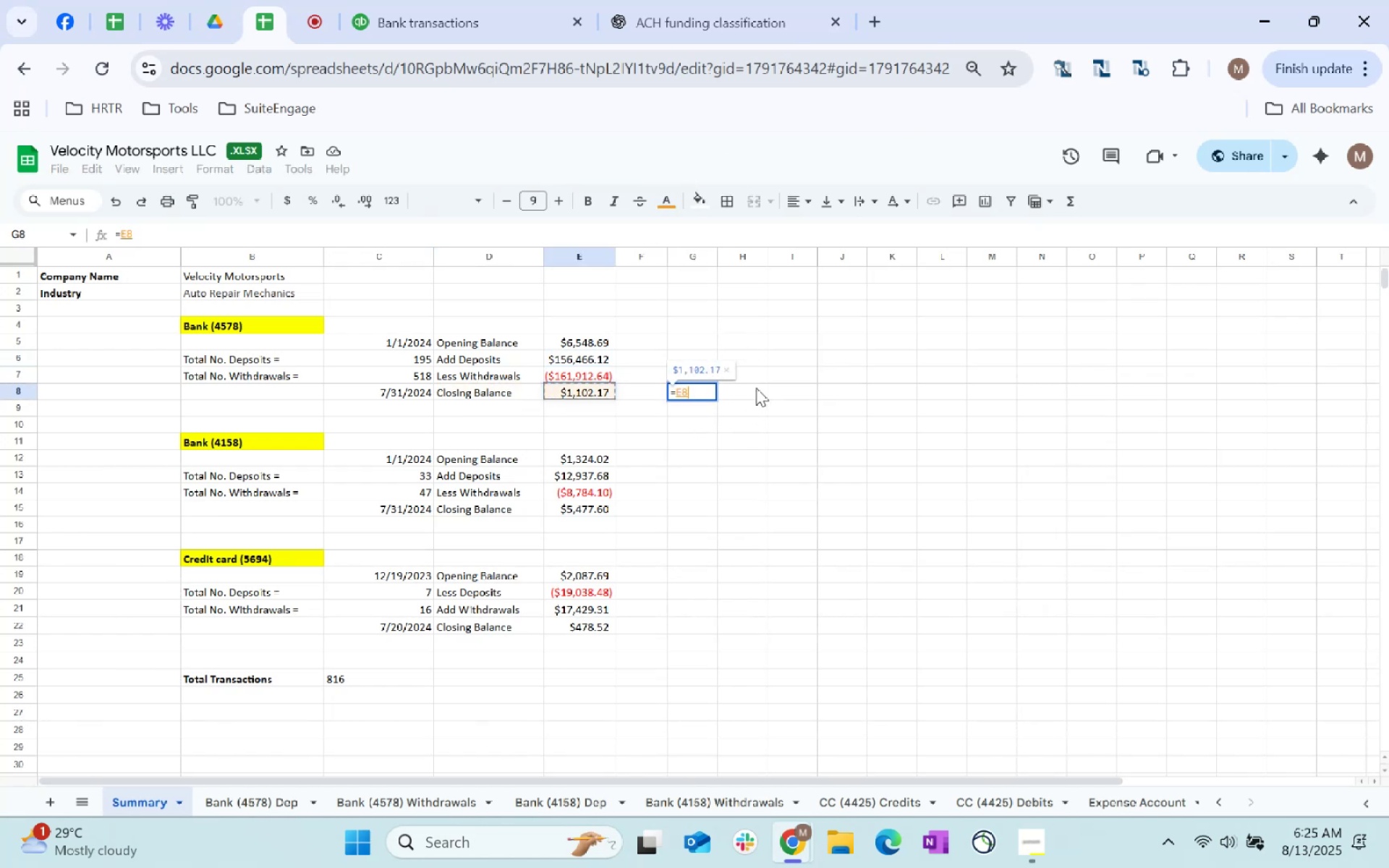 
key(ArrowRight)
 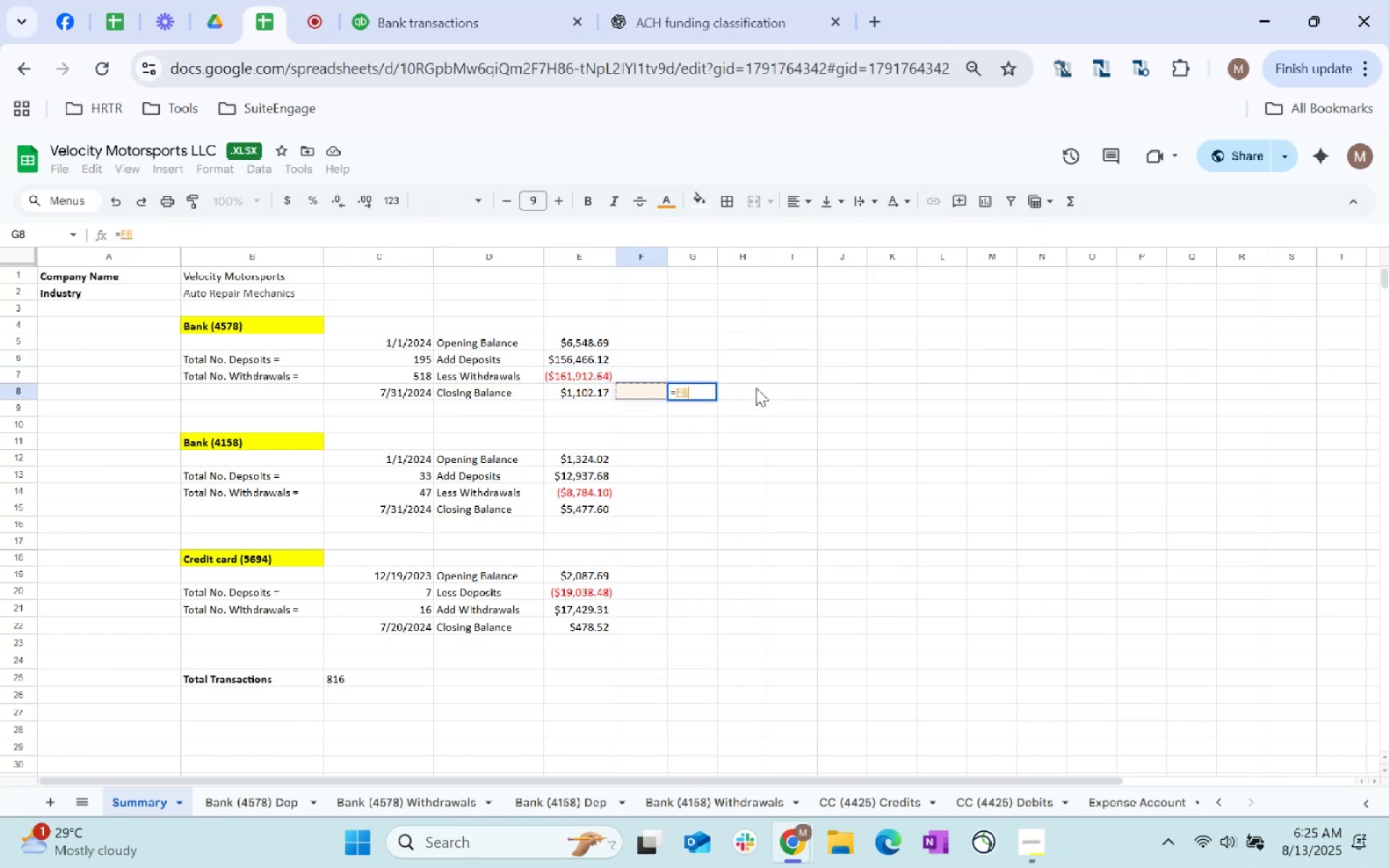 
key(ArrowLeft)
 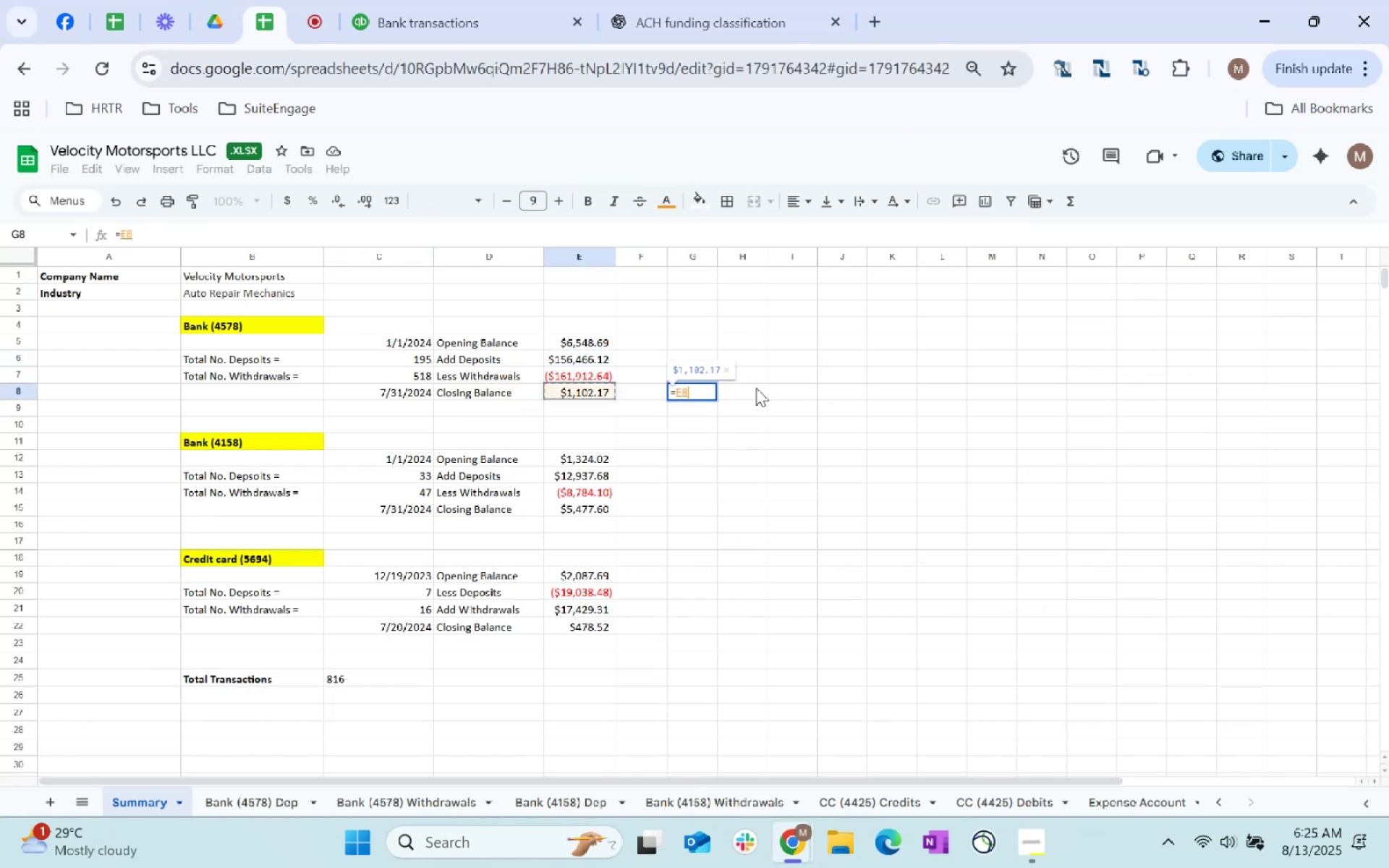 
key(Minus)
 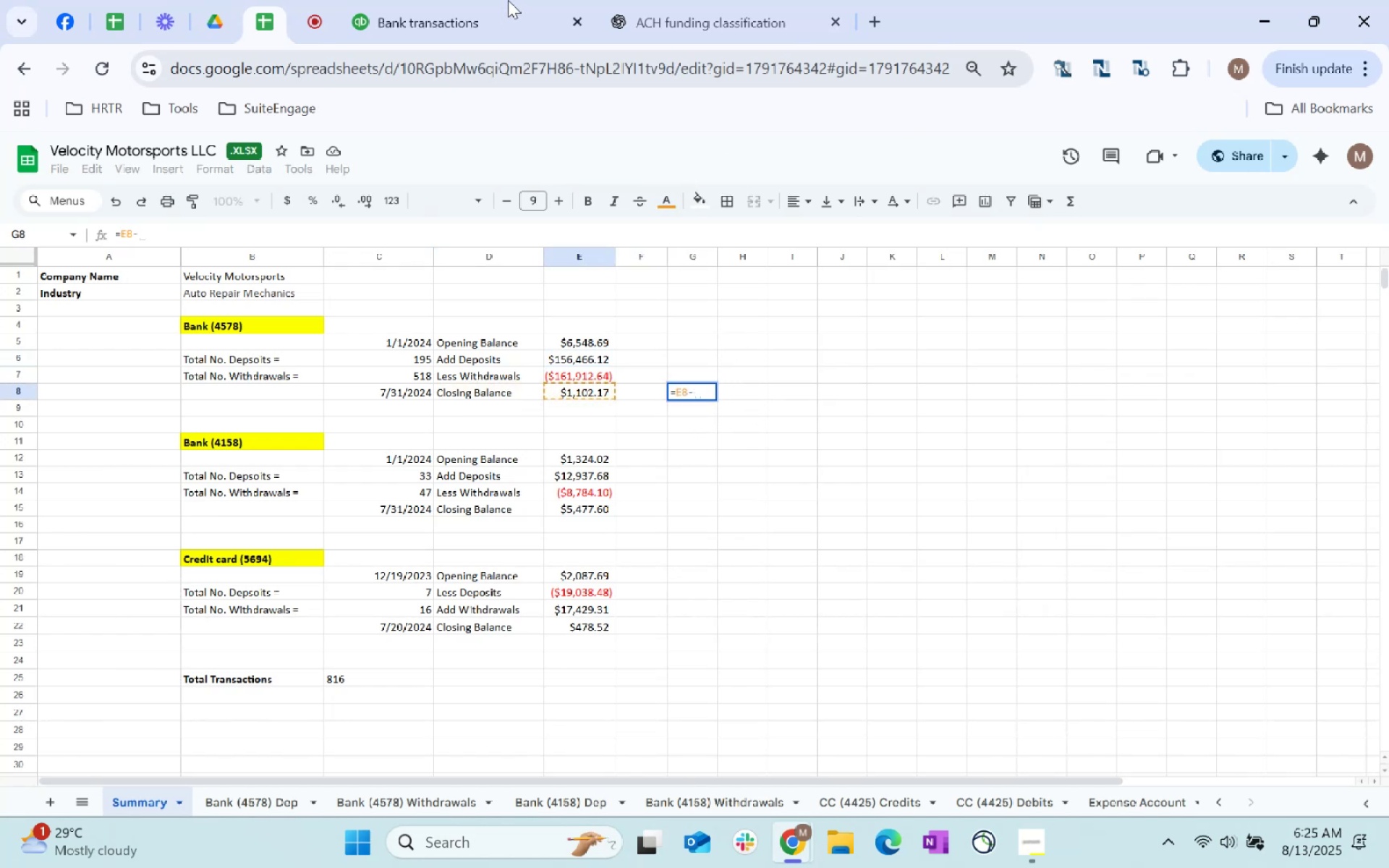 
left_click([412, 0])
 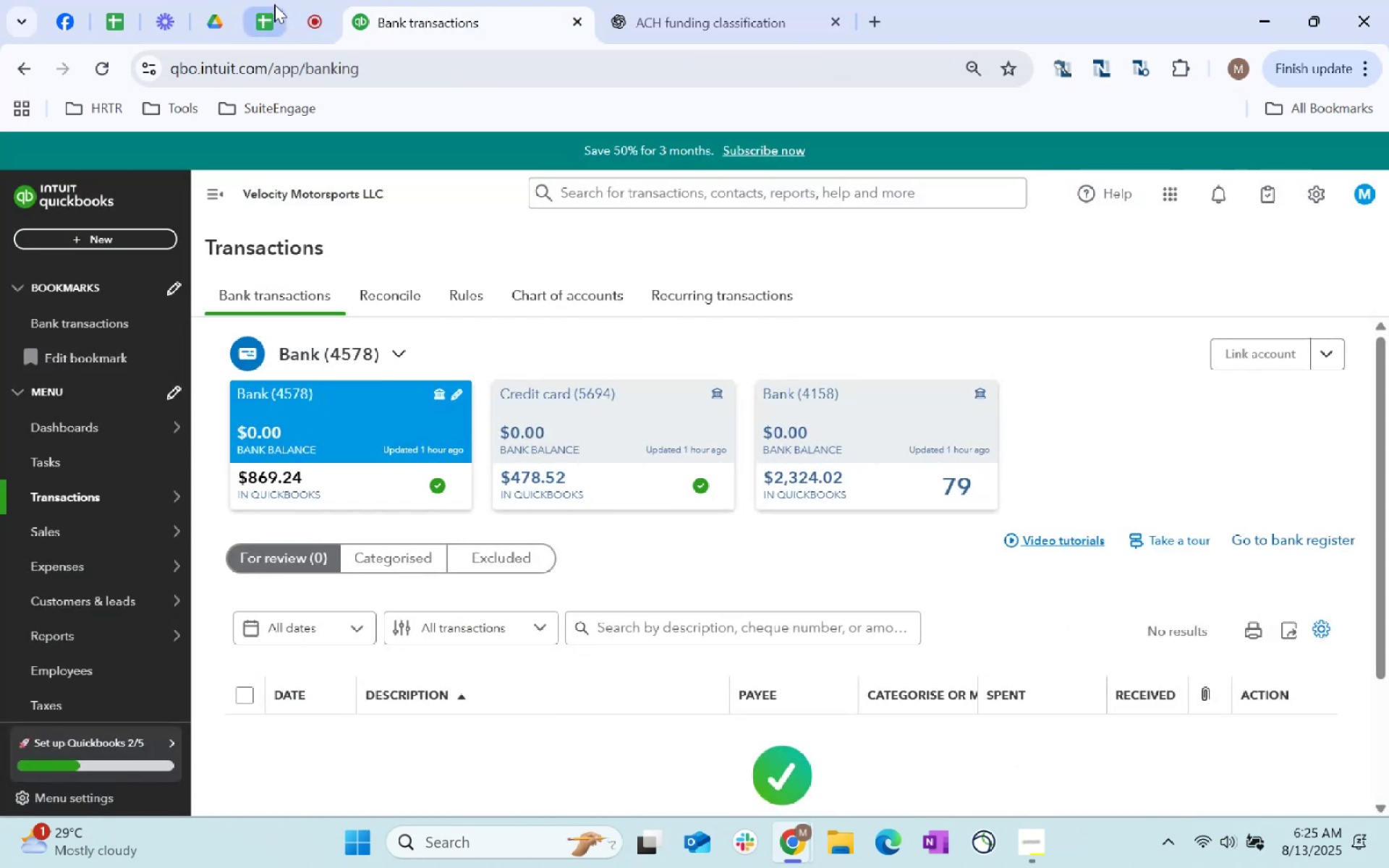 
left_click([274, 4])
 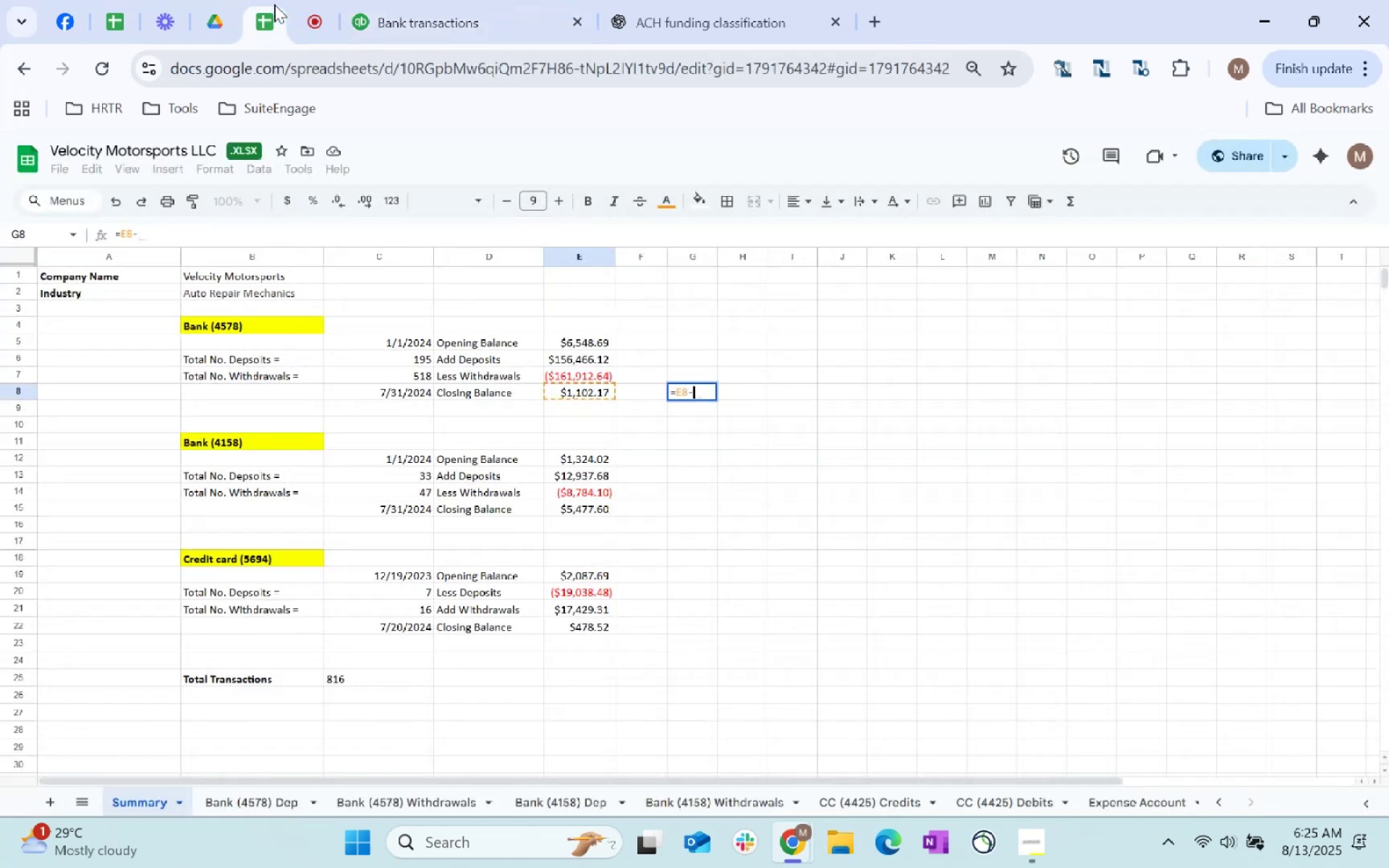 
type(869.24)
 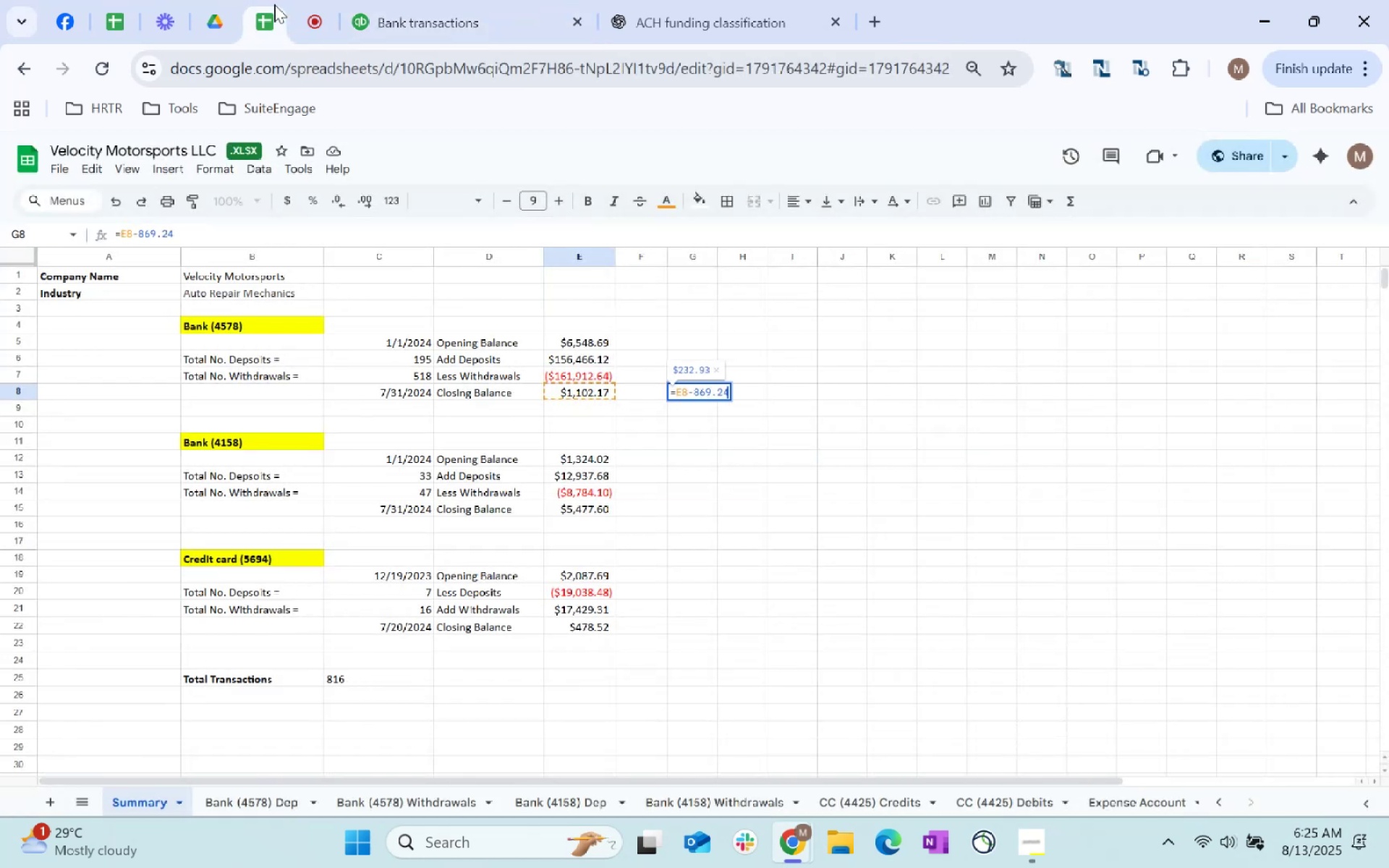 
key(Enter)
 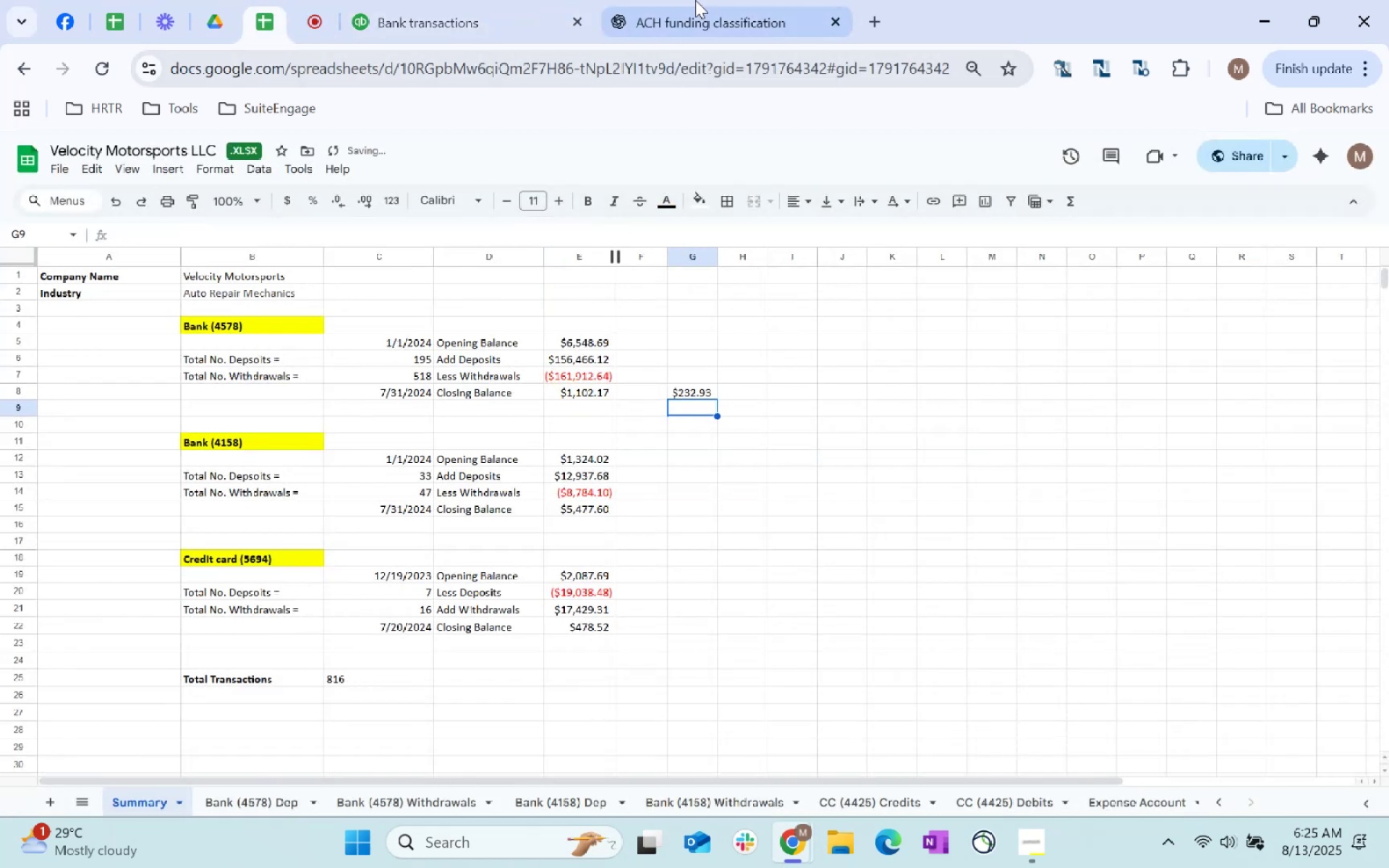 
left_click([694, 0])
 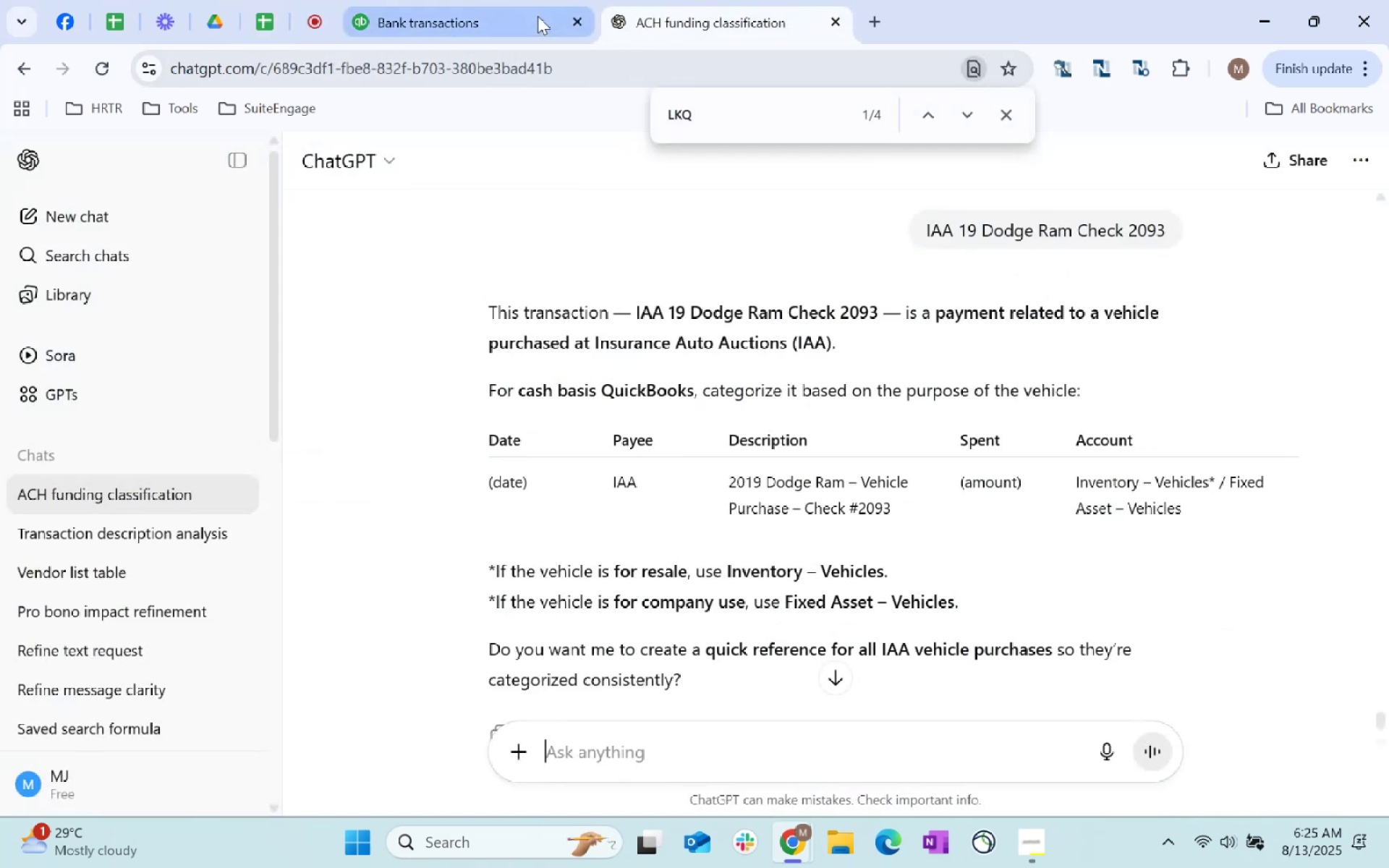 
left_click([485, 0])
 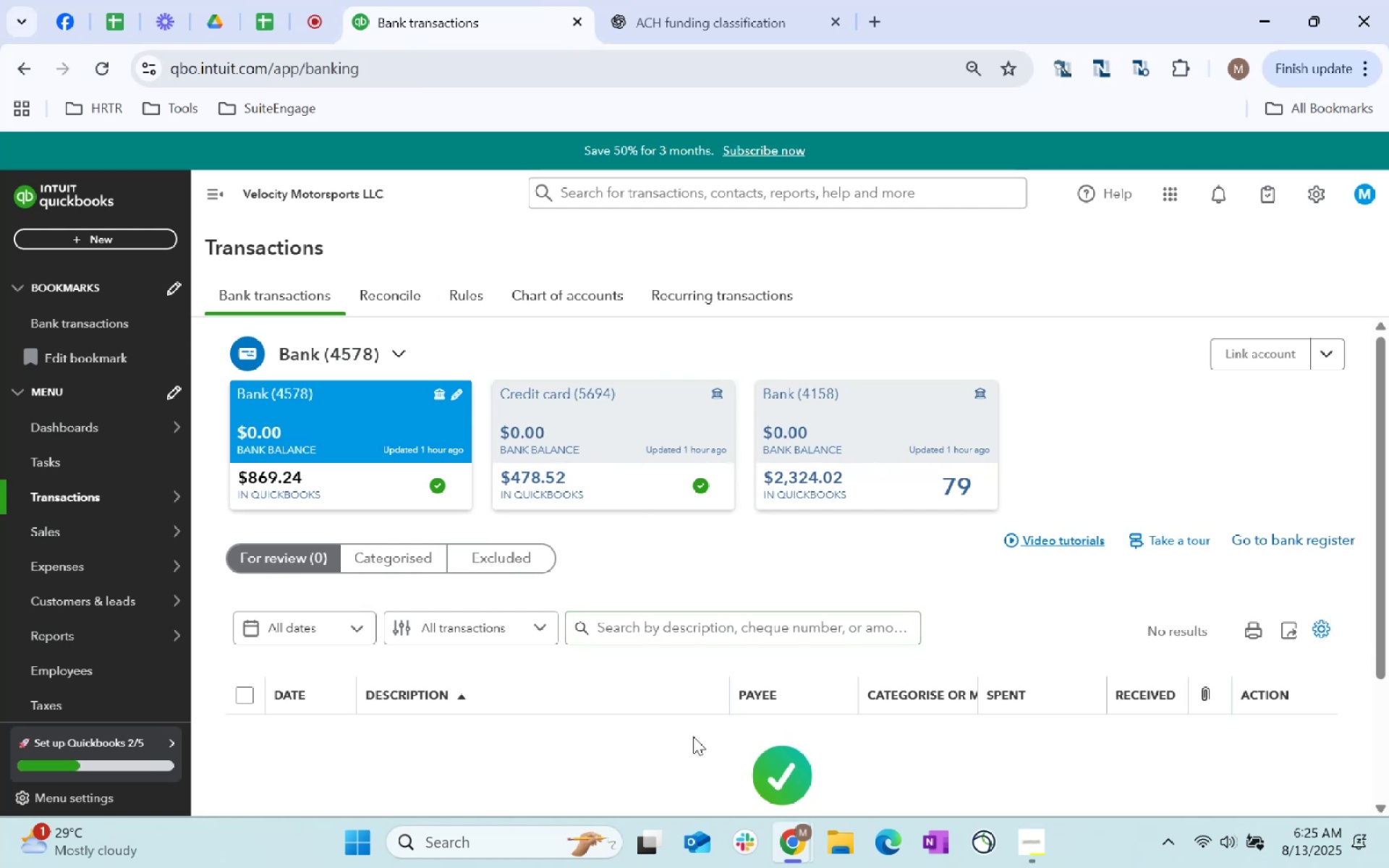 
left_click([417, 561])
 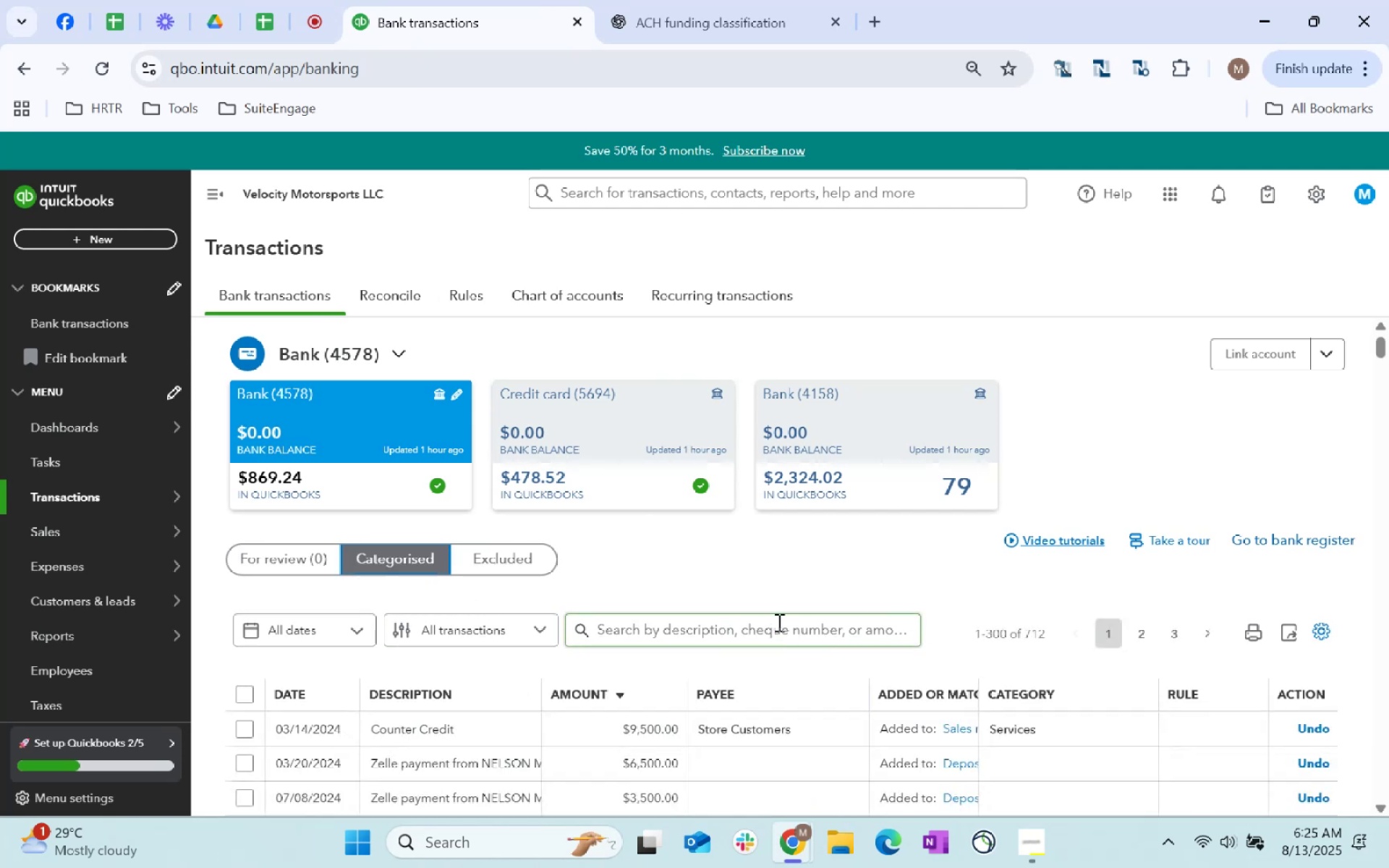 
left_click([778, 622])
 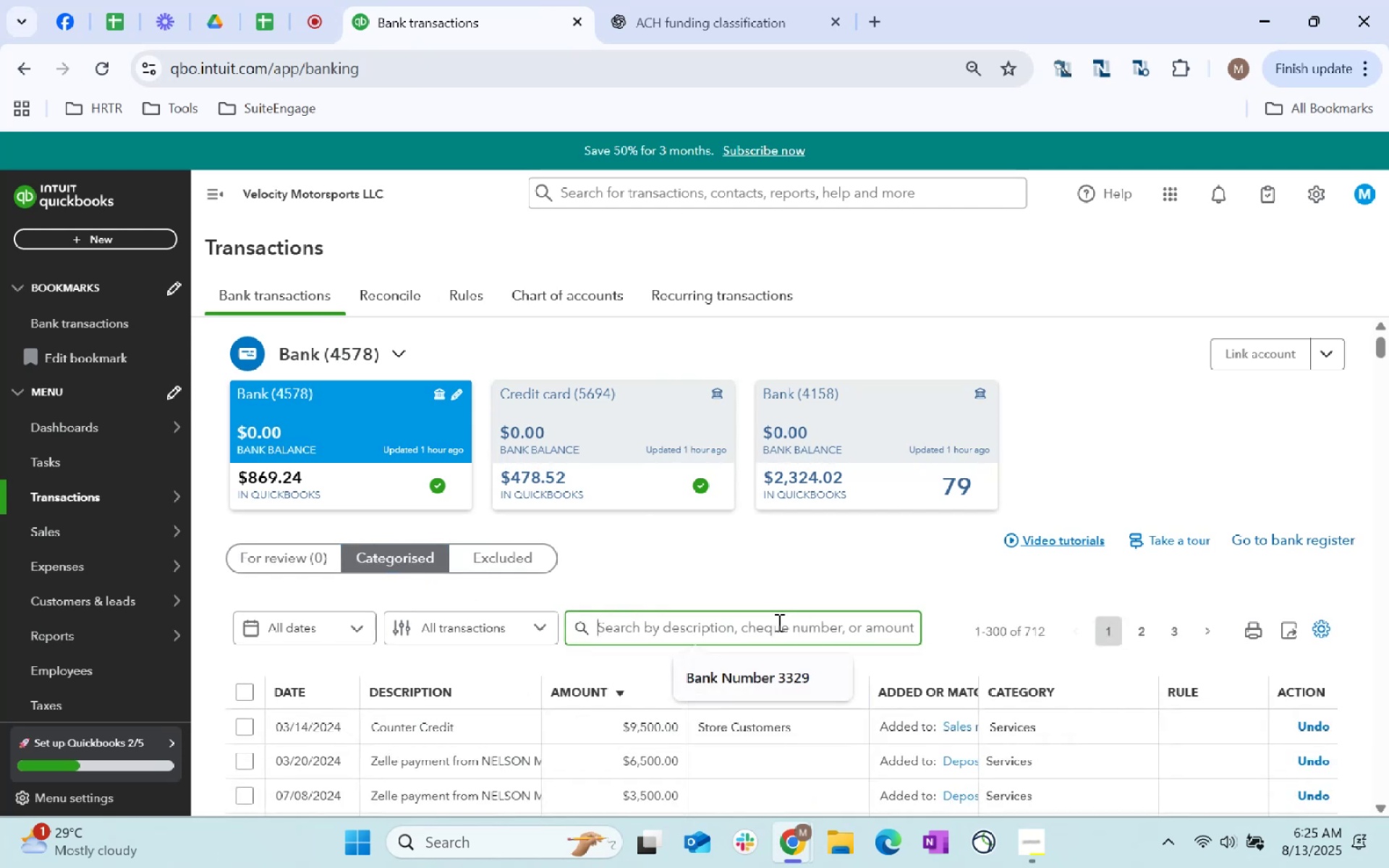 
type(232)
 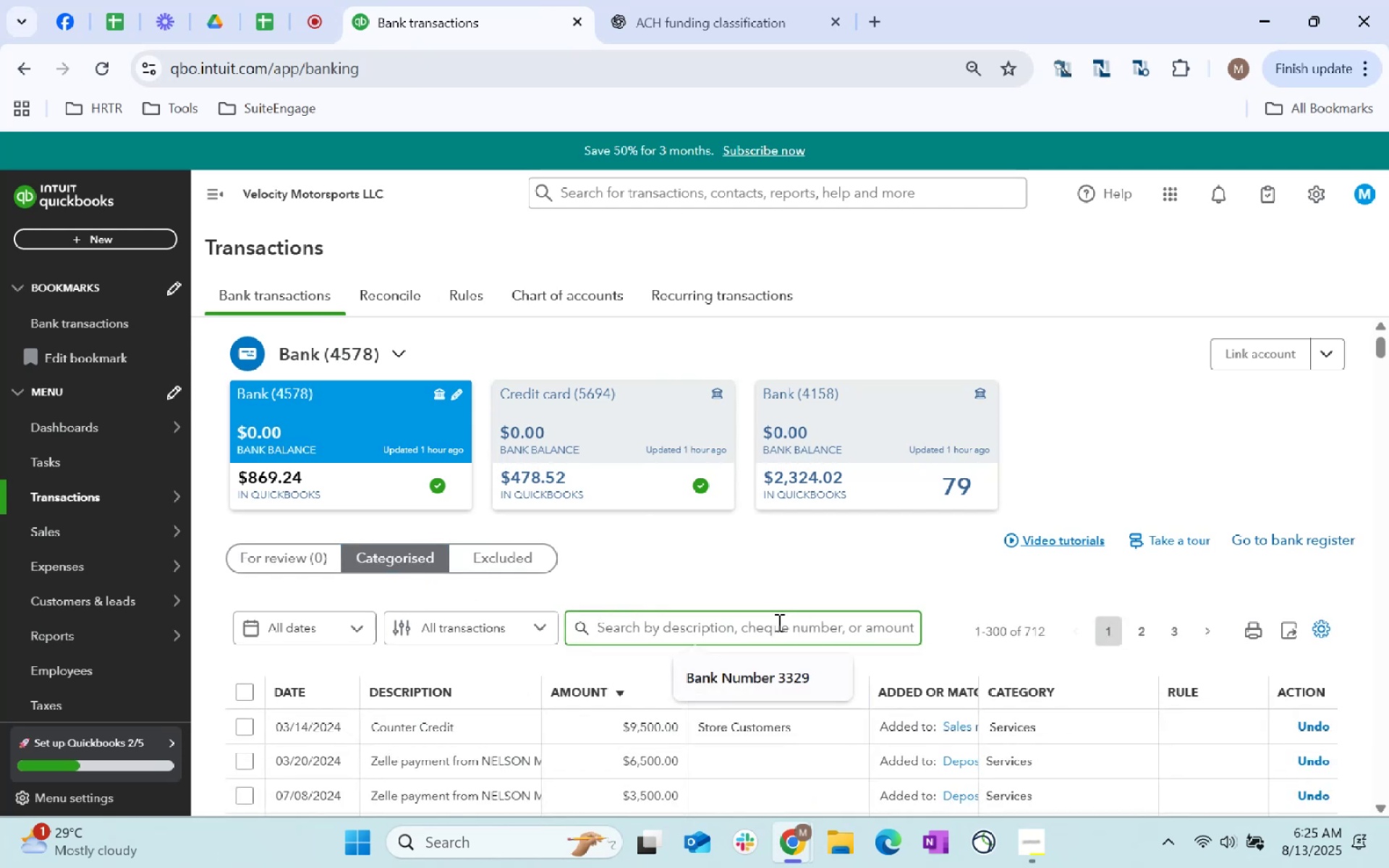 
left_click([778, 622])
 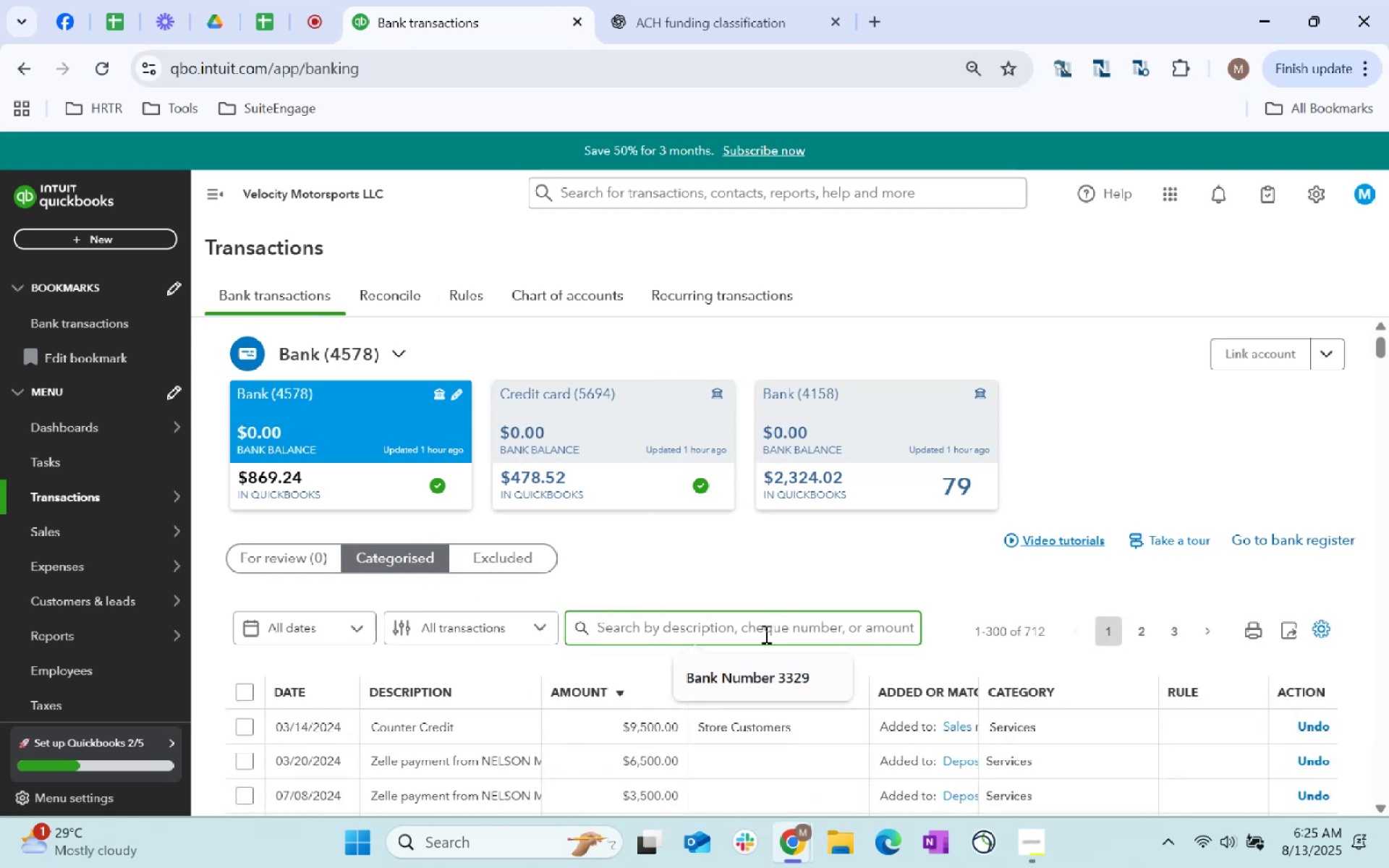 
left_click([765, 634])
 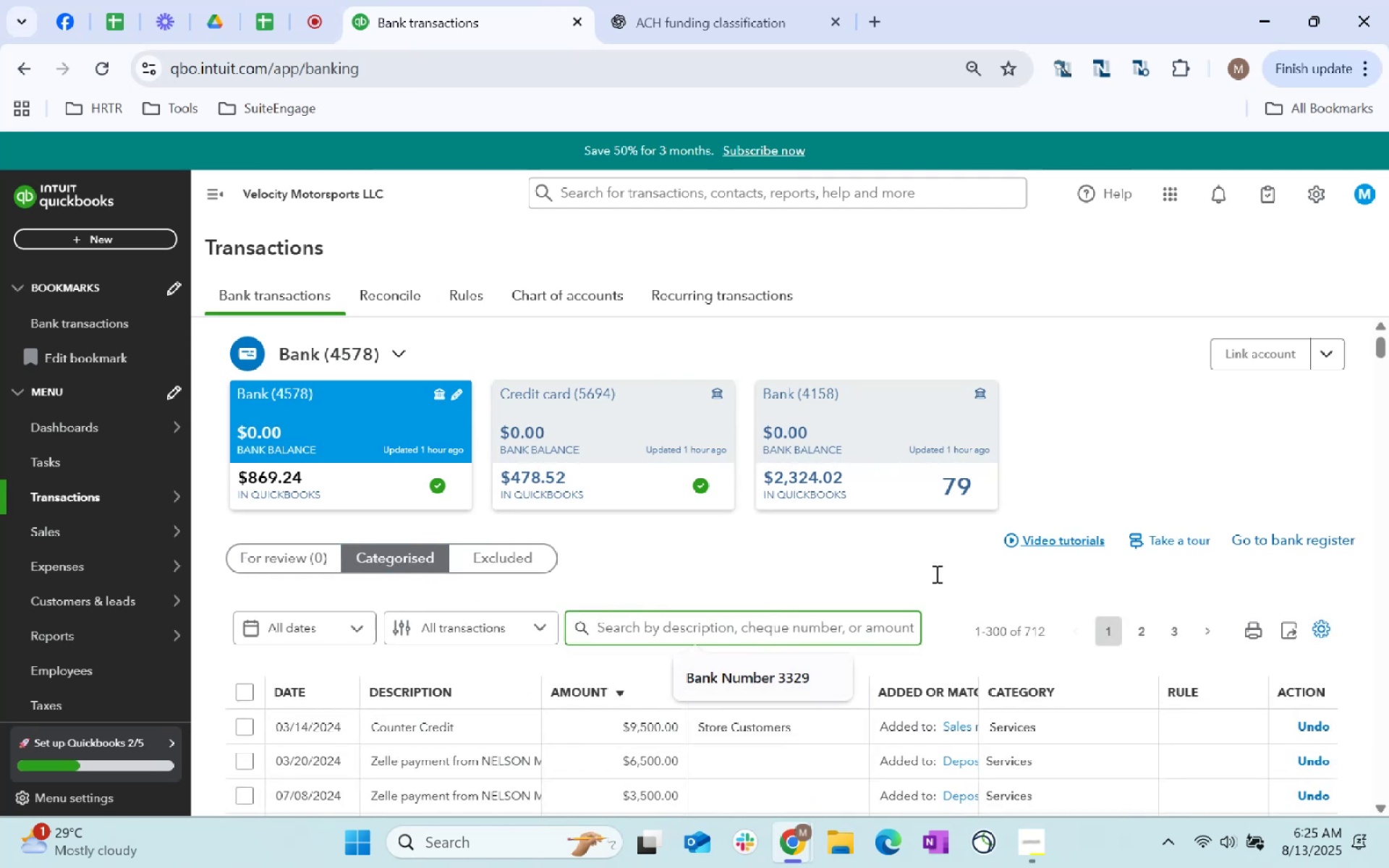 
left_click([906, 561])
 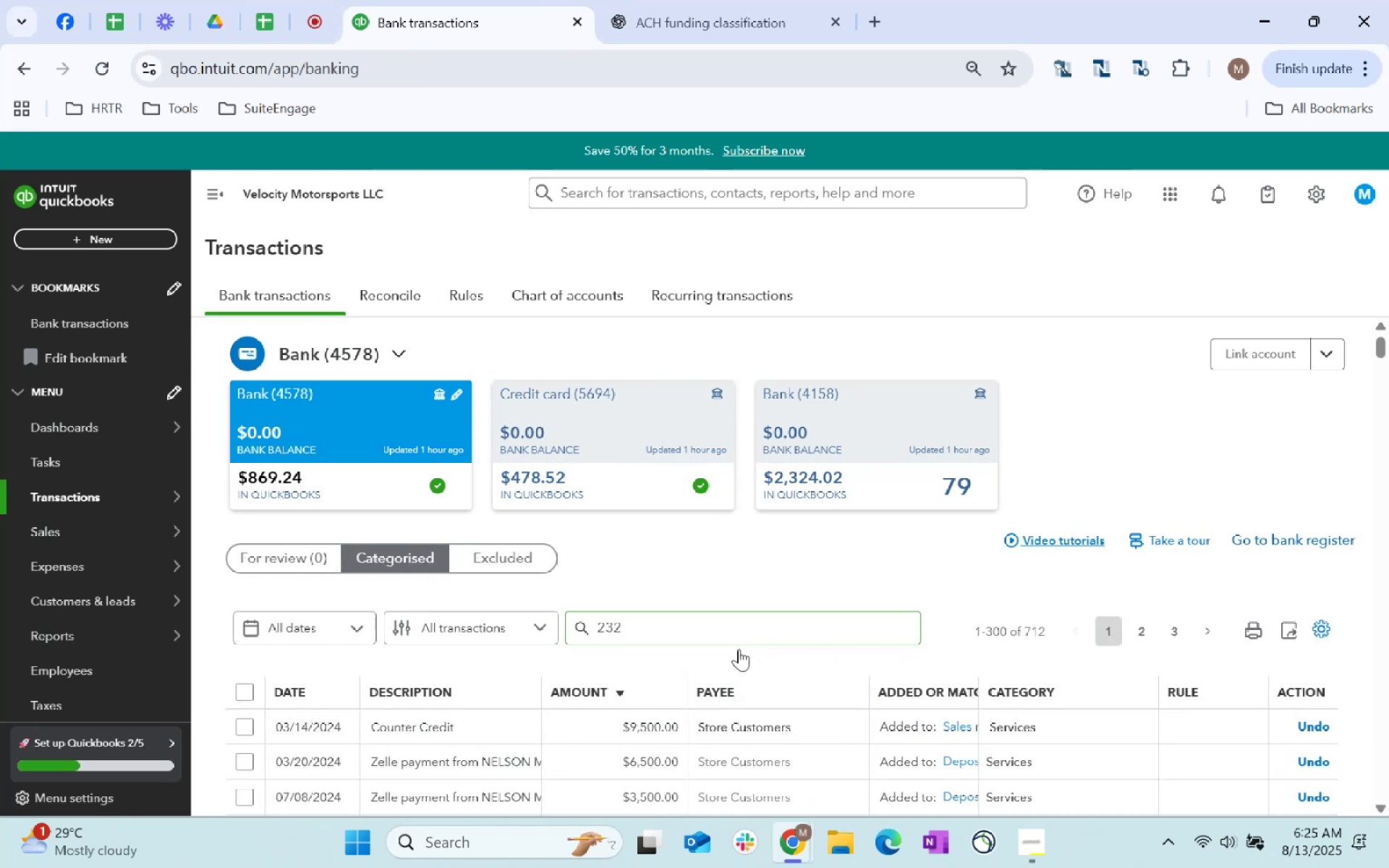 
left_click([709, 628])
 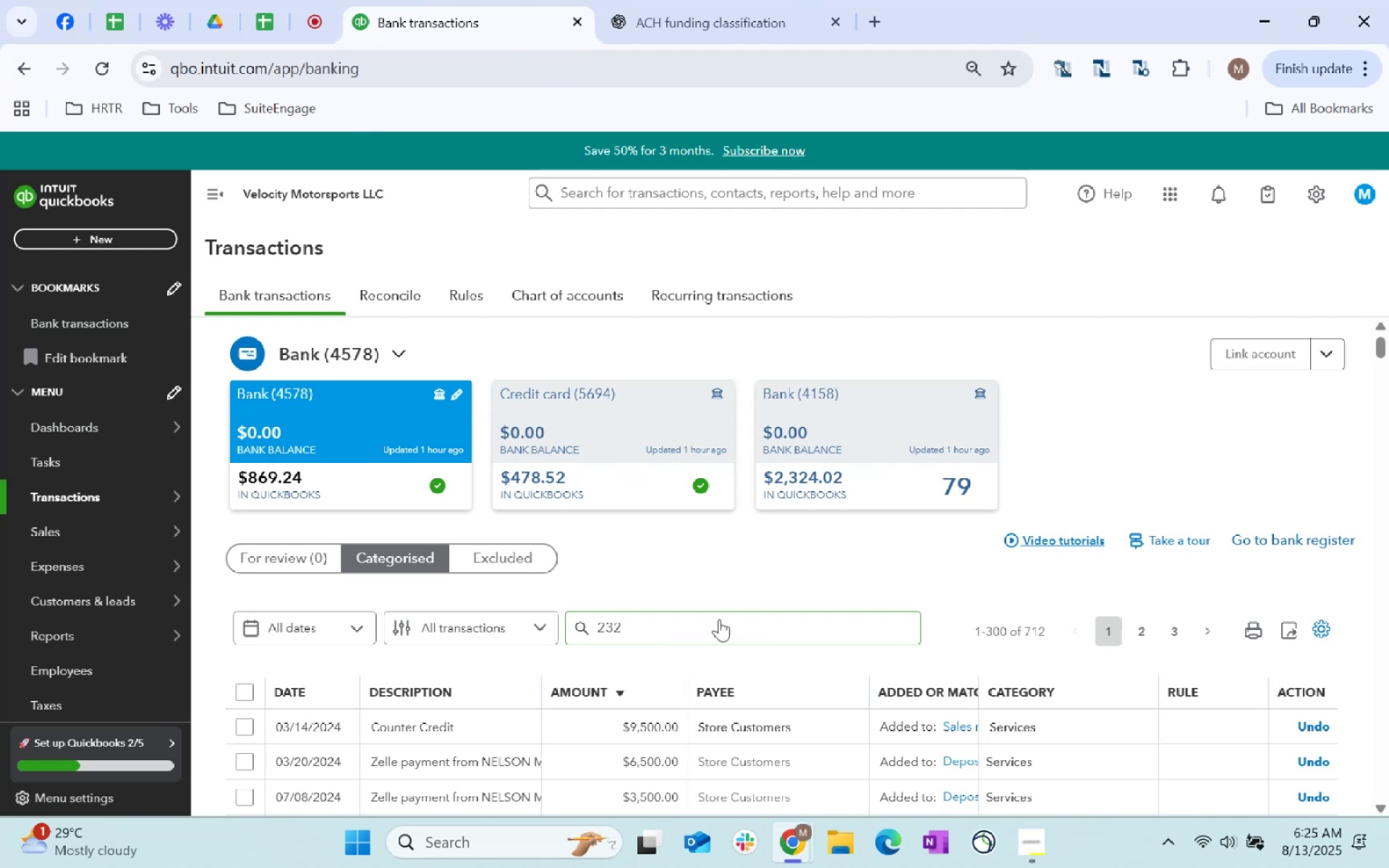 
left_click([719, 619])
 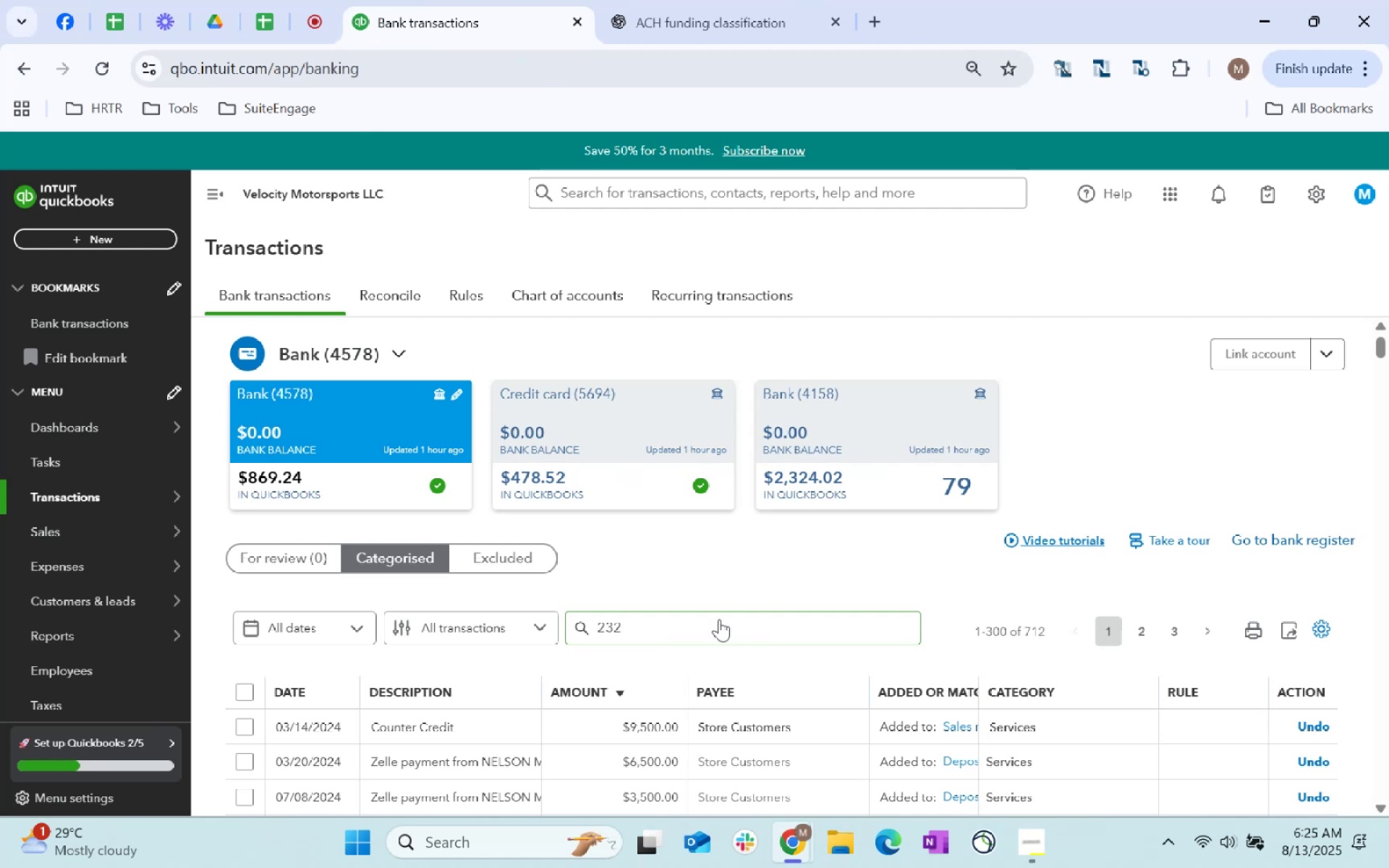 
key(Enter)
 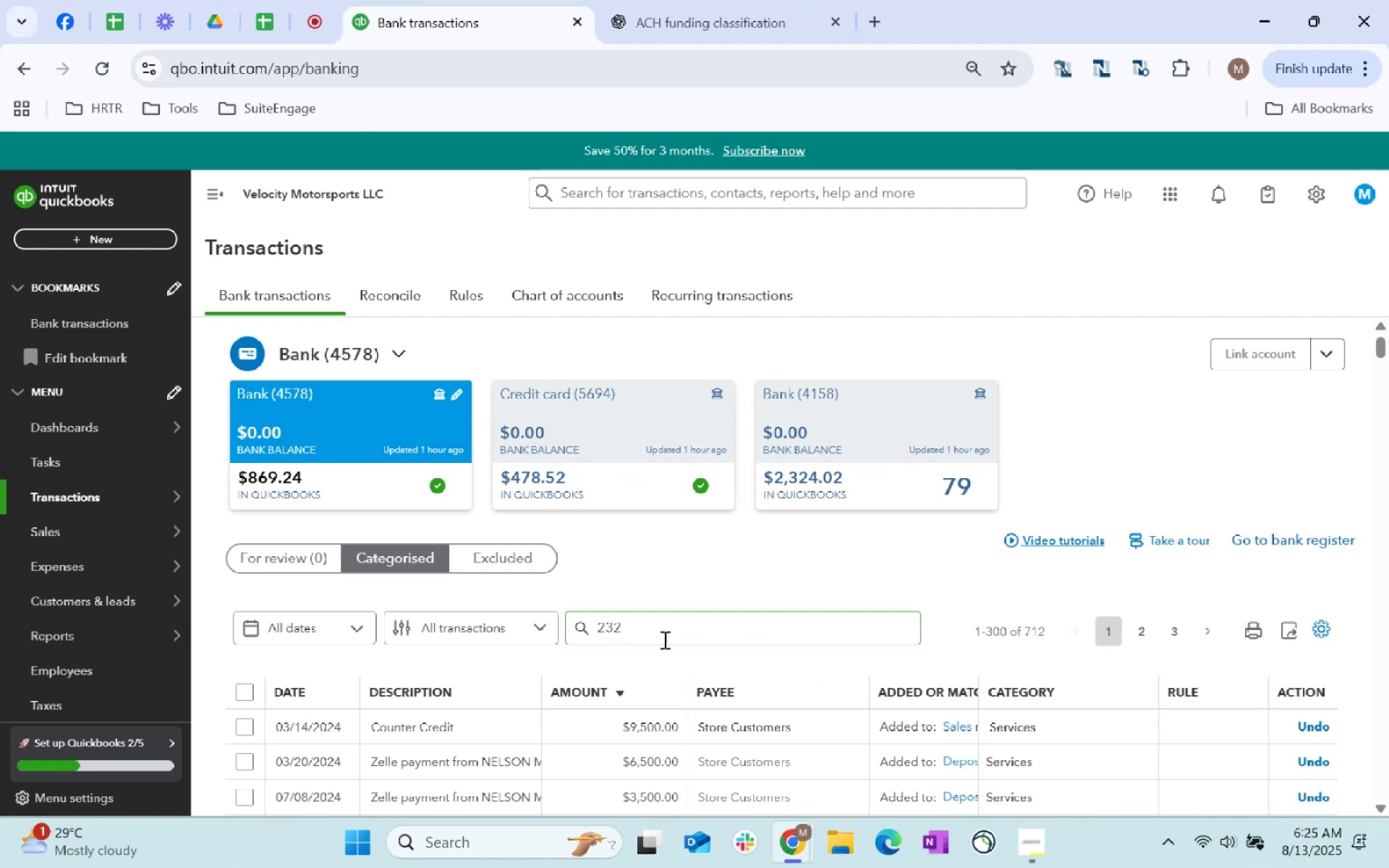 
left_click([644, 629])
 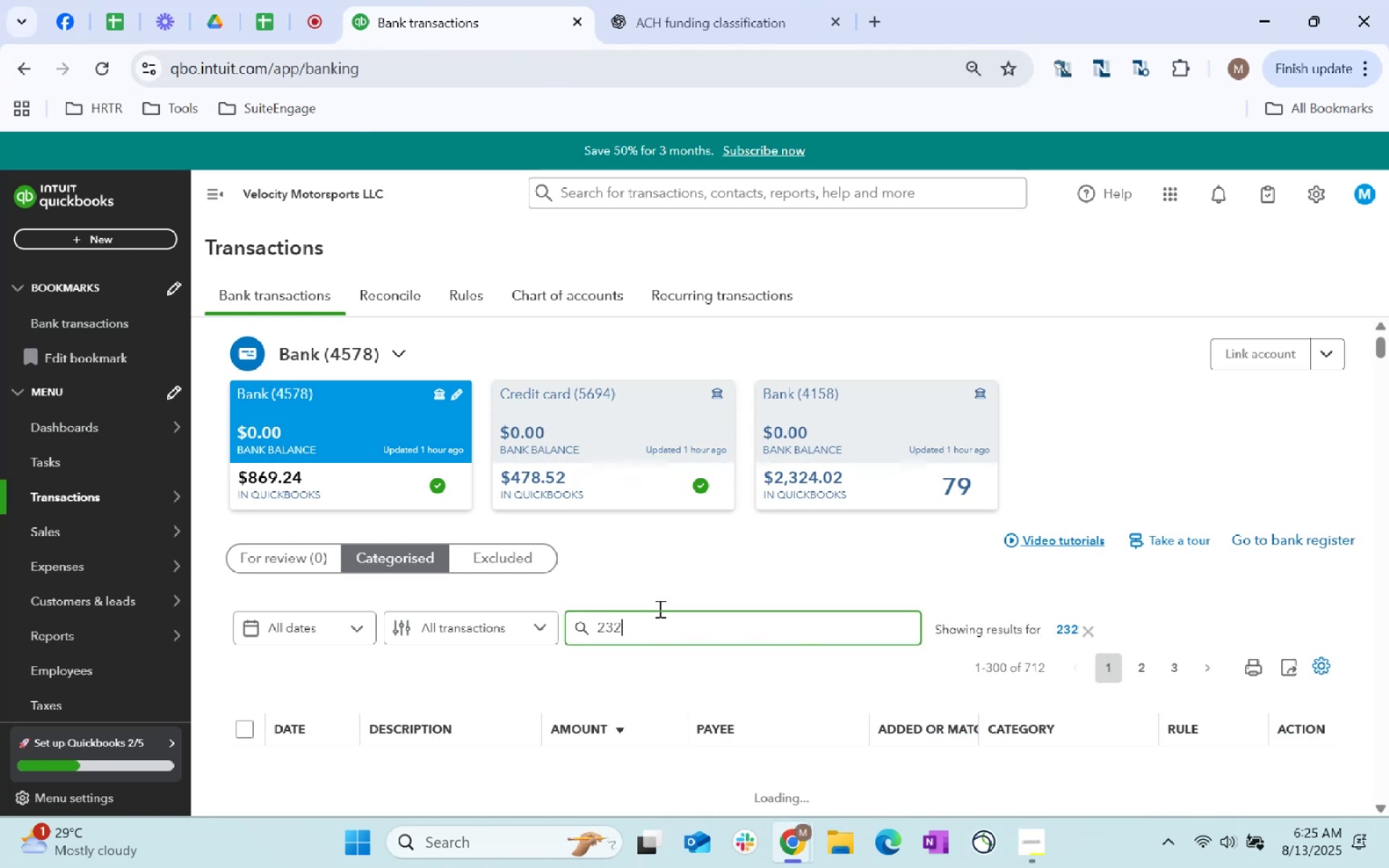 
scroll: coordinate [820, 576], scroll_direction: down, amount: 3.0
 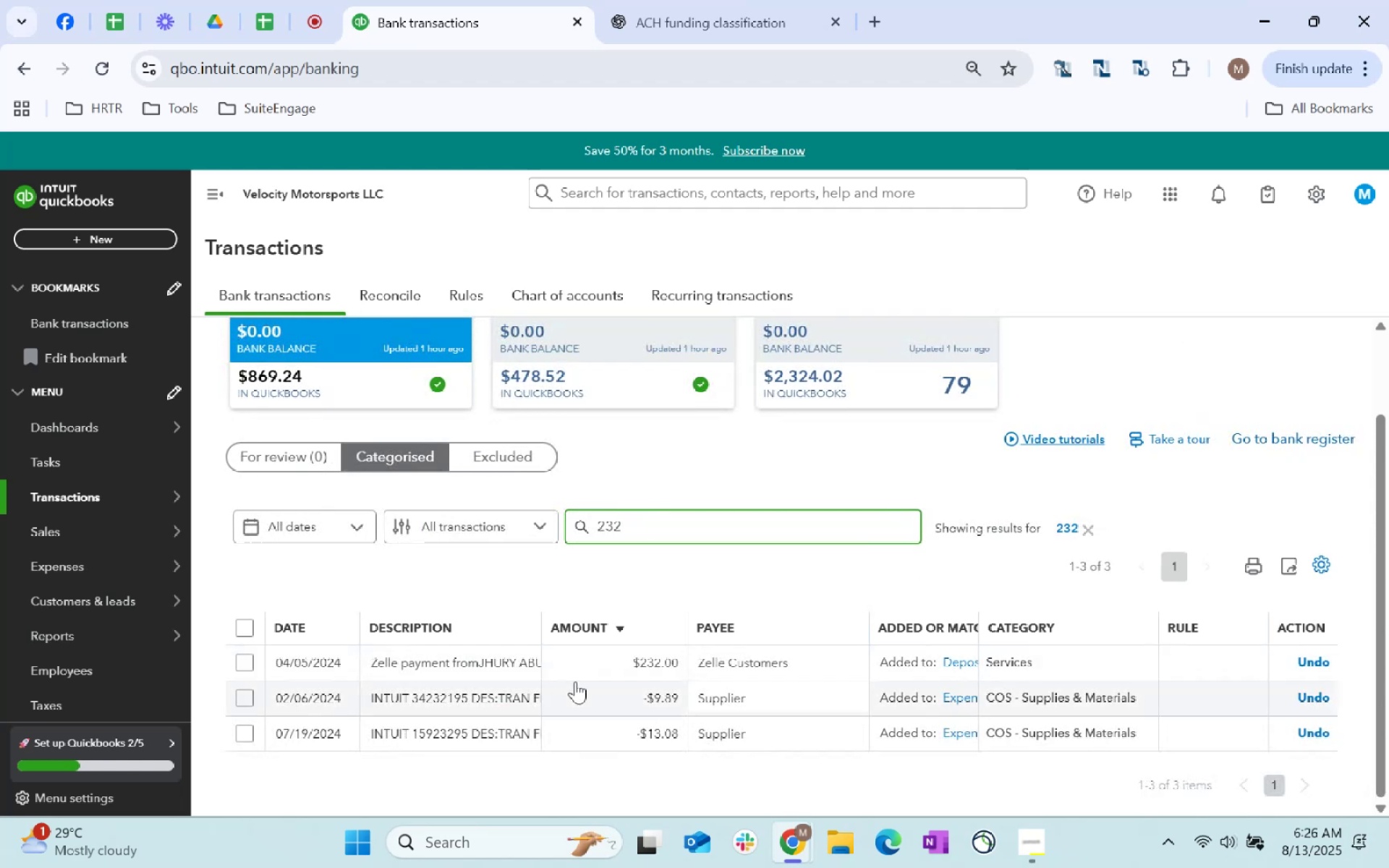 
wait(11.94)
 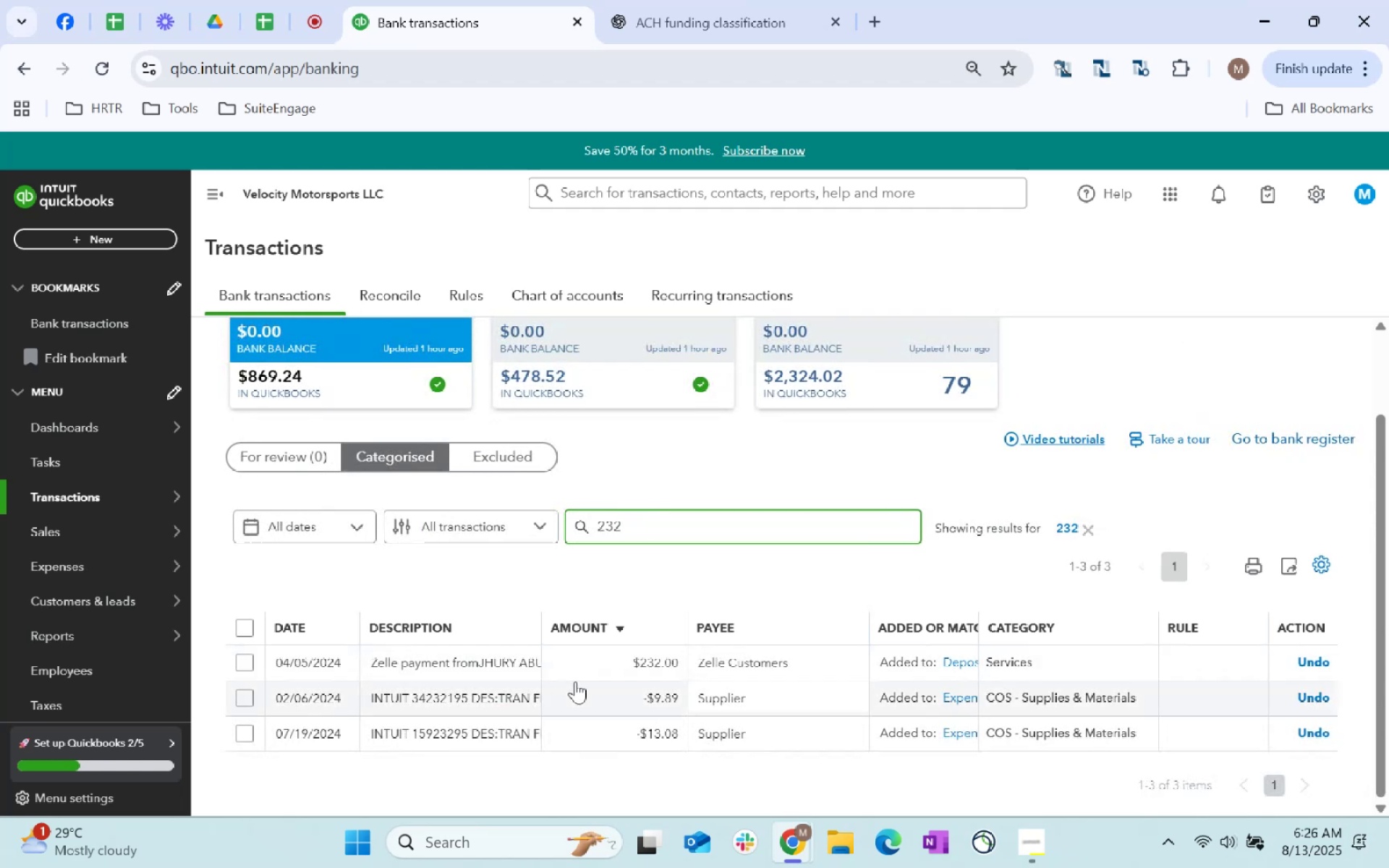 
left_click([640, 659])
 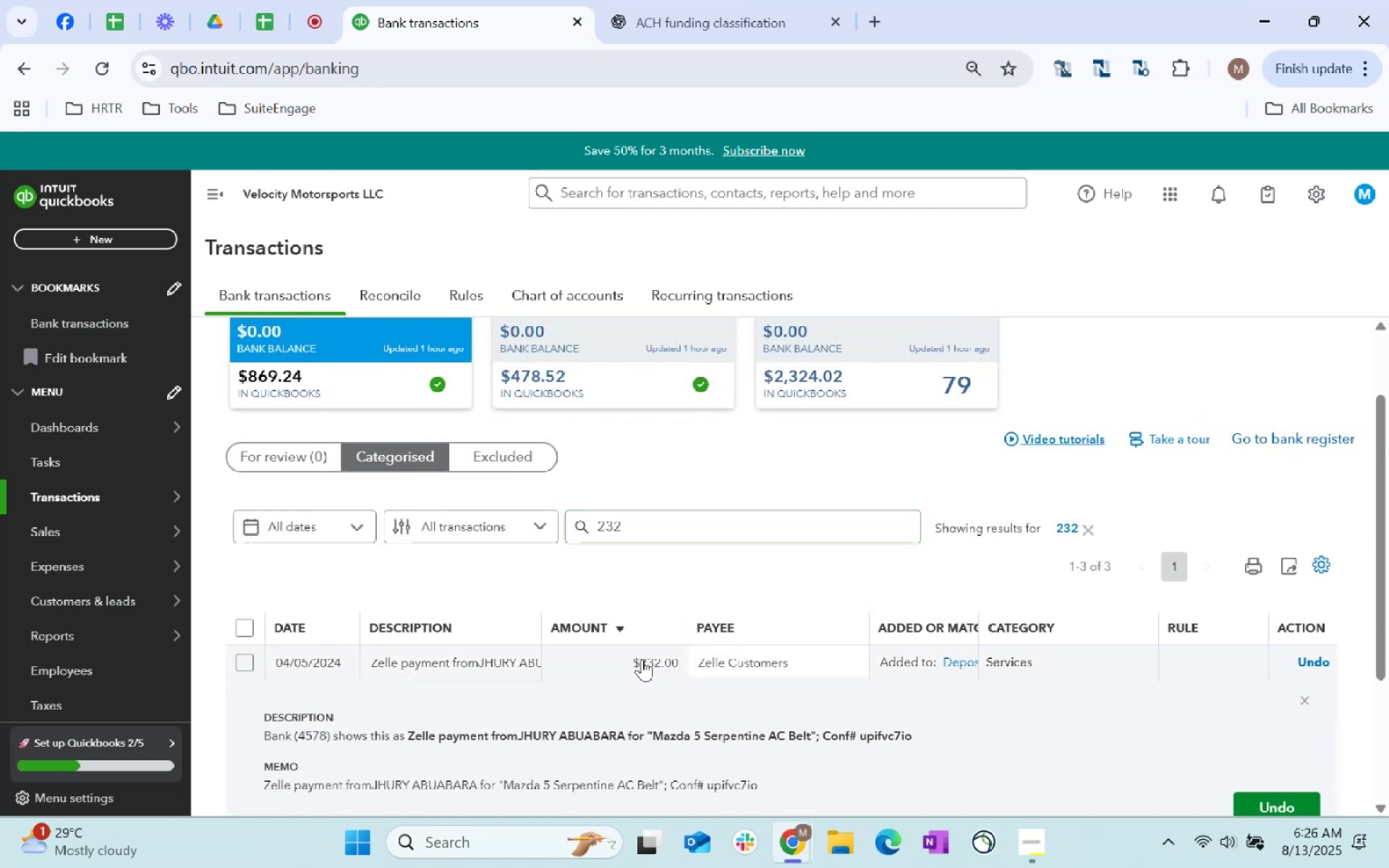 
scroll: coordinate [672, 660], scroll_direction: down, amount: 2.0
 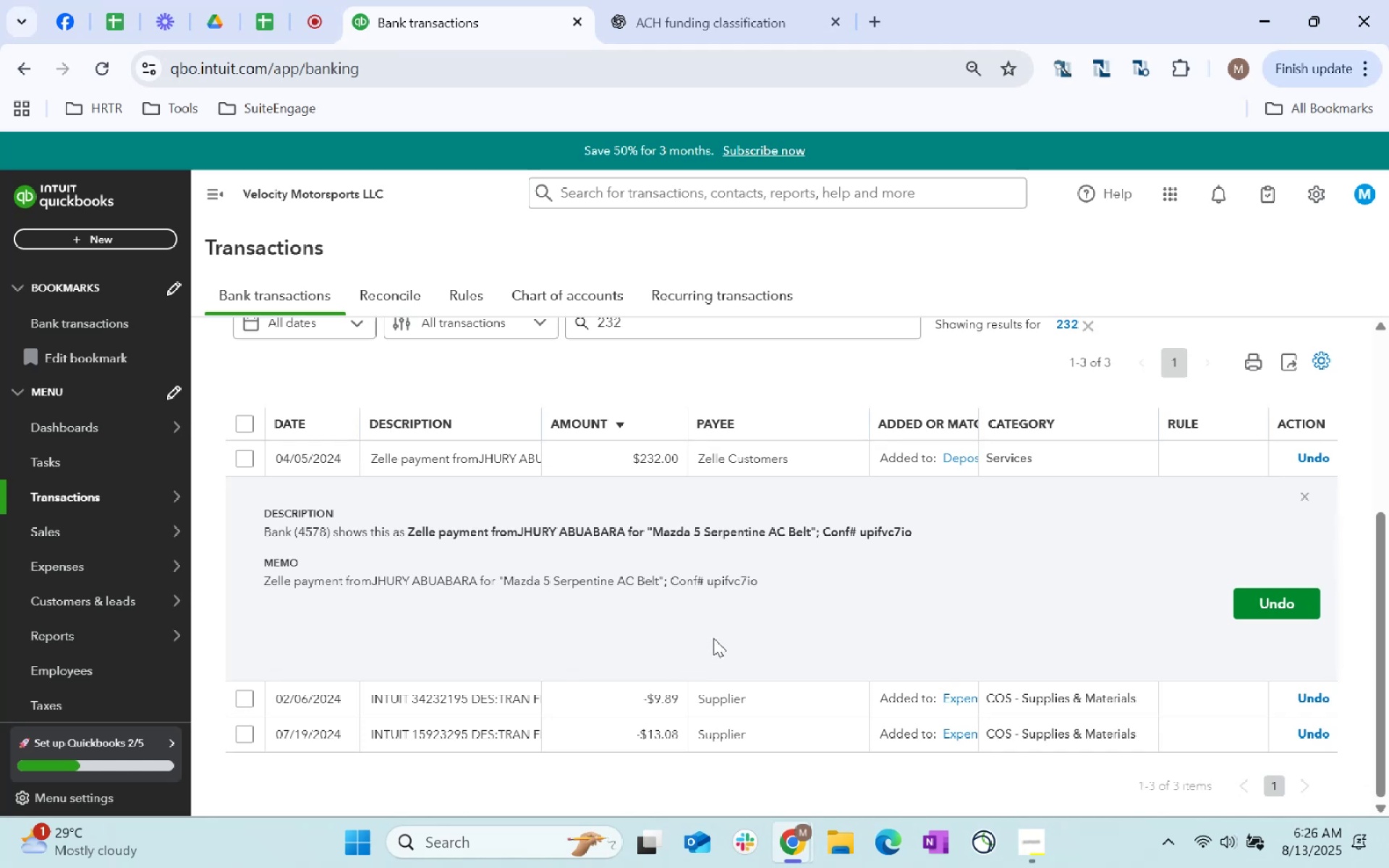 
scroll: coordinate [746, 705], scroll_direction: up, amount: 3.0
 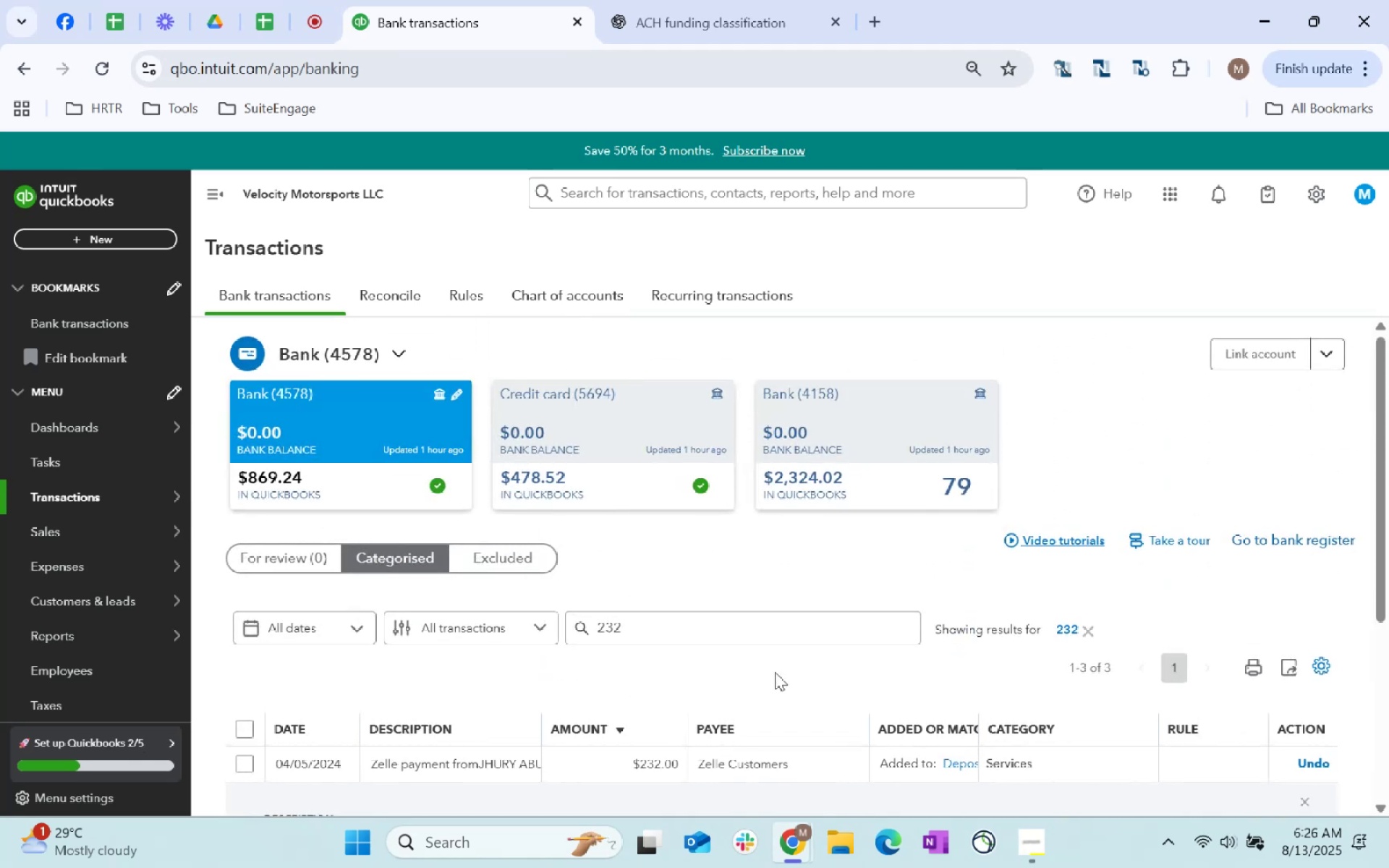 
scroll: coordinate [777, 669], scroll_direction: down, amount: 1.0
 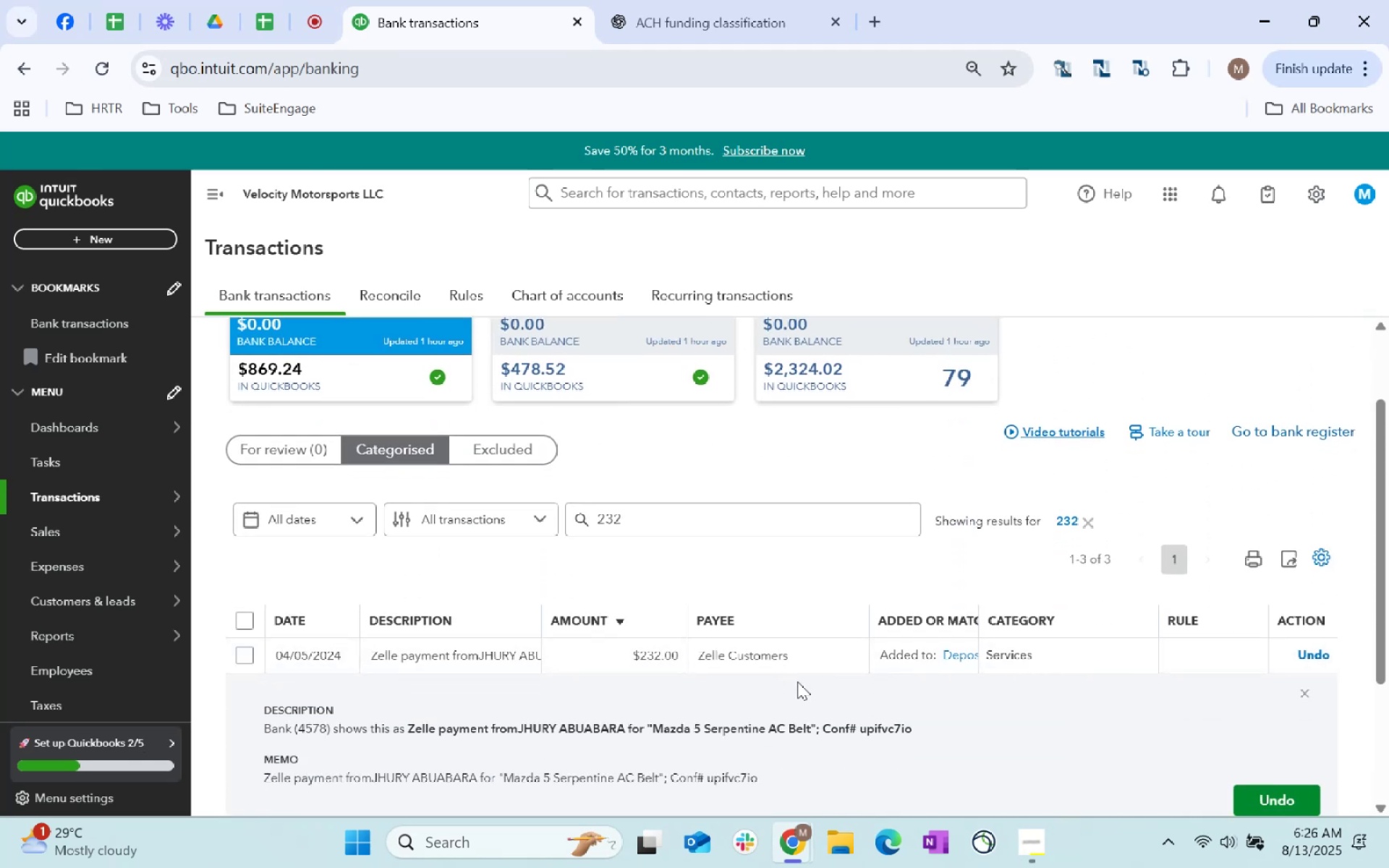 
left_click([1016, 654])
 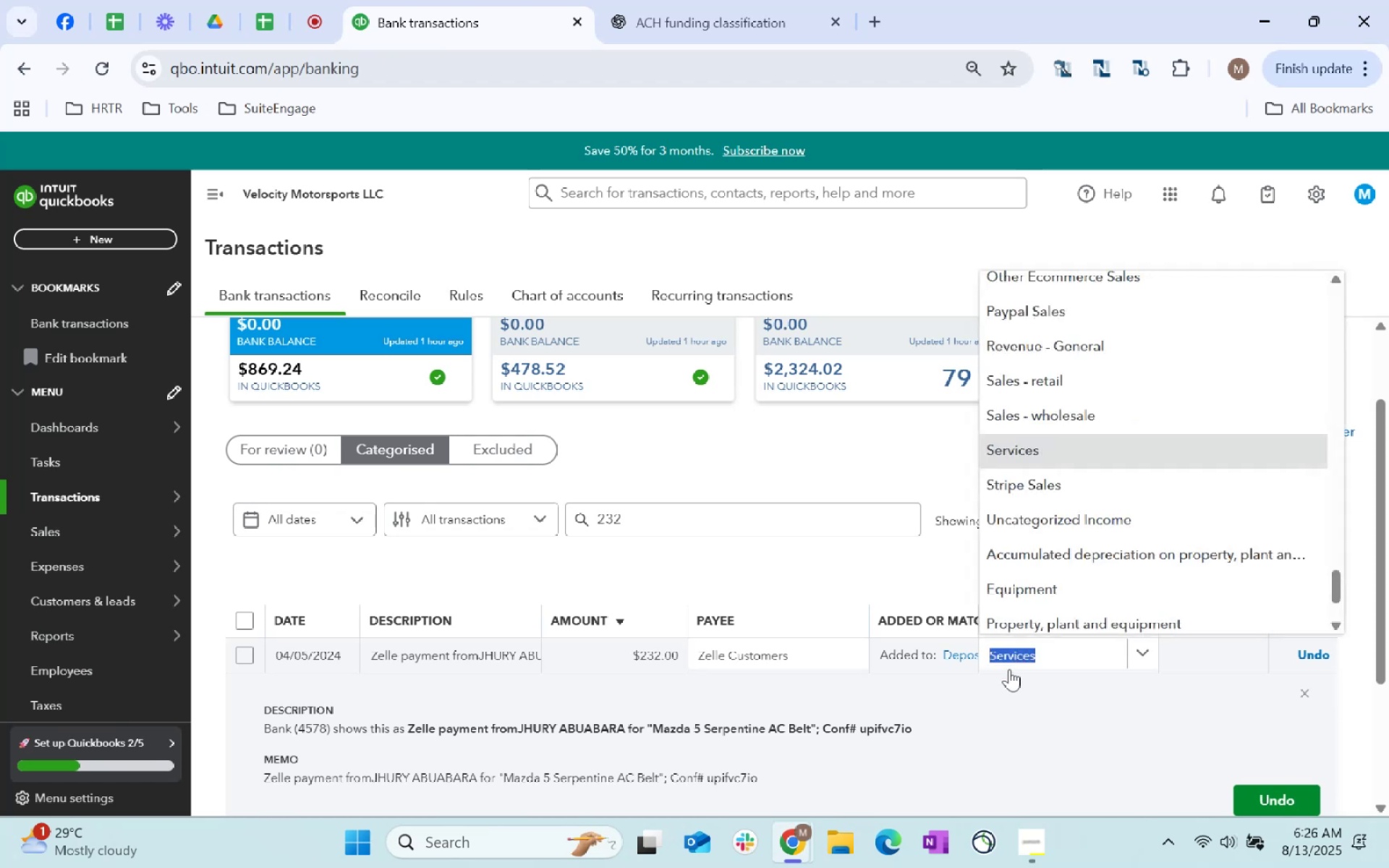 
left_click([995, 731])
 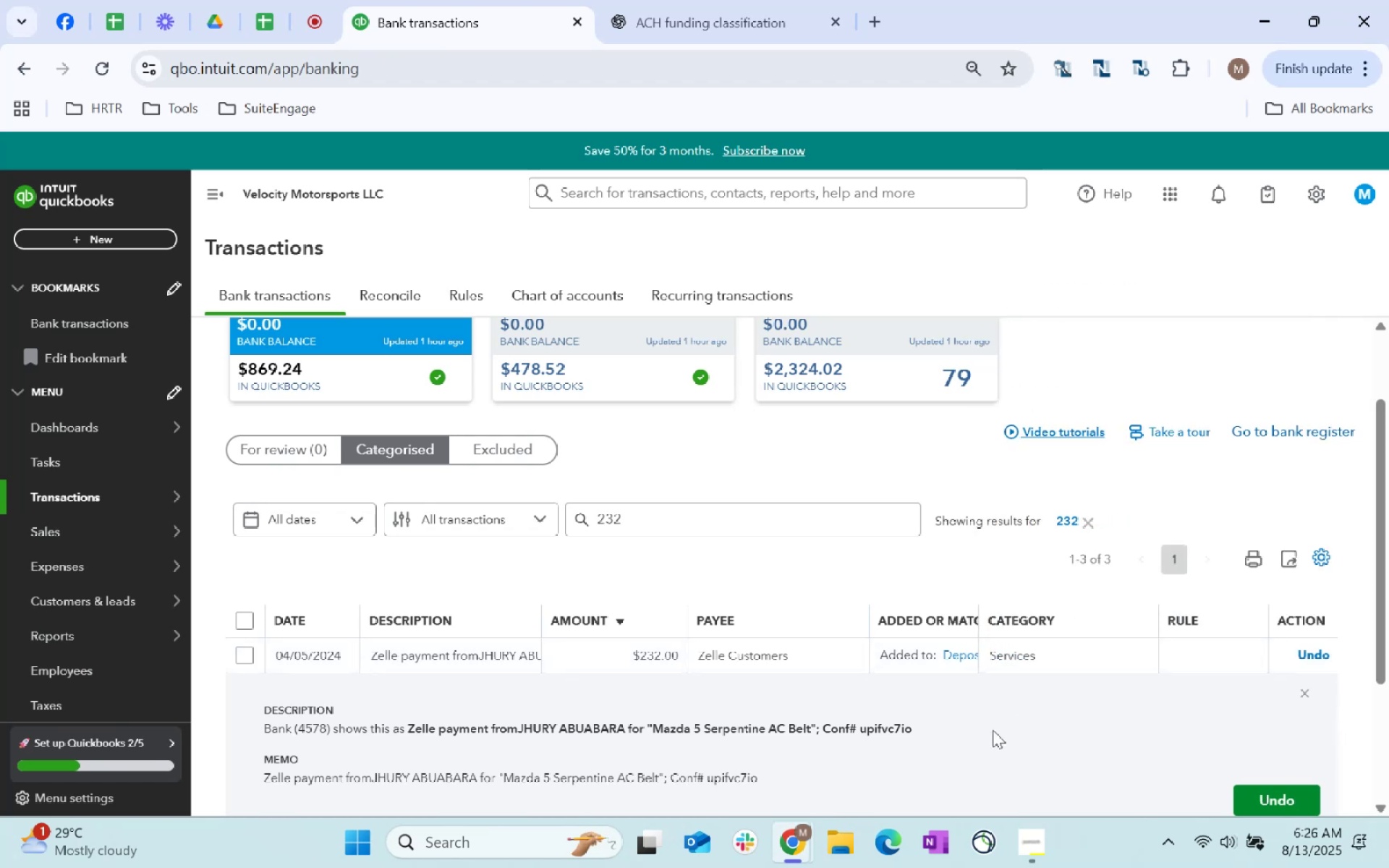 
scroll: coordinate [858, 686], scroll_direction: down, amount: 2.0
 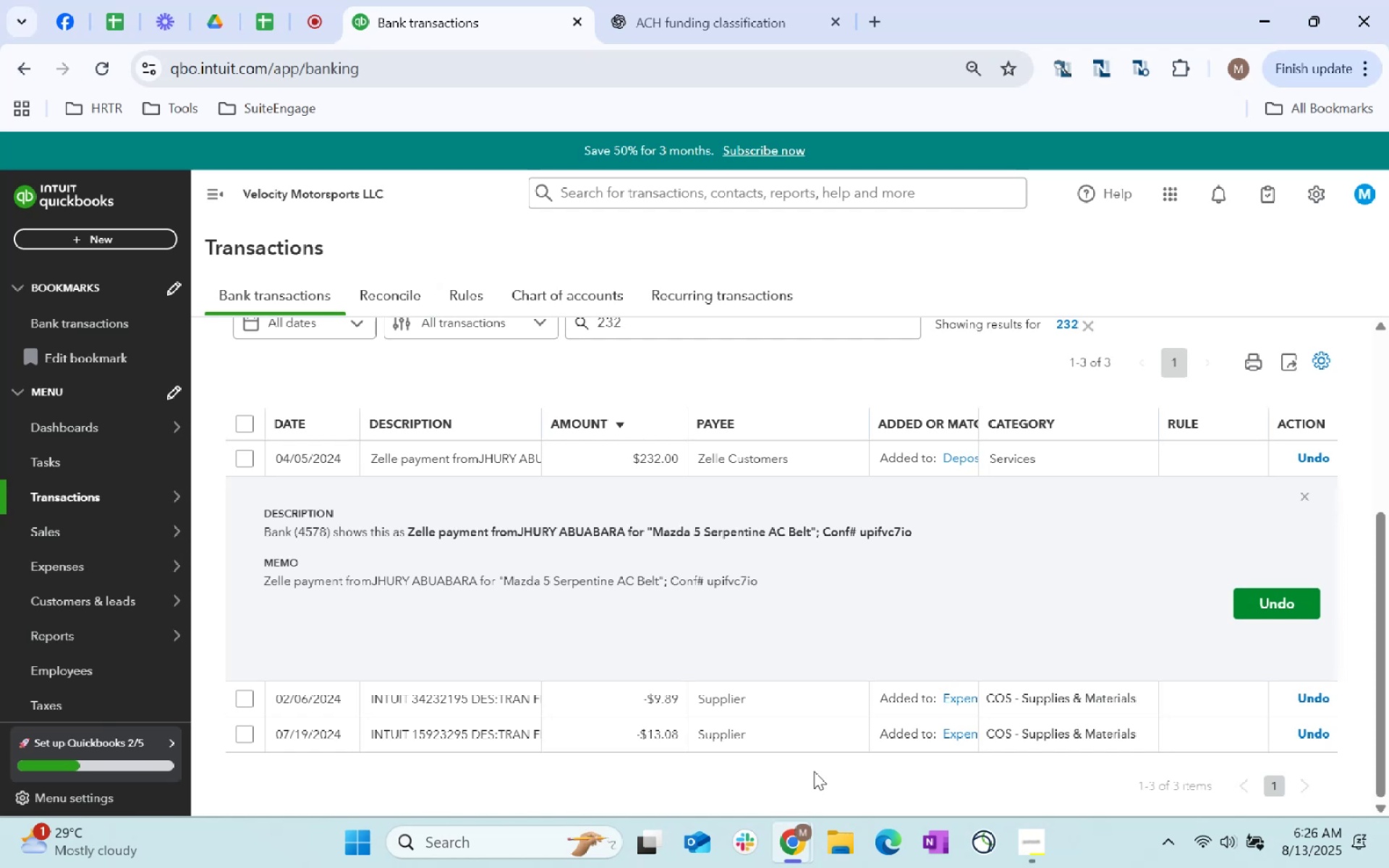 
wait(7.99)
 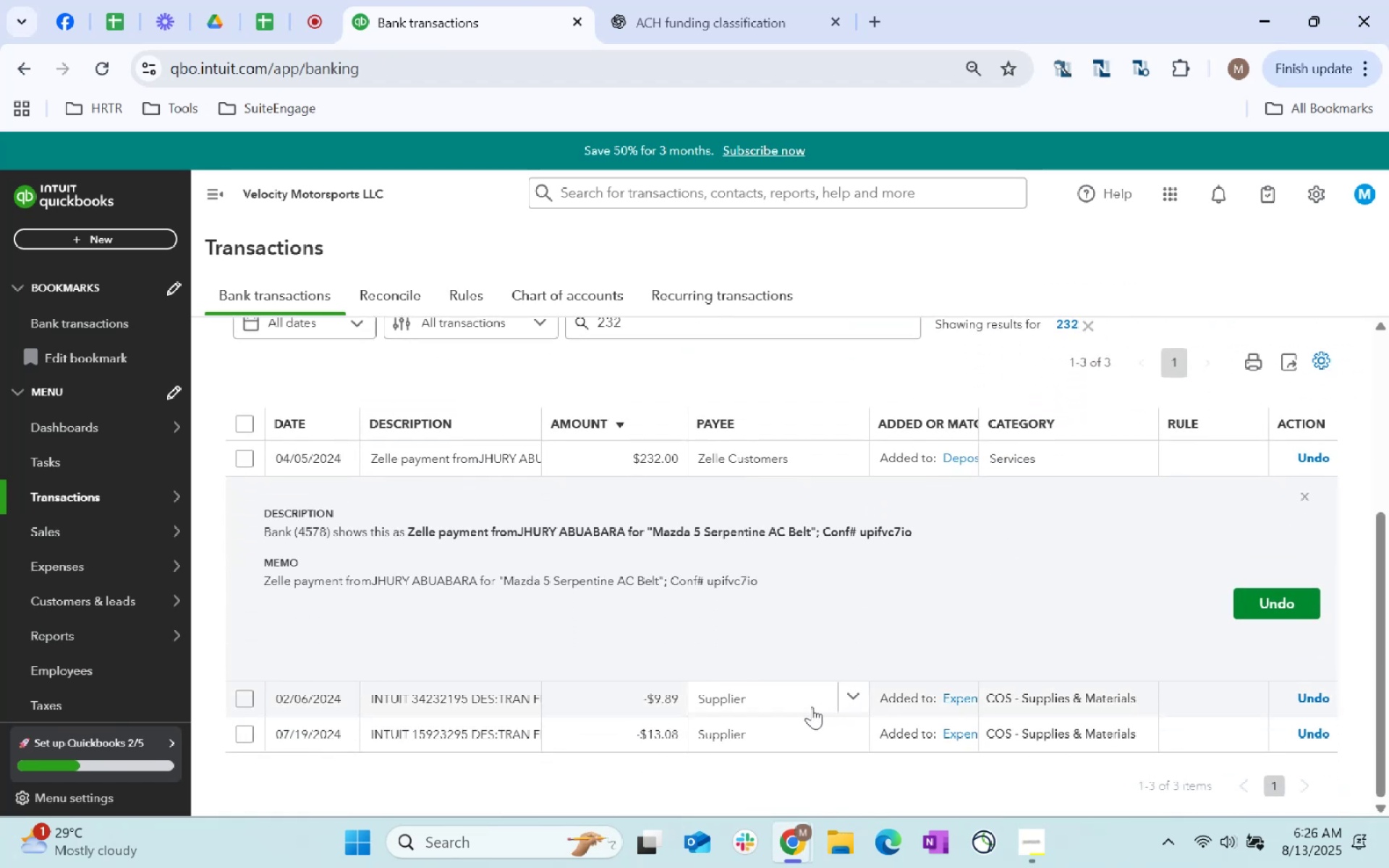 
left_click([241, 426])
 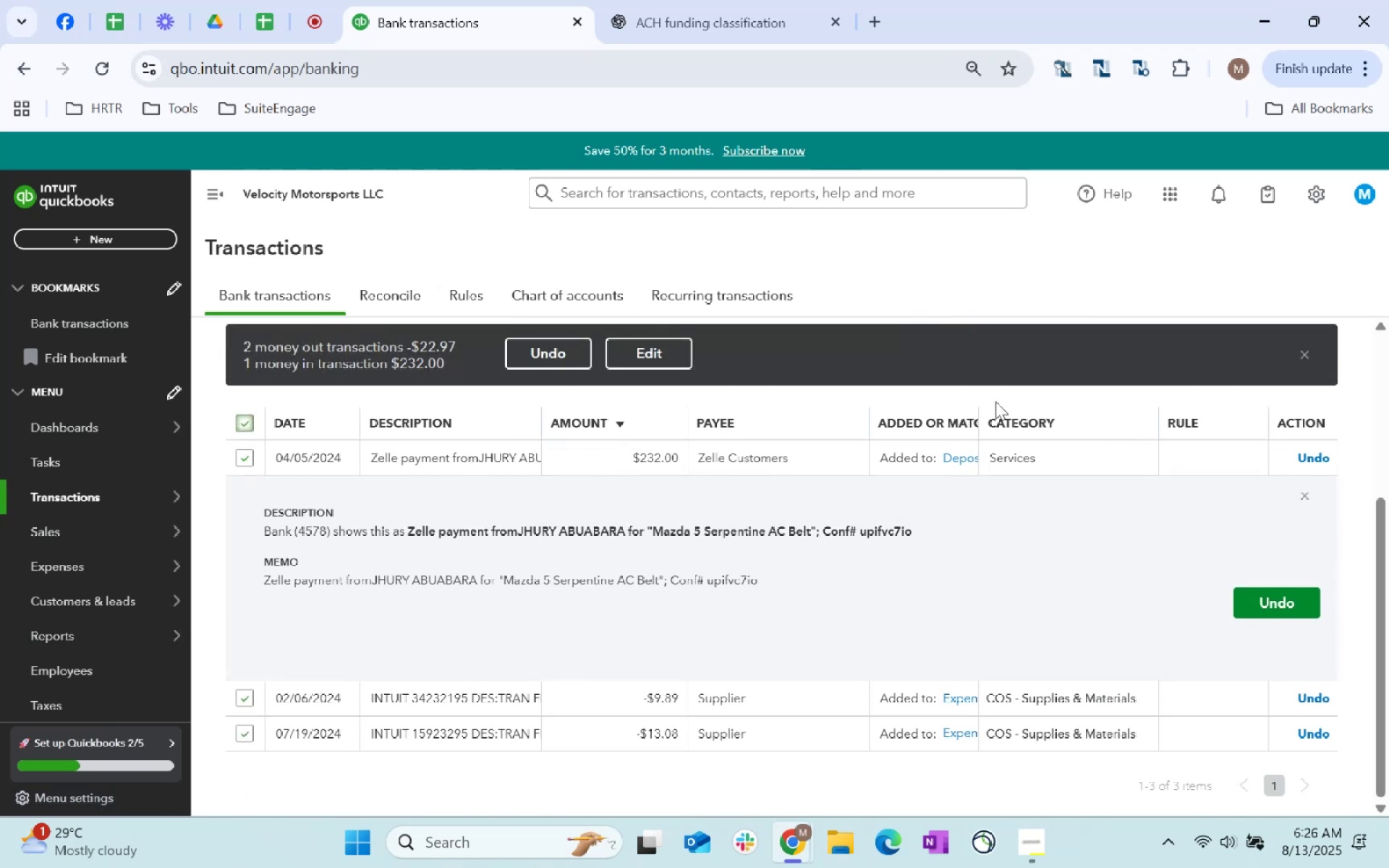 
wait(8.48)
 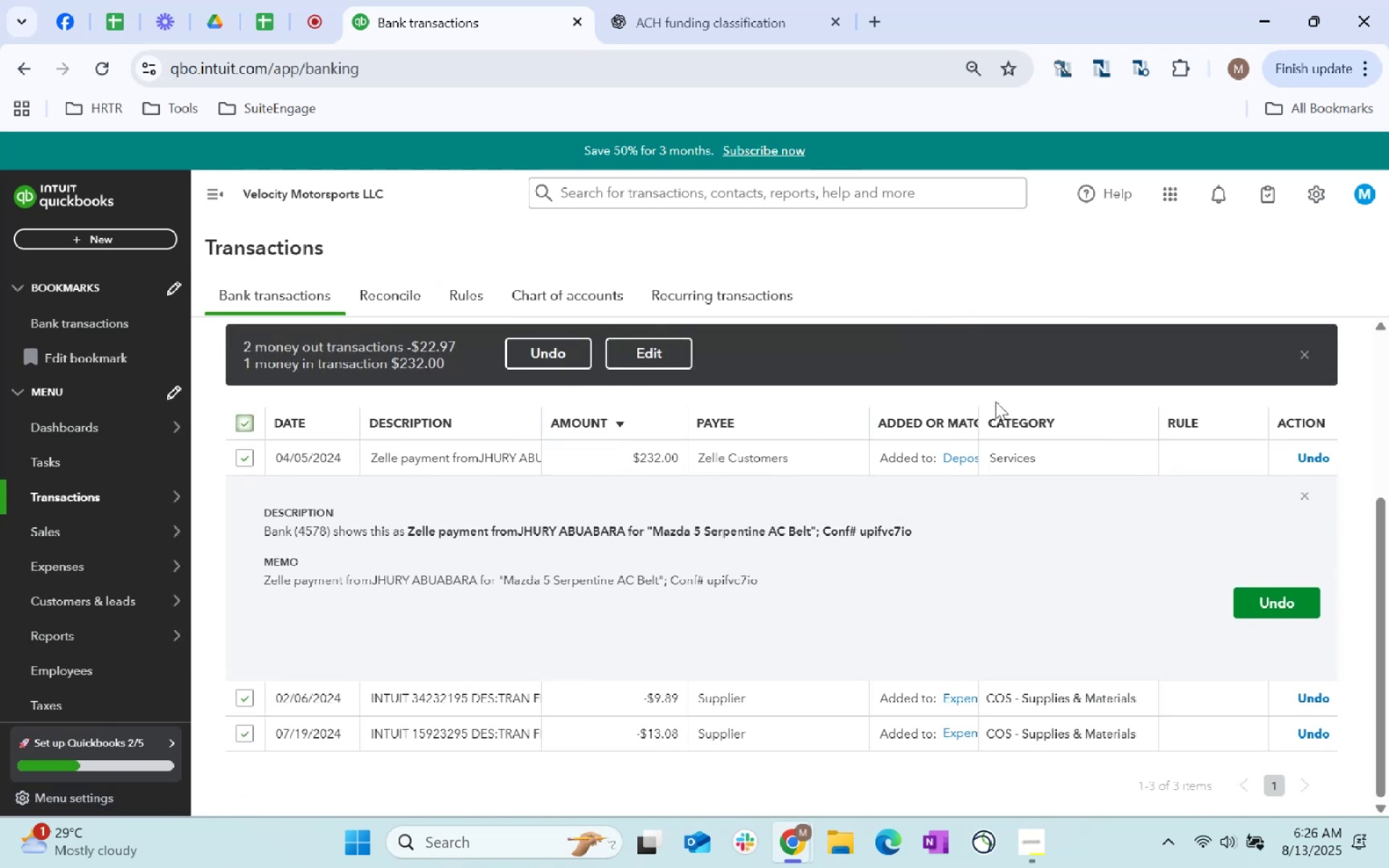 
left_click([1308, 347])
 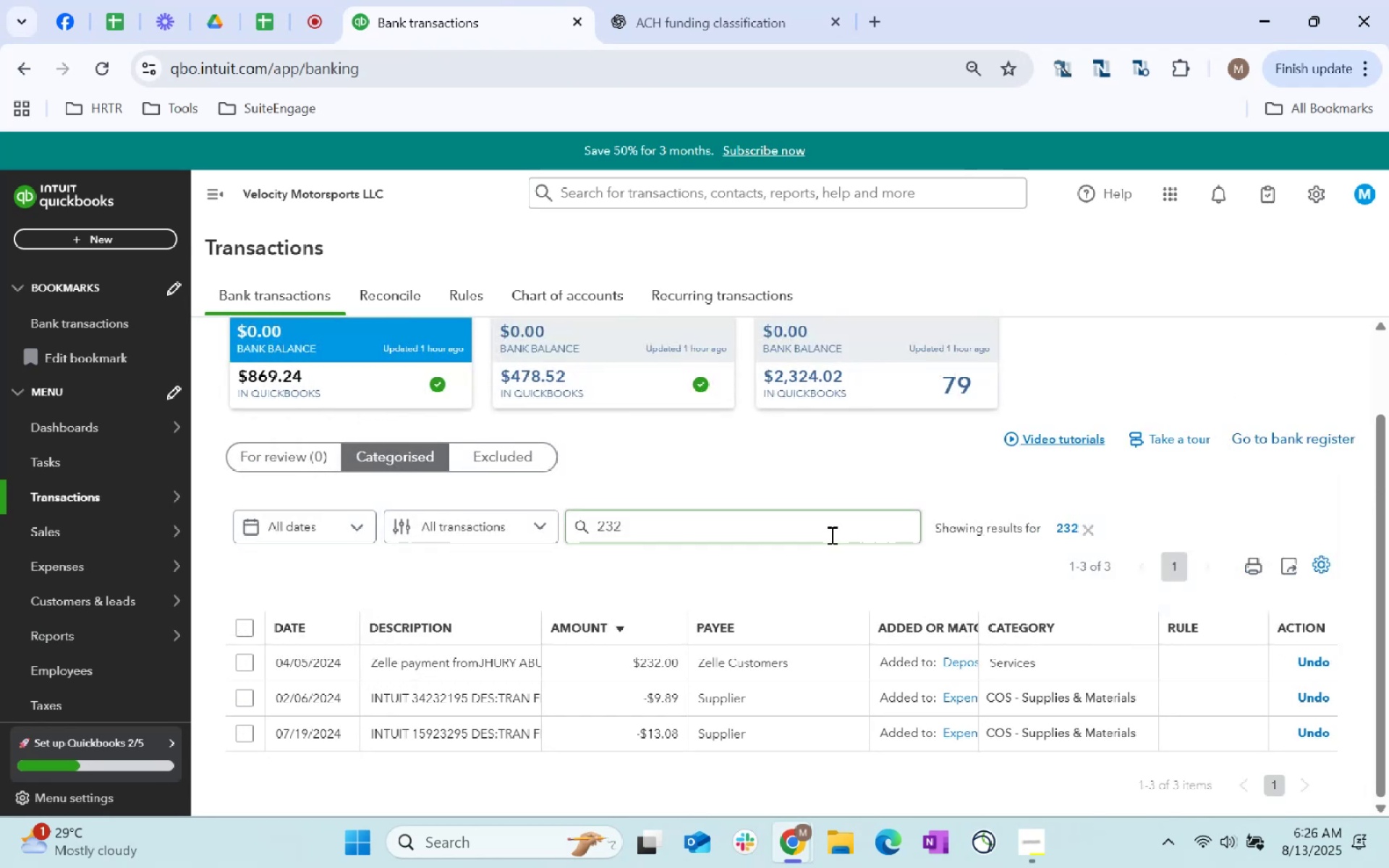 
left_click([768, 529])
 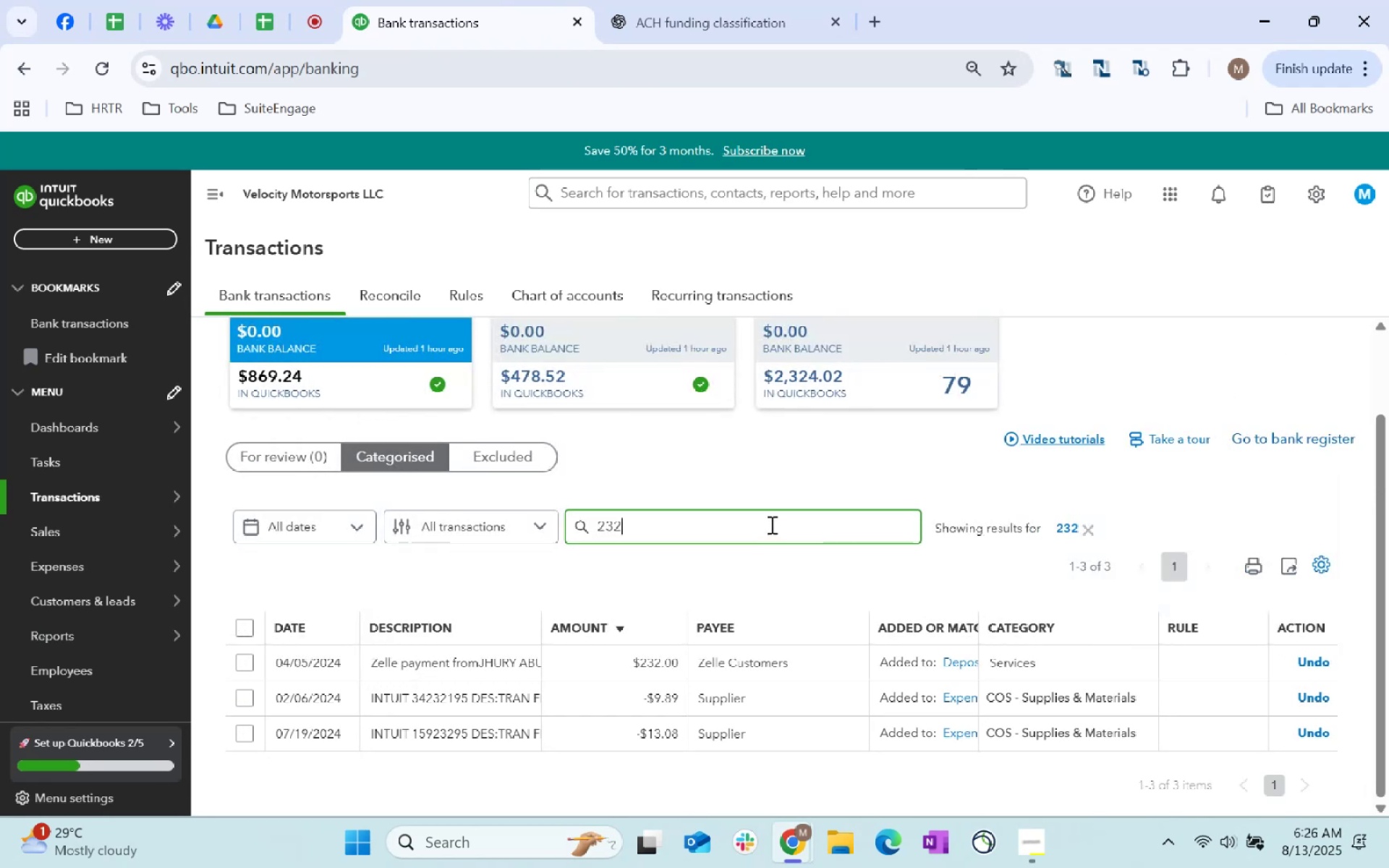 
type(.93)
 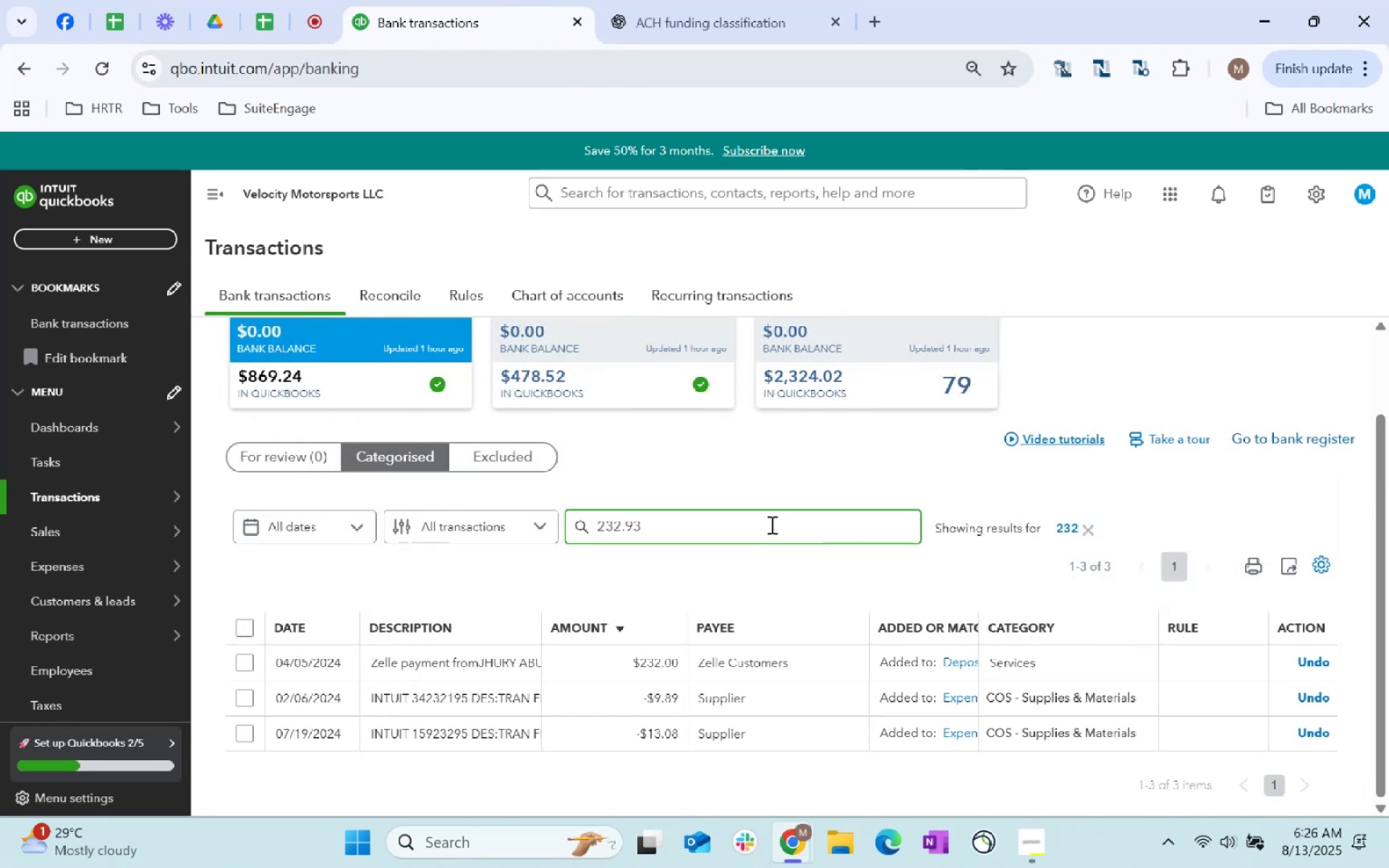 
key(Enter)
 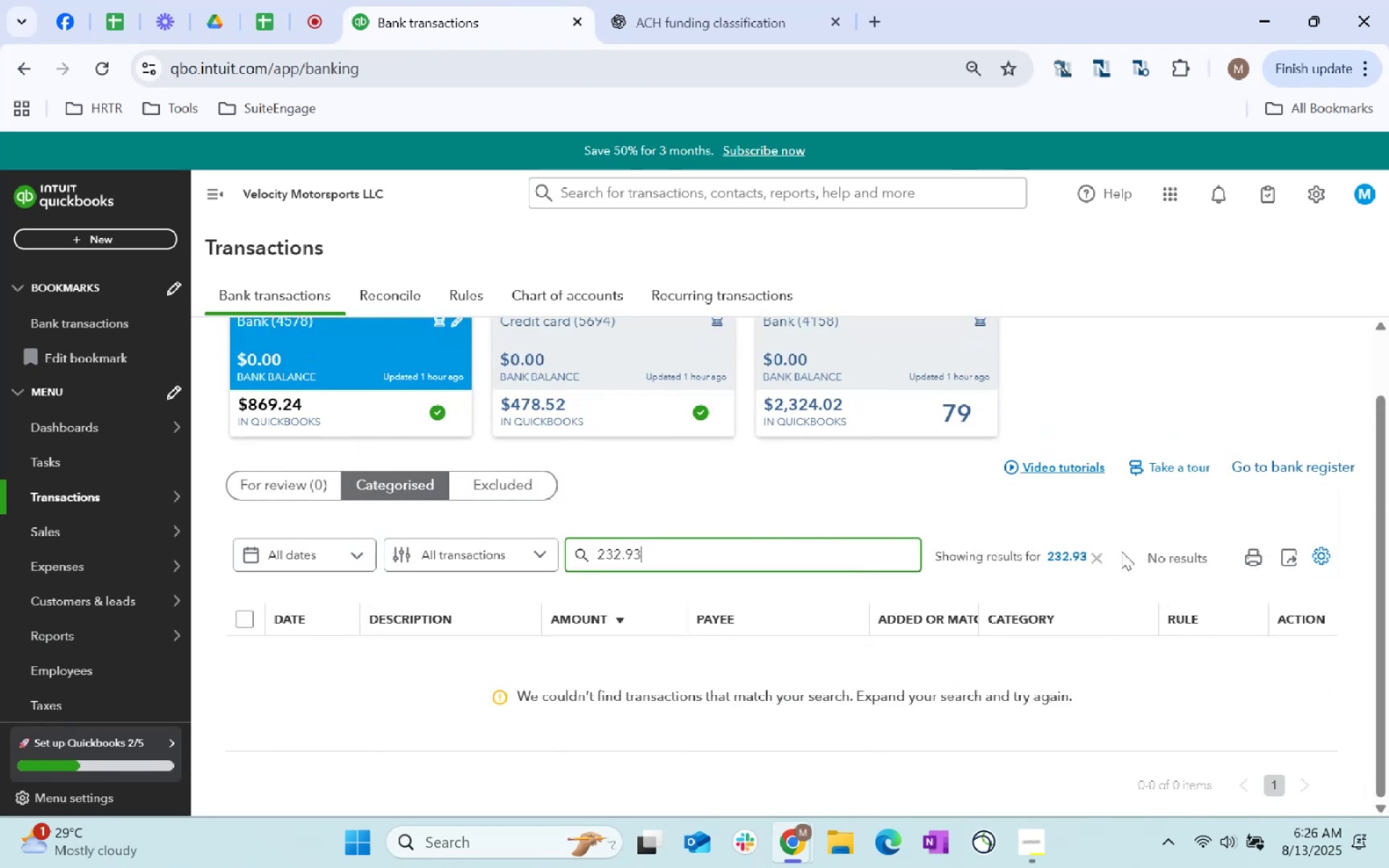 
left_click([1107, 560])
 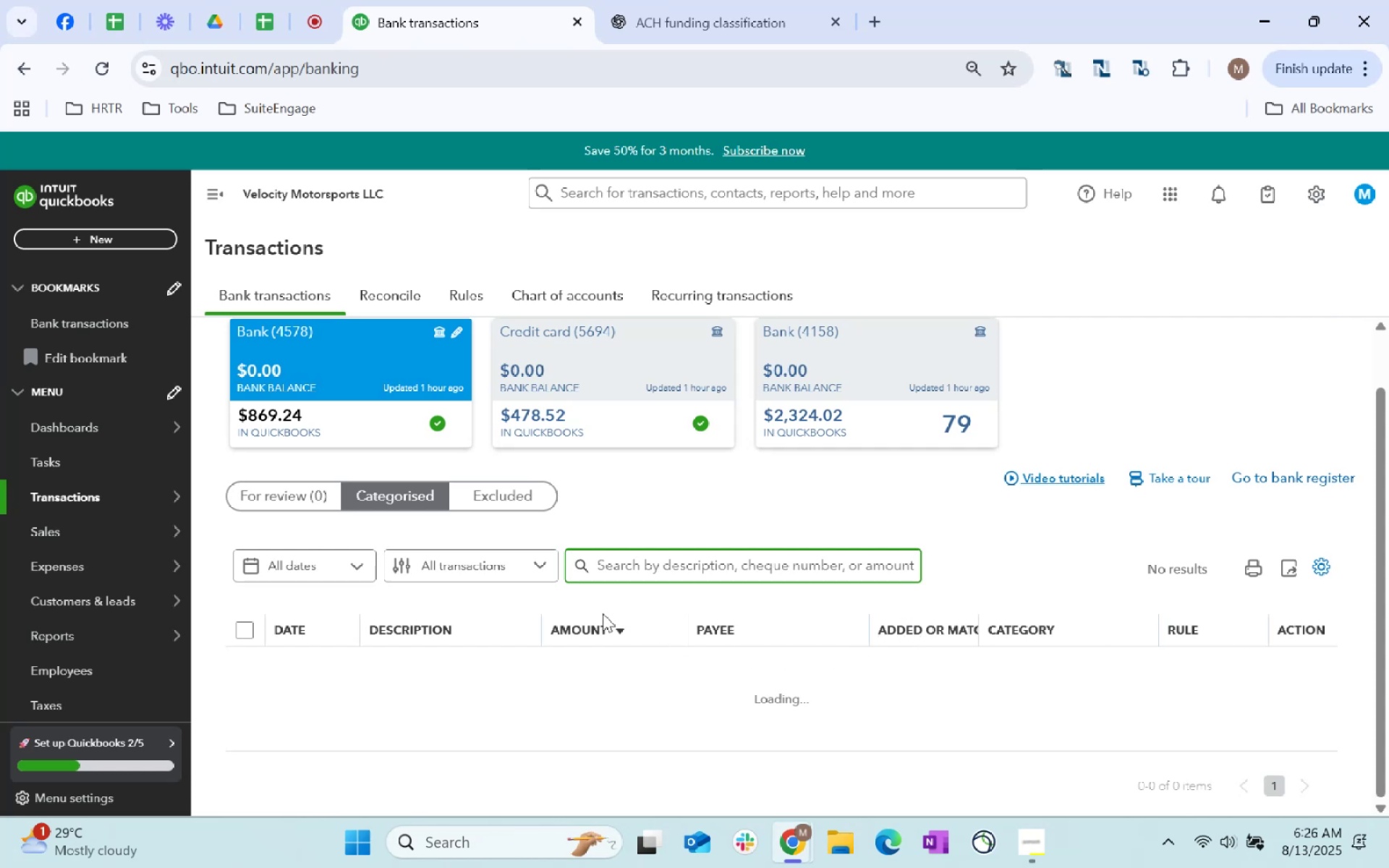 
left_click([515, 560])
 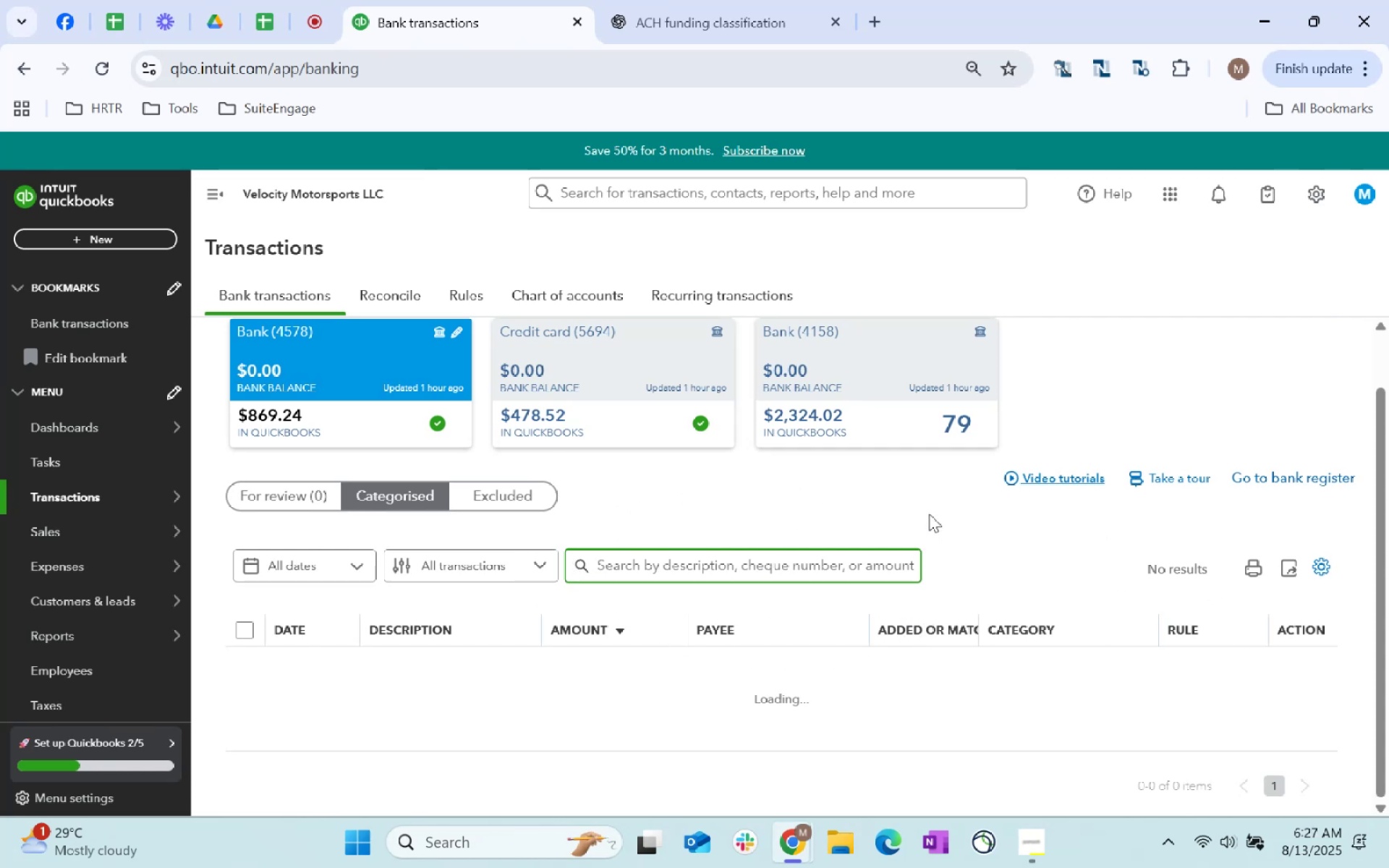 
wait(11.11)
 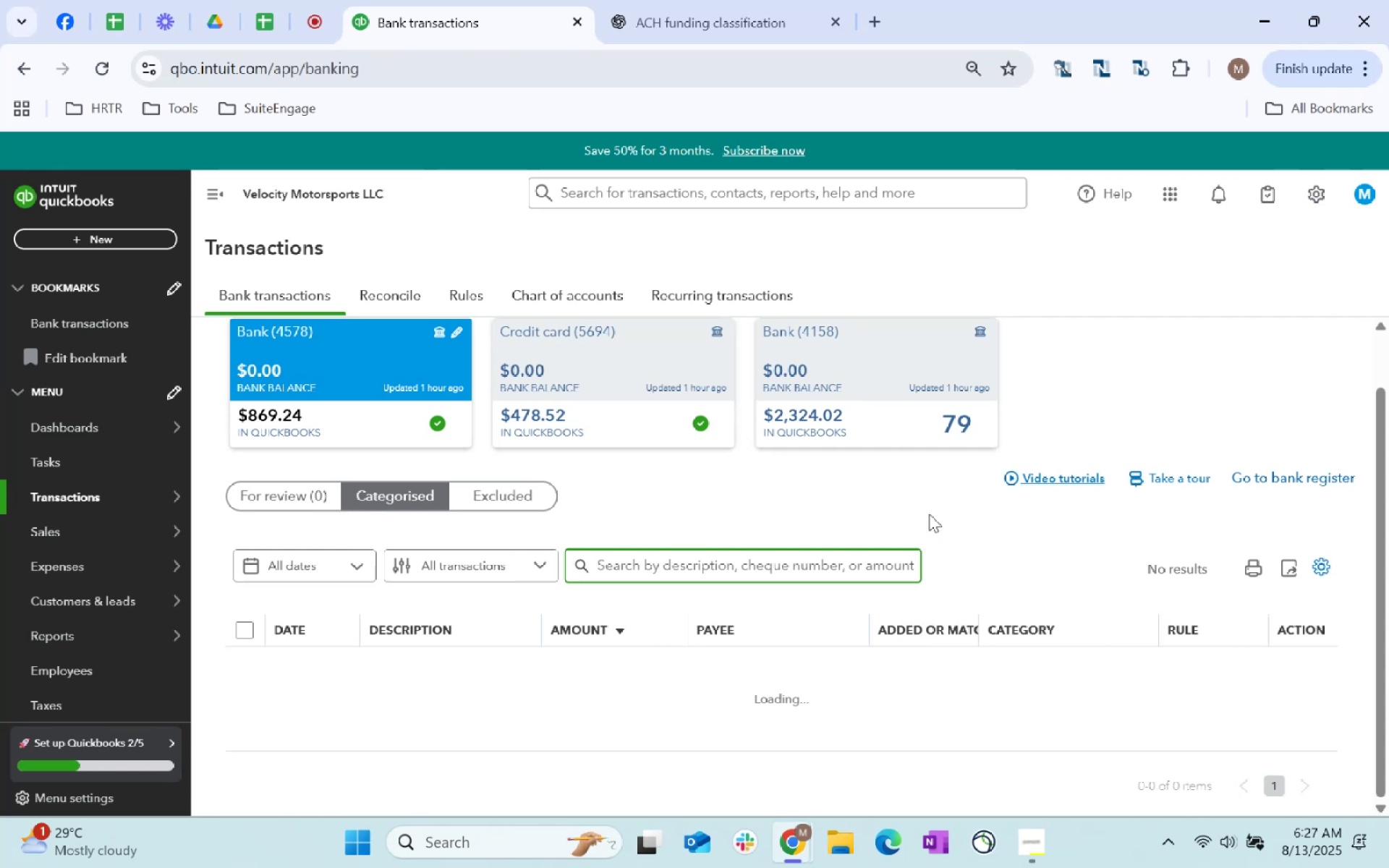 
scroll: coordinate [755, 616], scroll_direction: down, amount: 104.0
 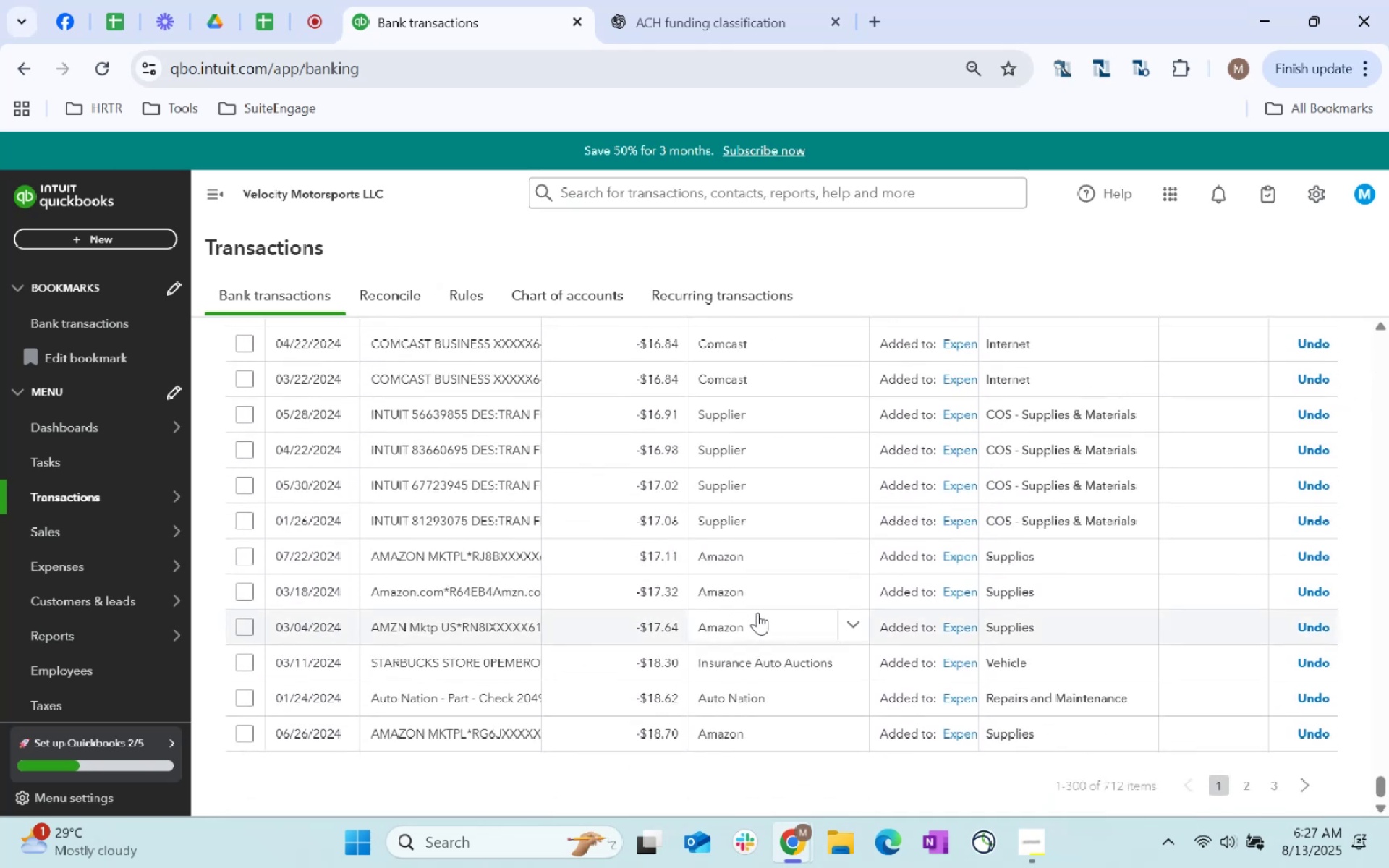 
scroll: coordinate [557, 0], scroll_direction: up, amount: 8.0
 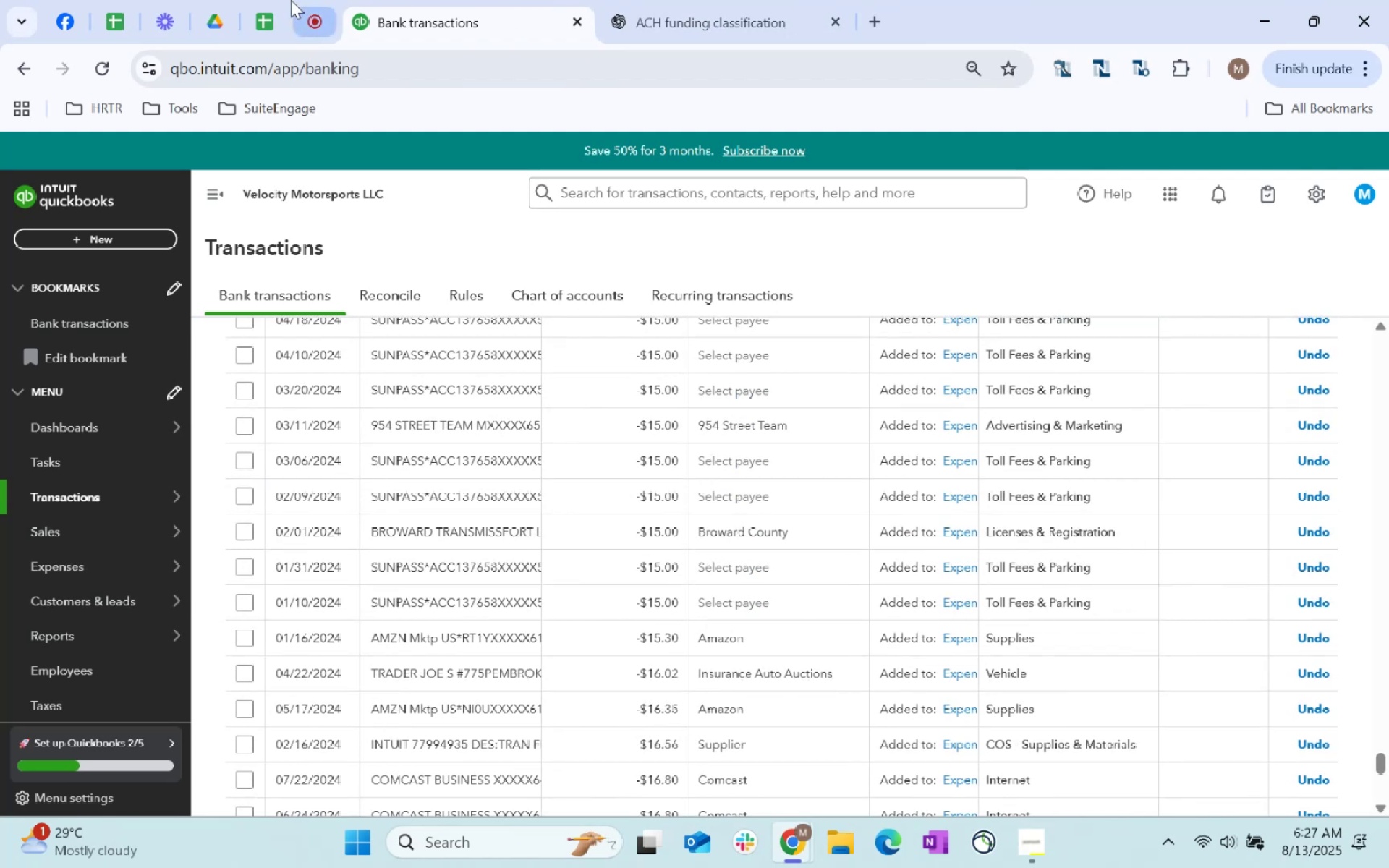 
left_click([263, 2])
 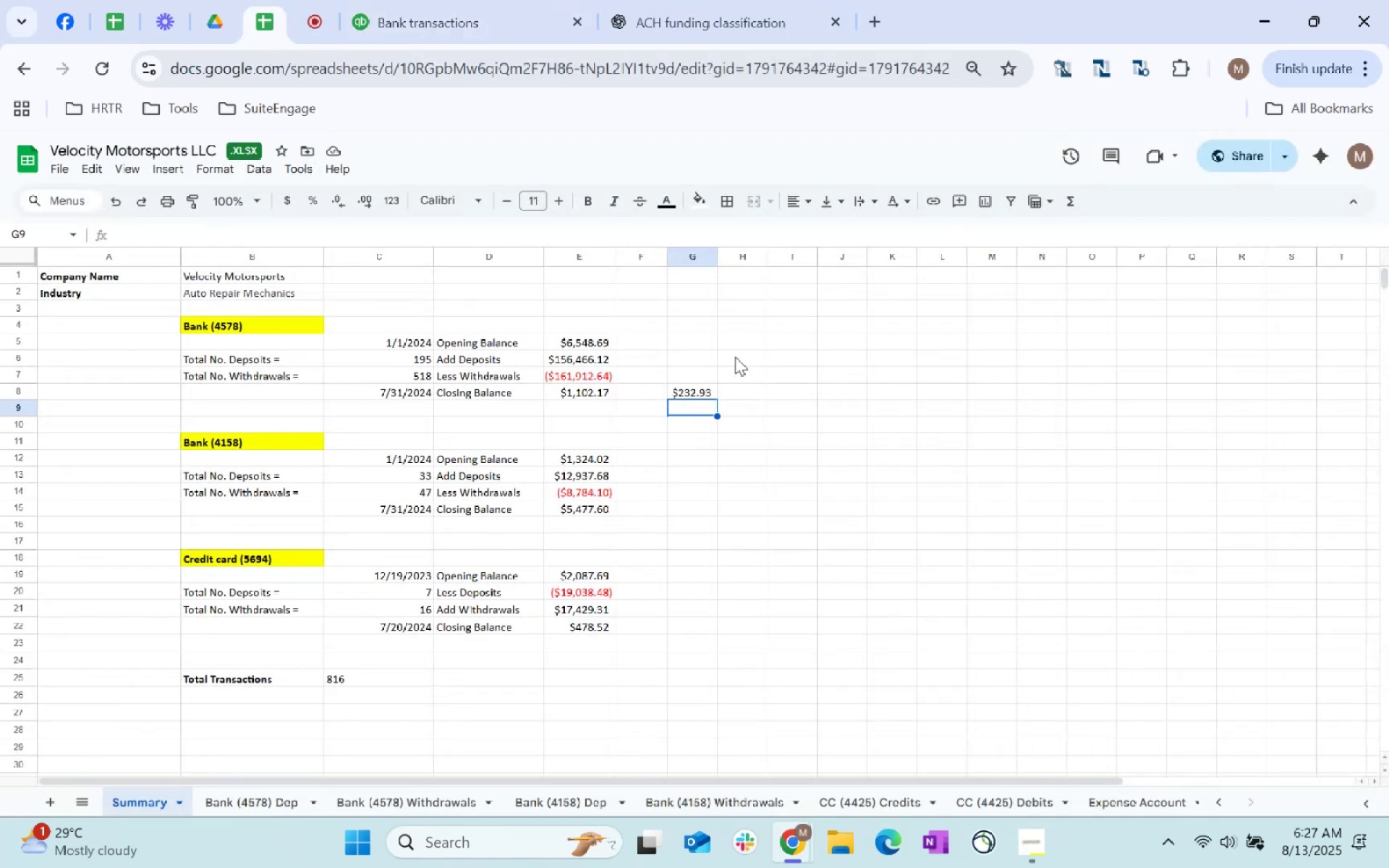 
left_click([715, 390])
 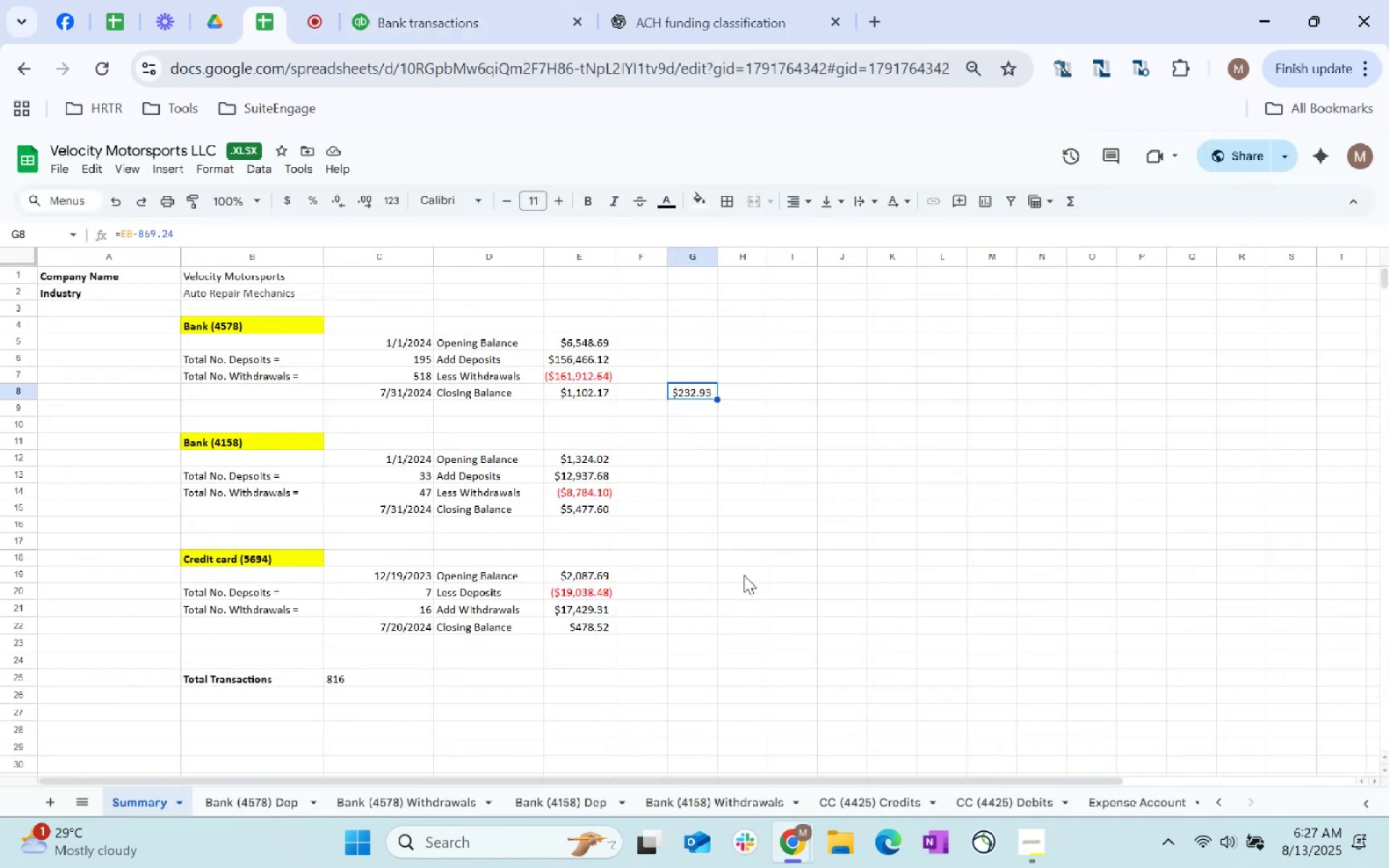 
wait(5.19)
 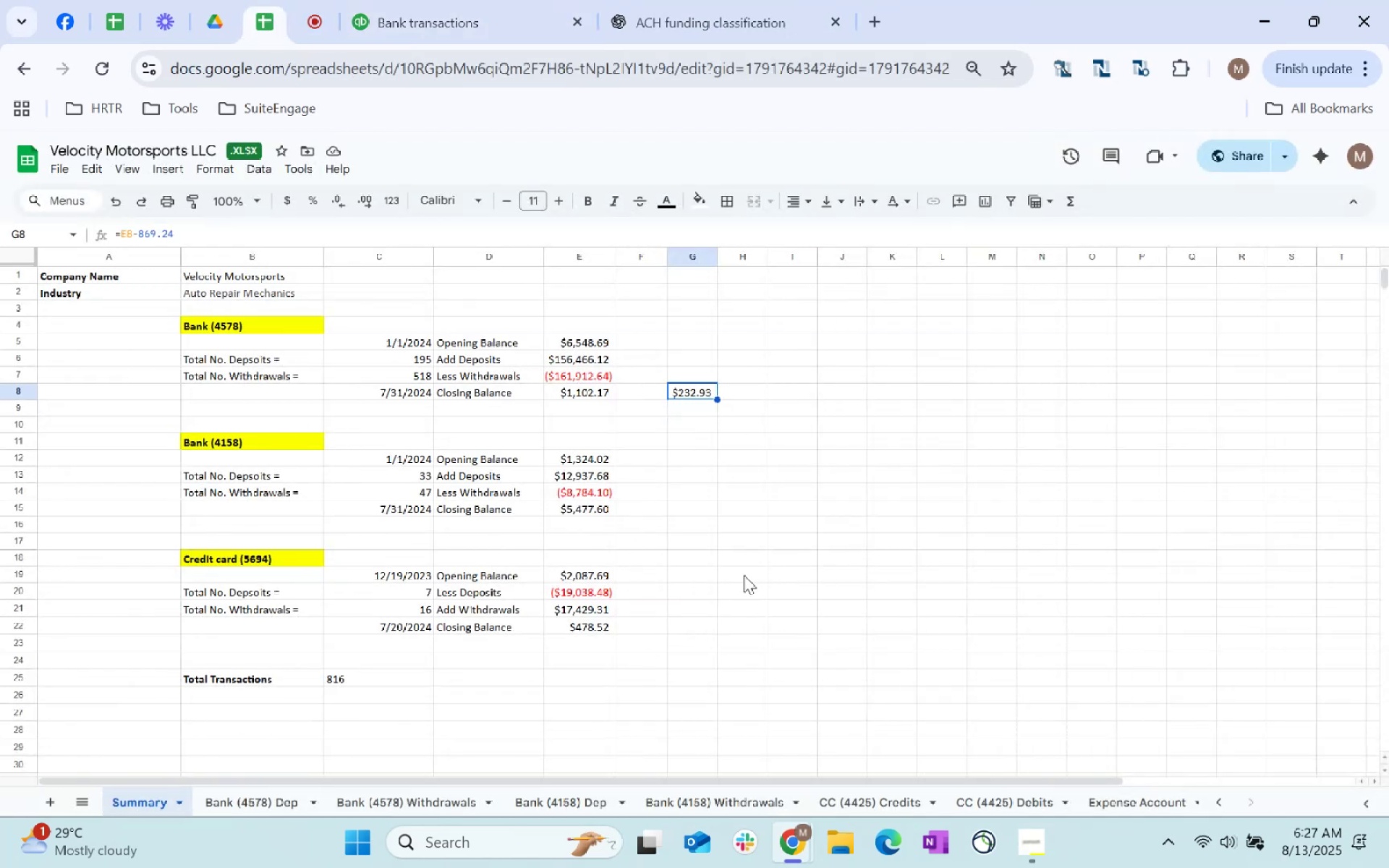 
left_click_drag(start_coordinate=[584, 341], to_coordinate=[590, 368])
 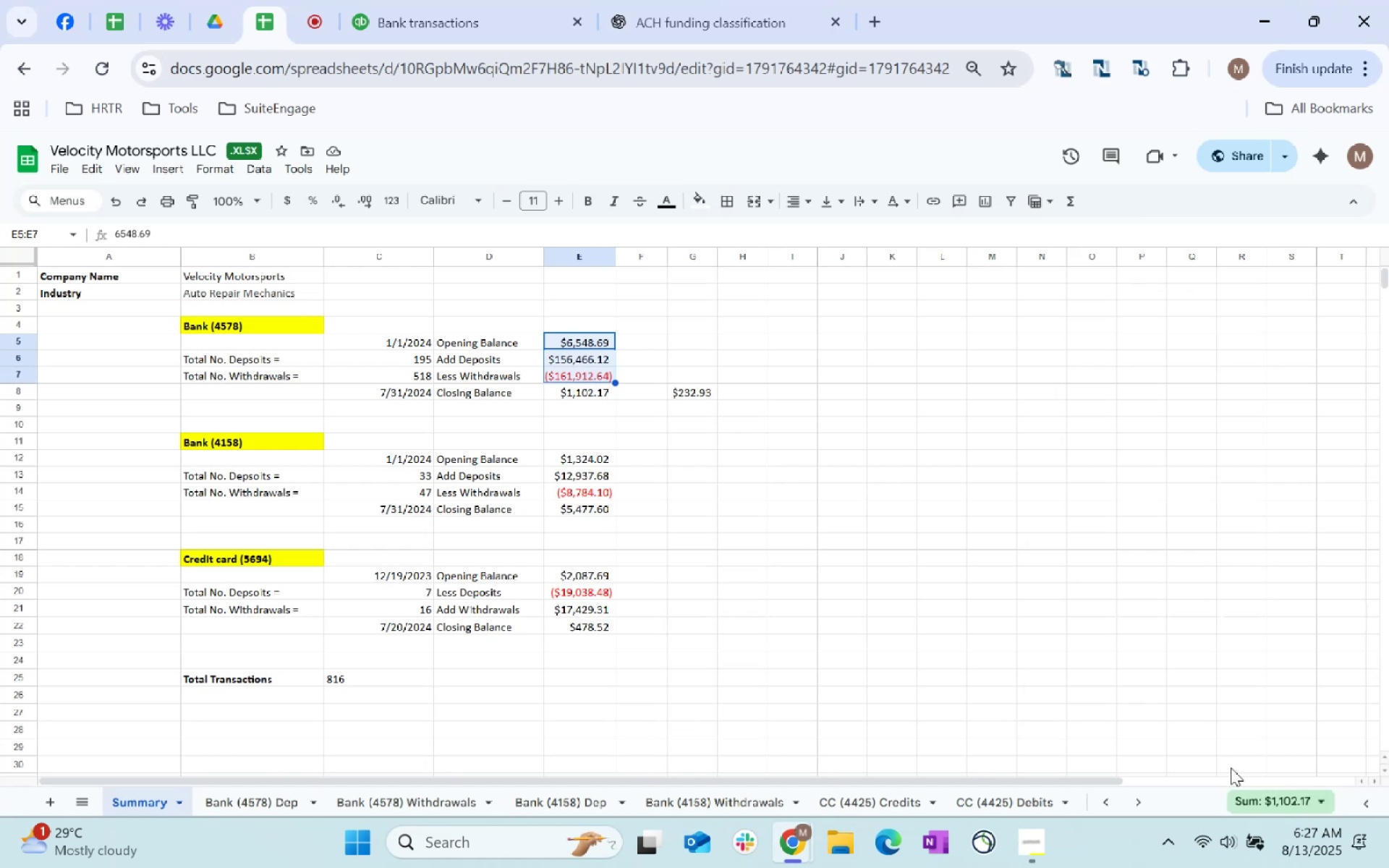 
left_click([1262, 804])
 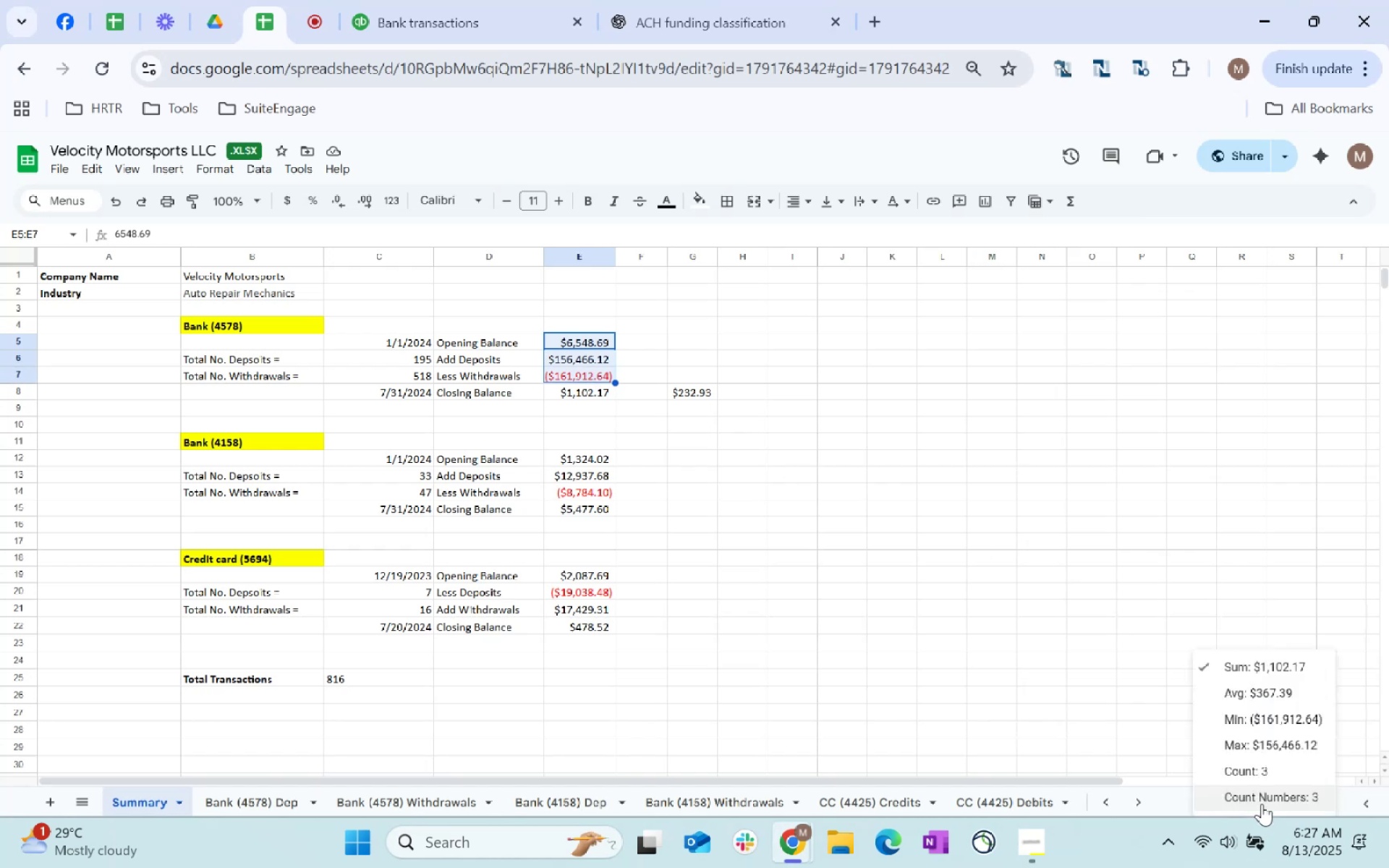 
wait(7.34)
 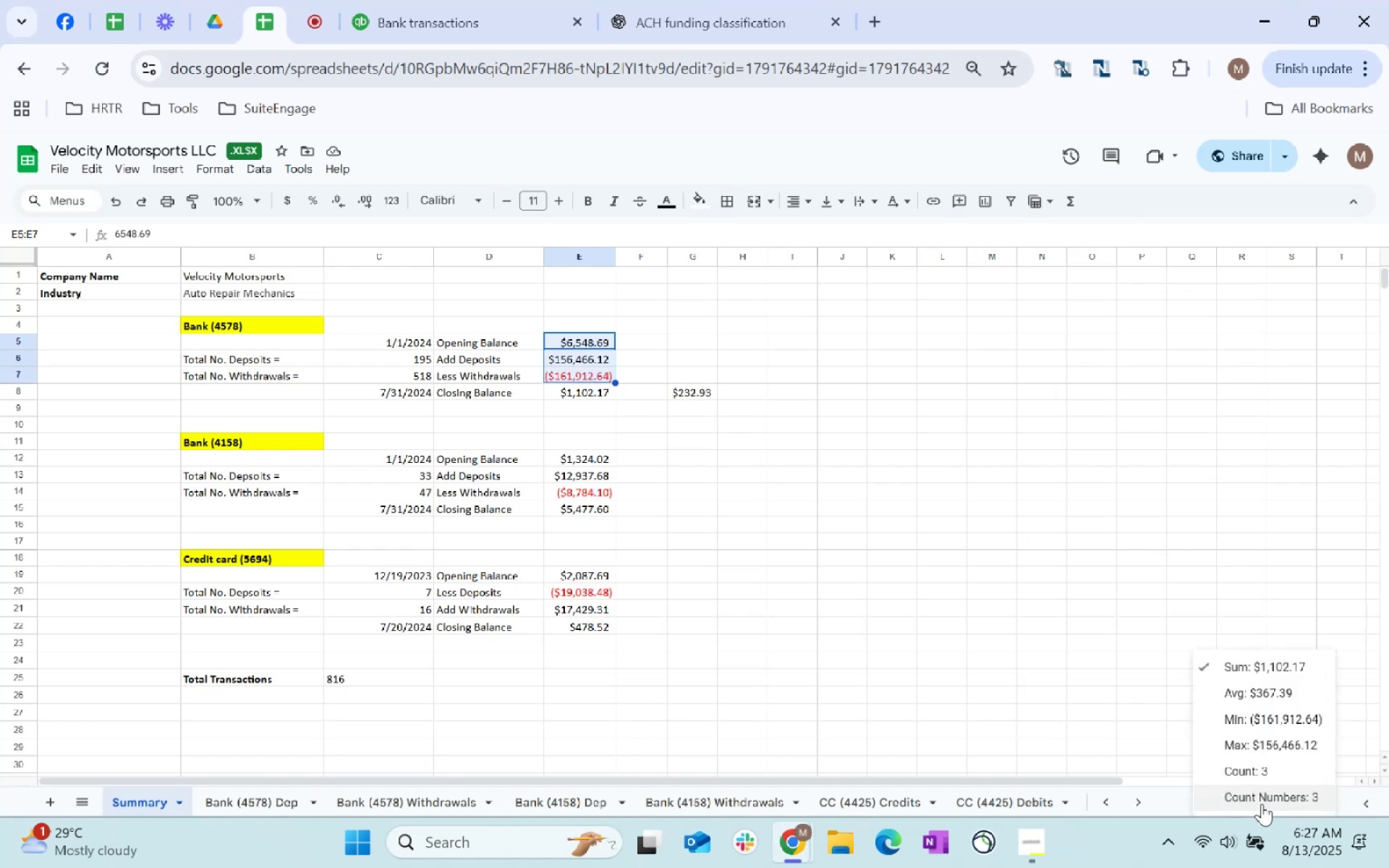 
double_click([475, 380])
 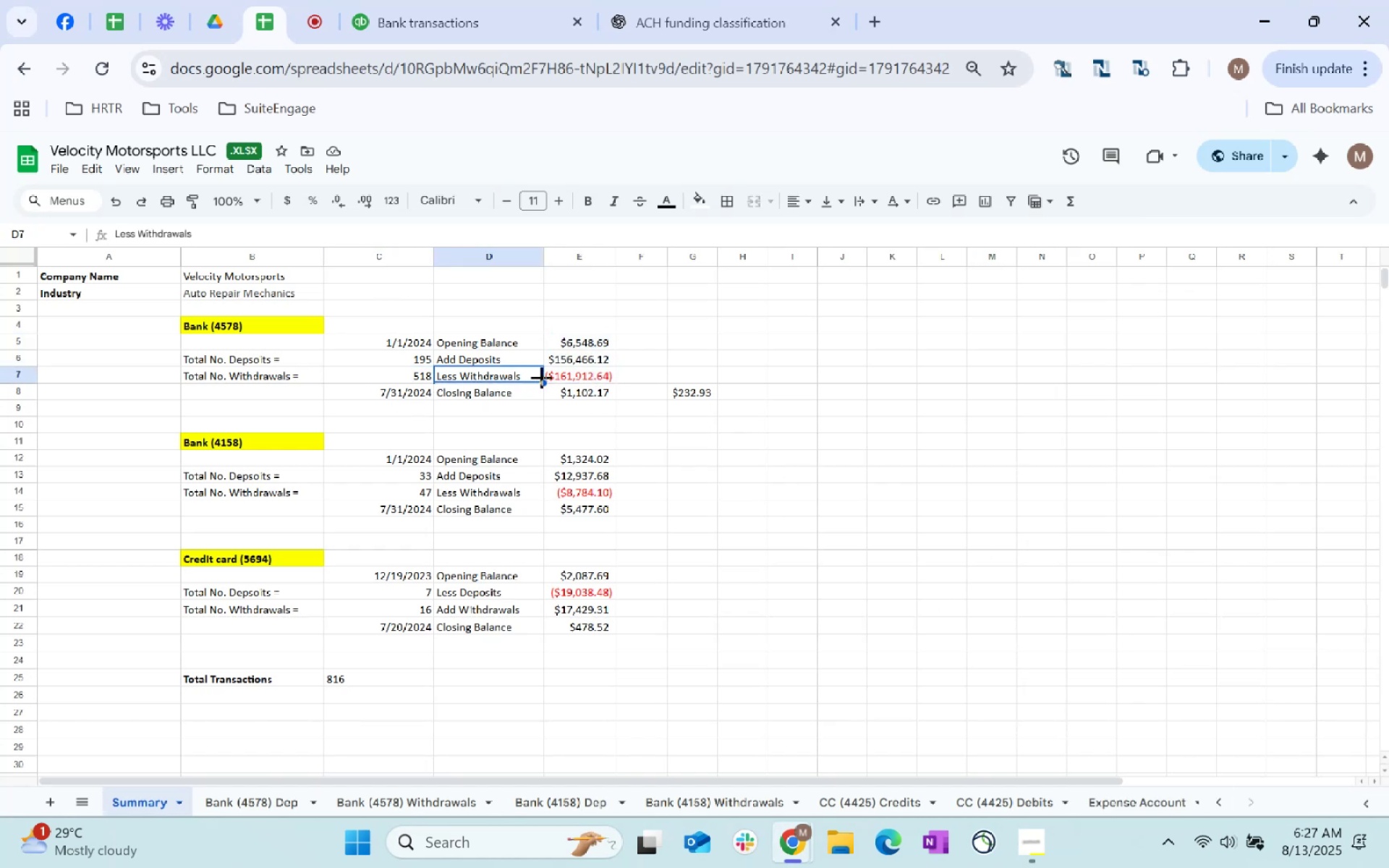 
left_click([548, 377])
 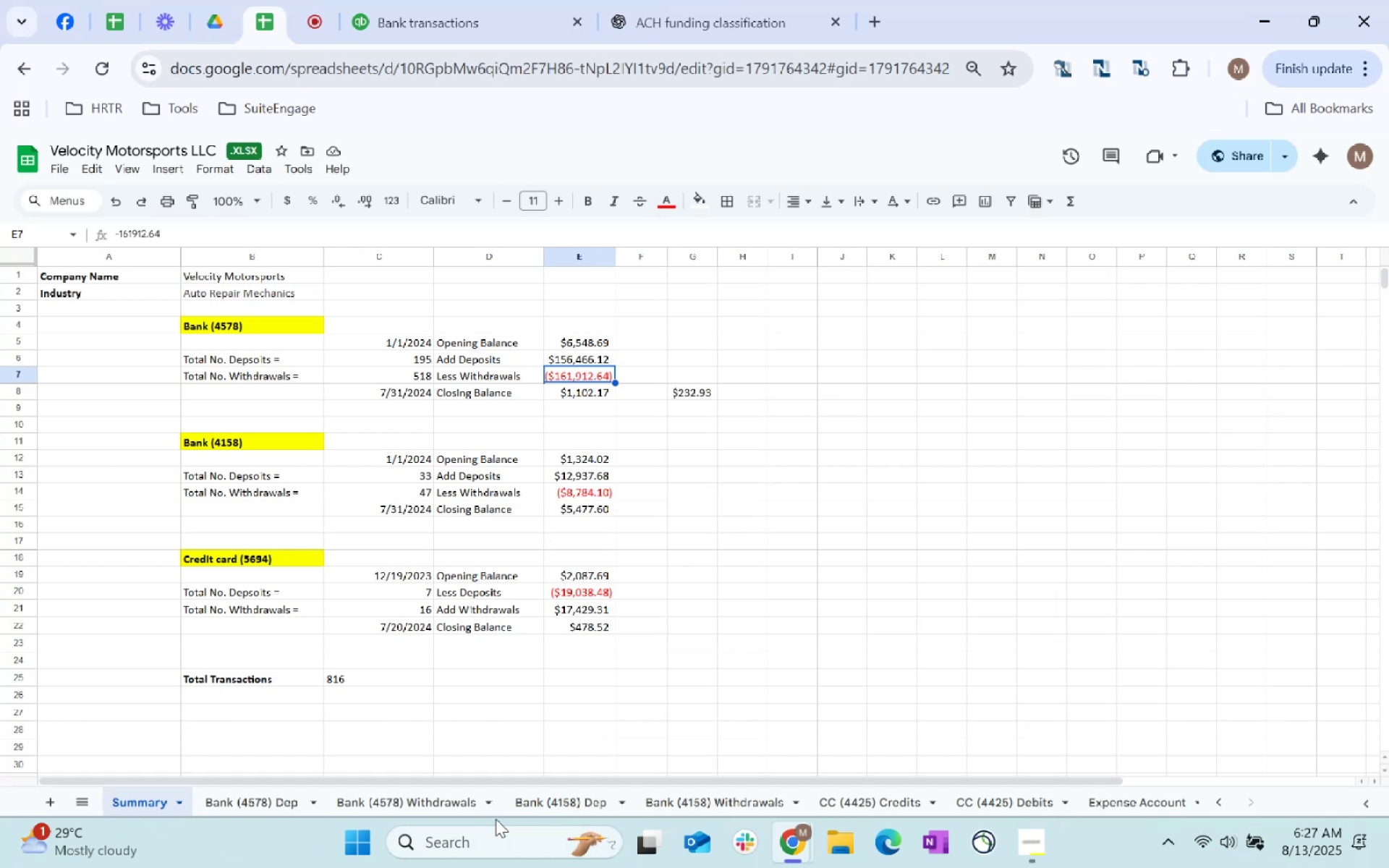 
left_click([431, 799])
 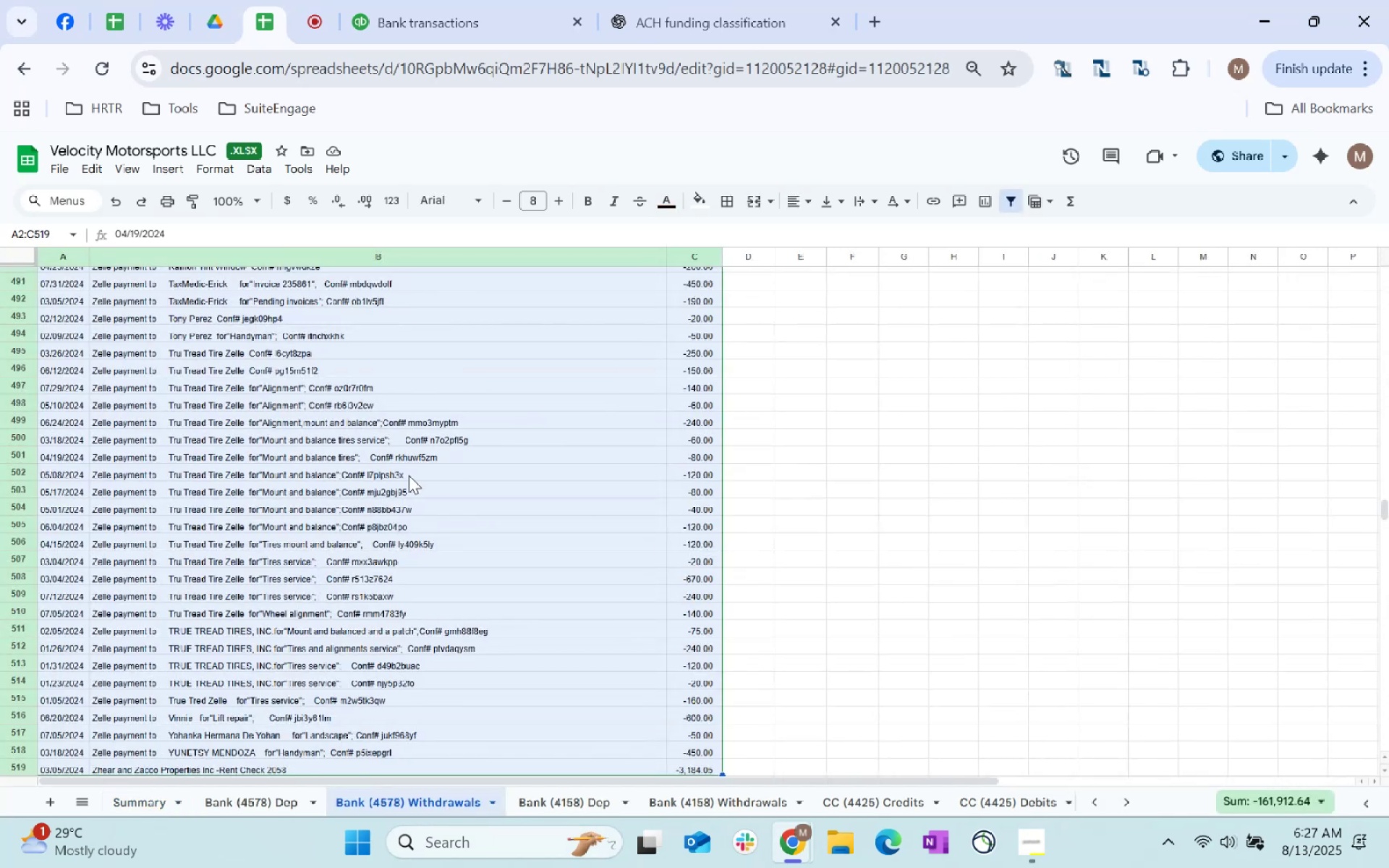 
left_click_drag(start_coordinate=[724, 493], to_coordinate=[729, 490])
 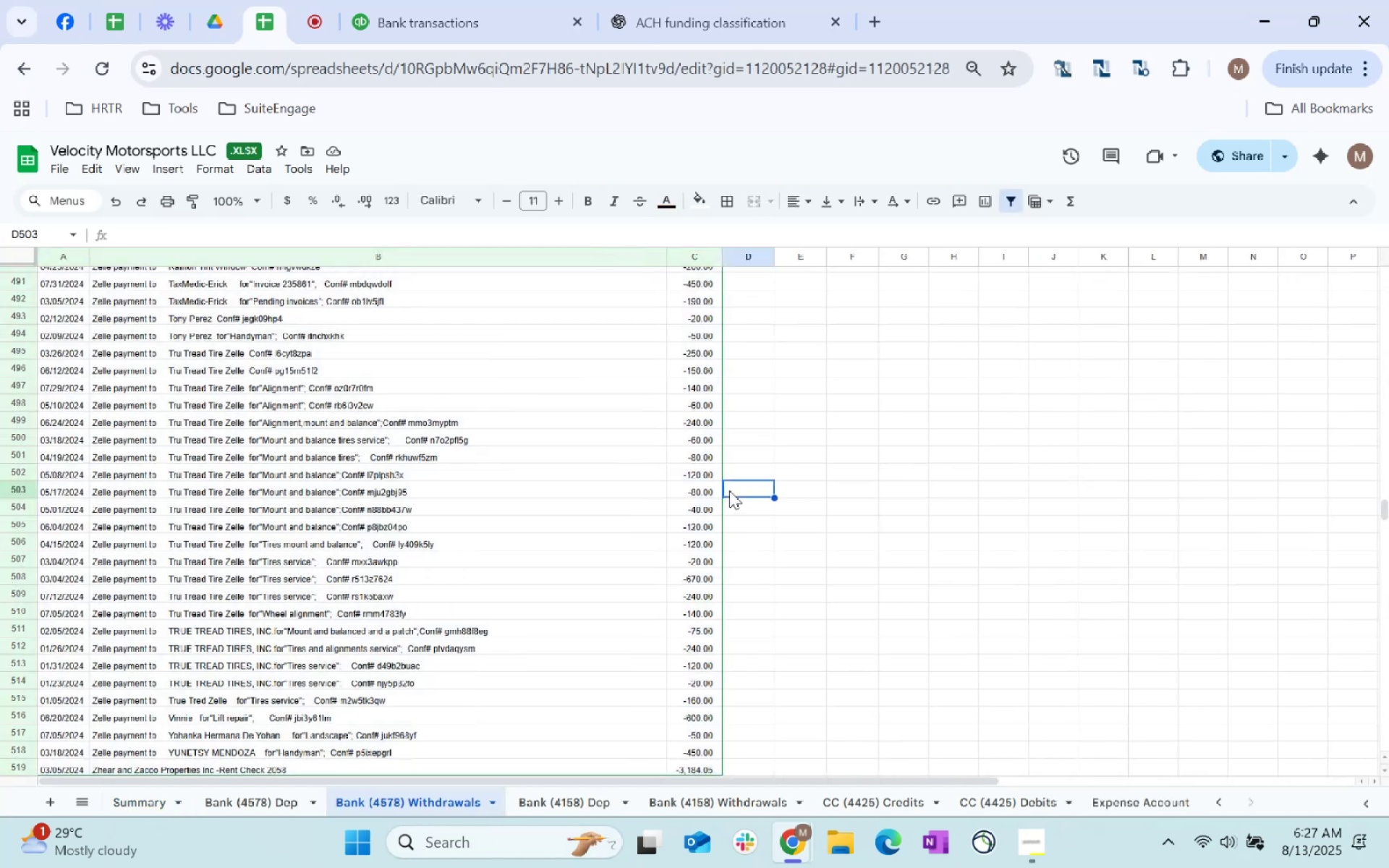 
scroll: coordinate [703, 302], scroll_direction: up, amount: 115.0
 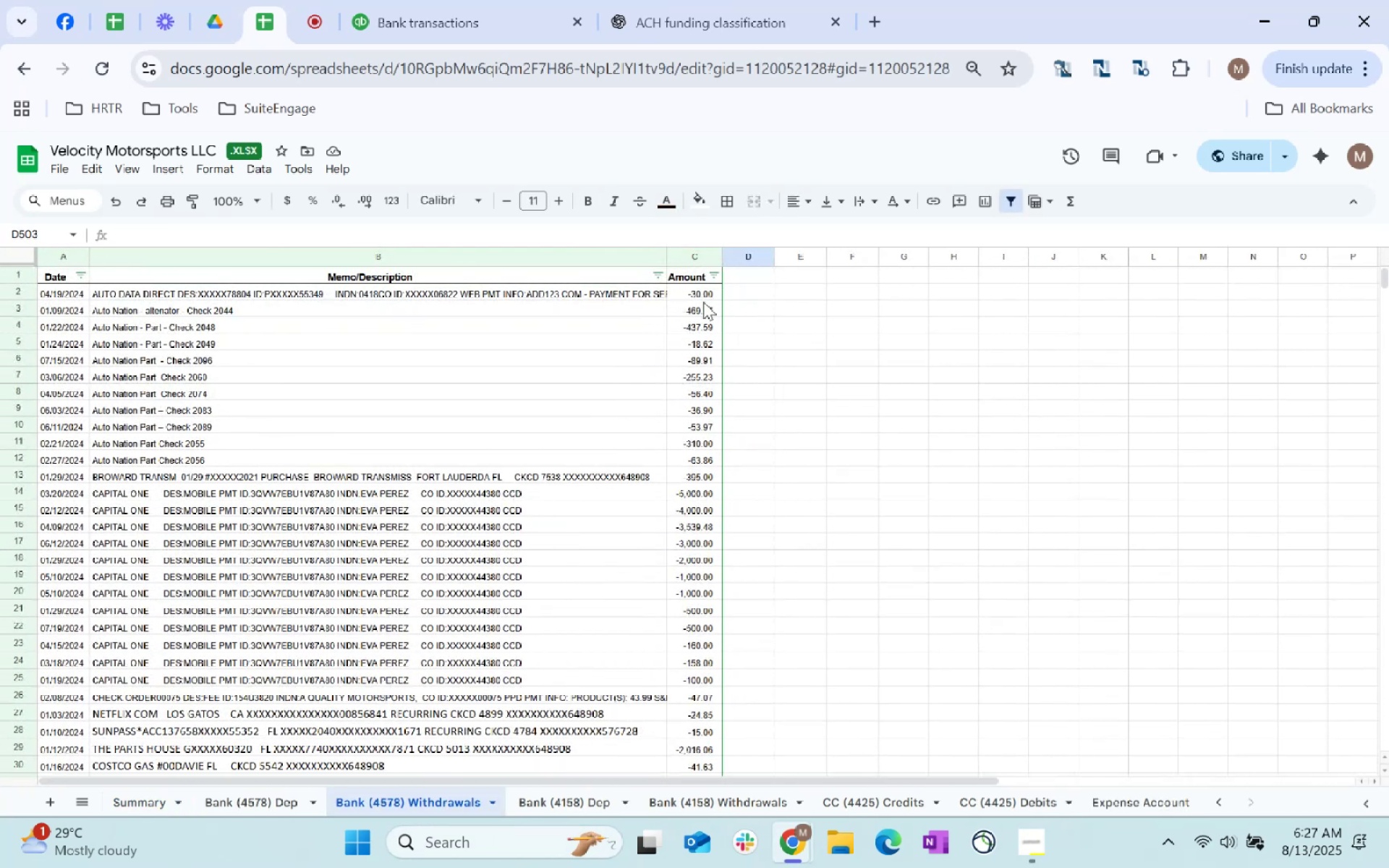 
left_click([703, 302])
 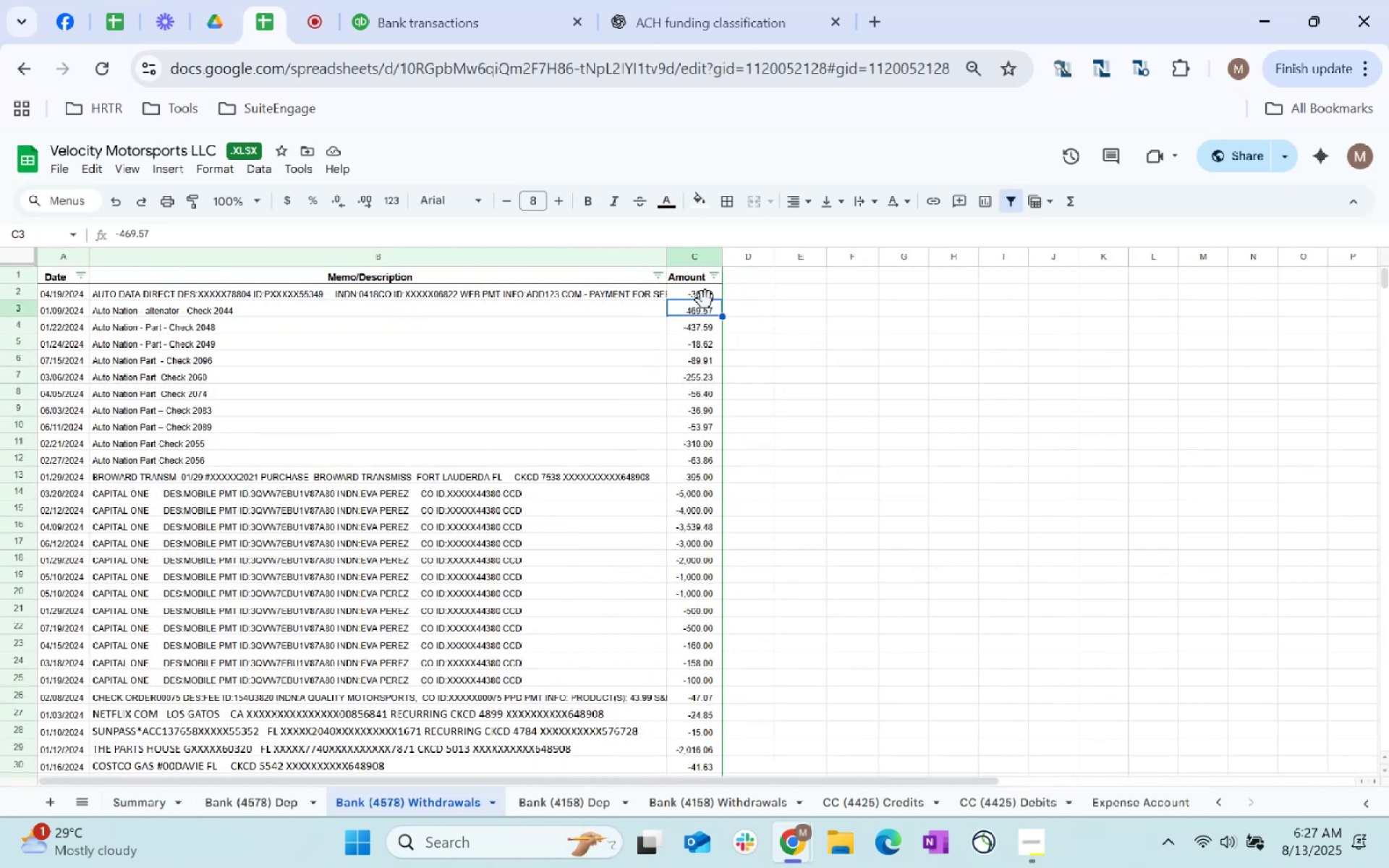 
key(ArrowUp)
 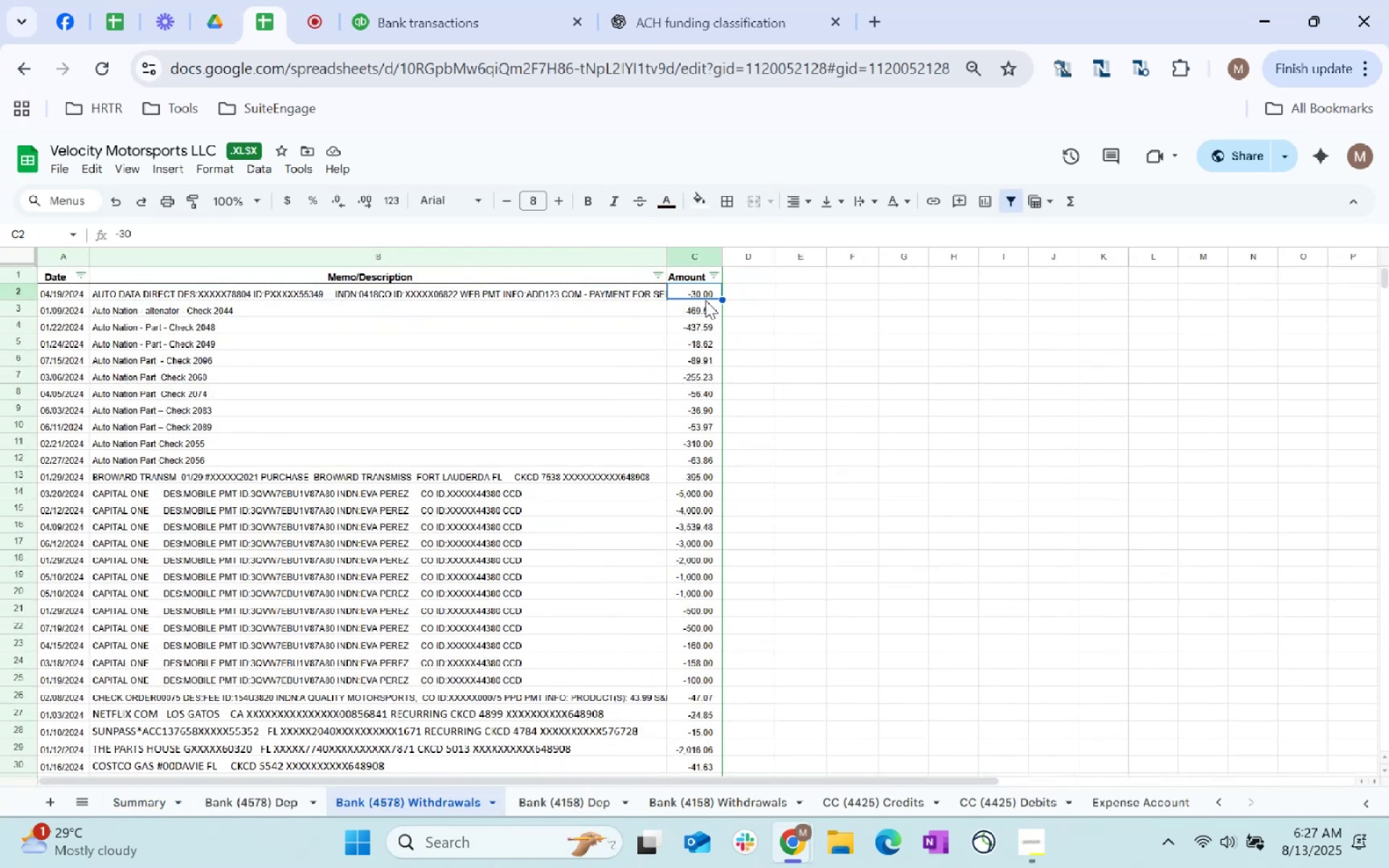 
key(Control+Shift+ArrowDown)
 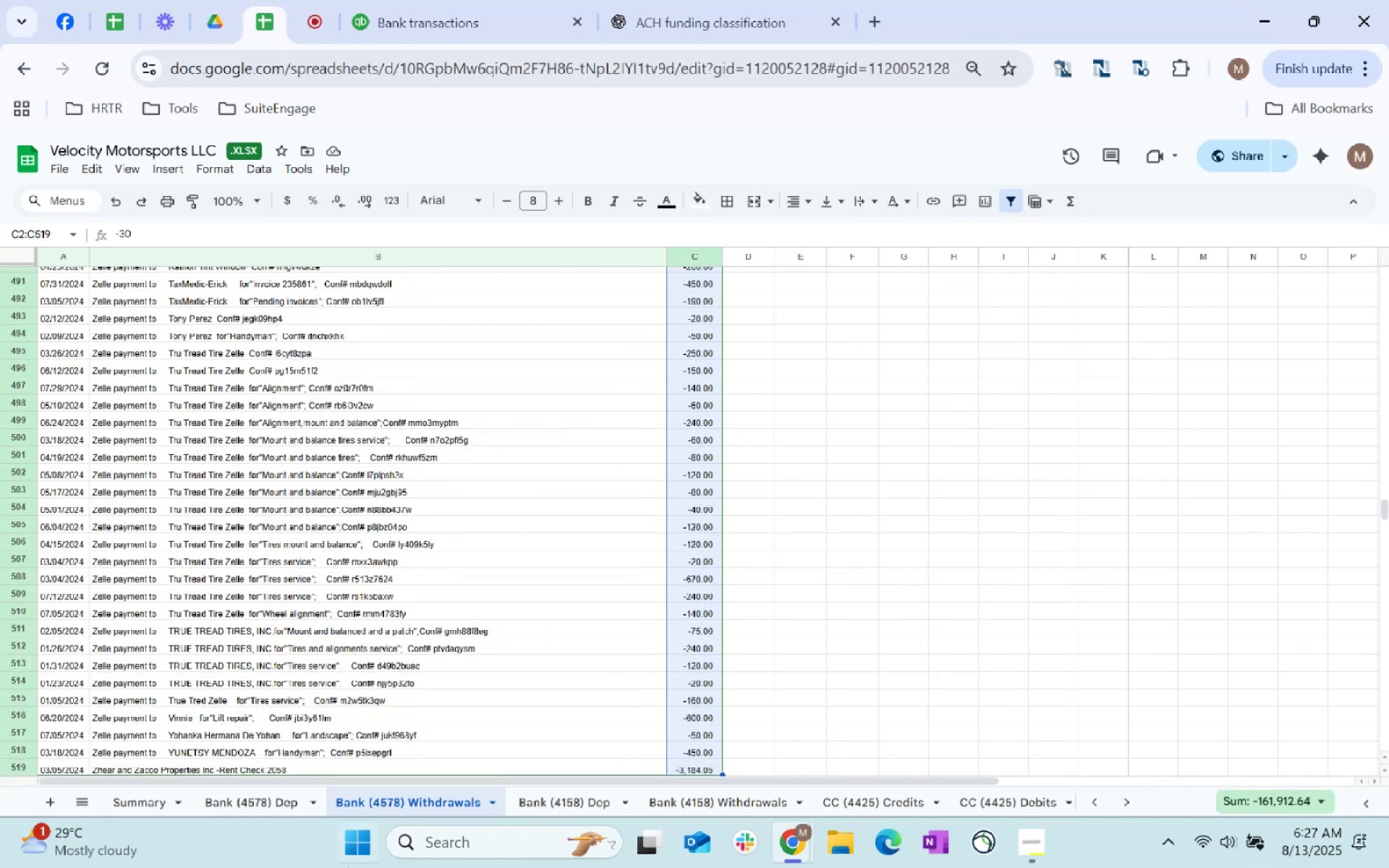 
wait(5.07)
 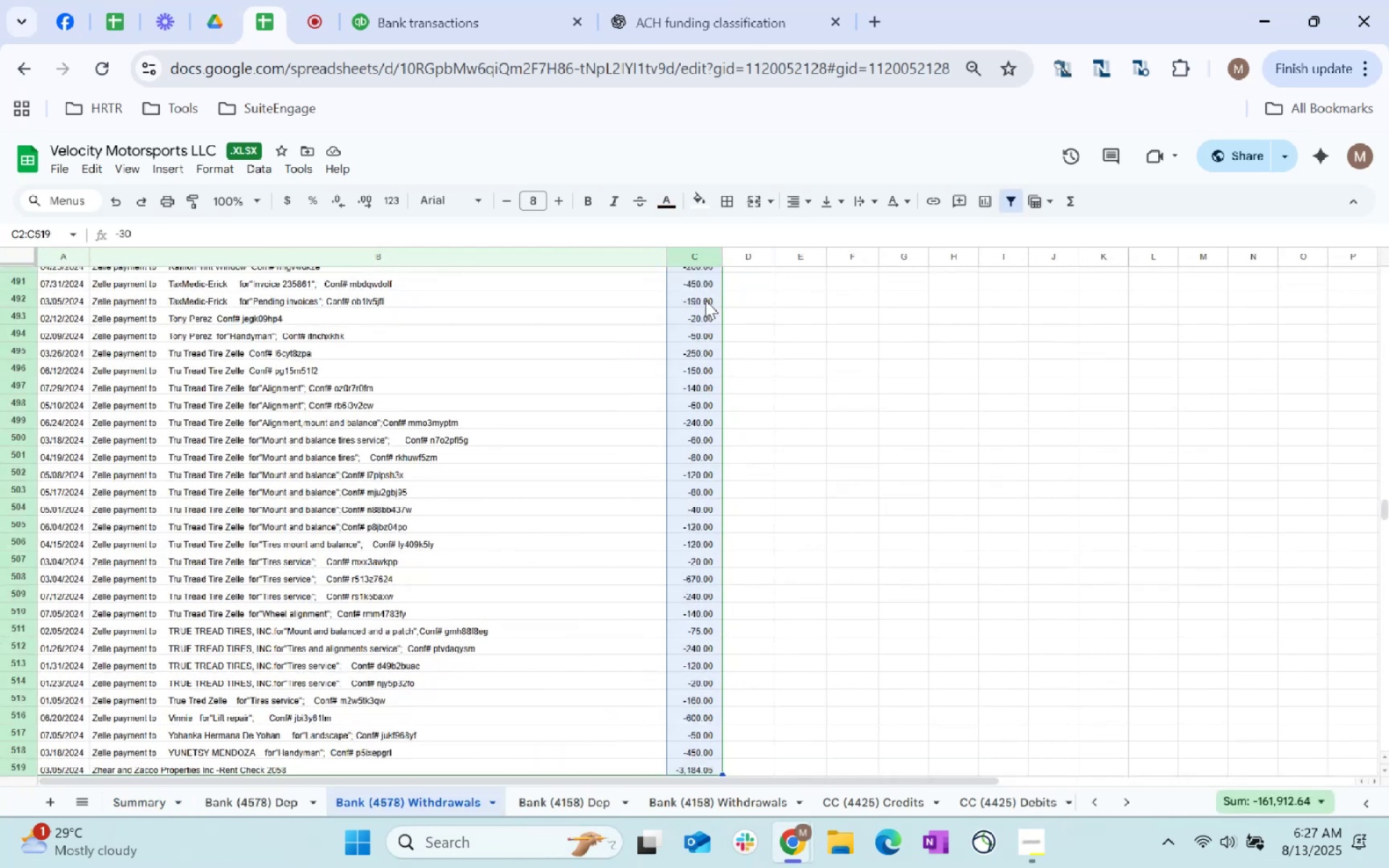 
left_click([132, 807])
 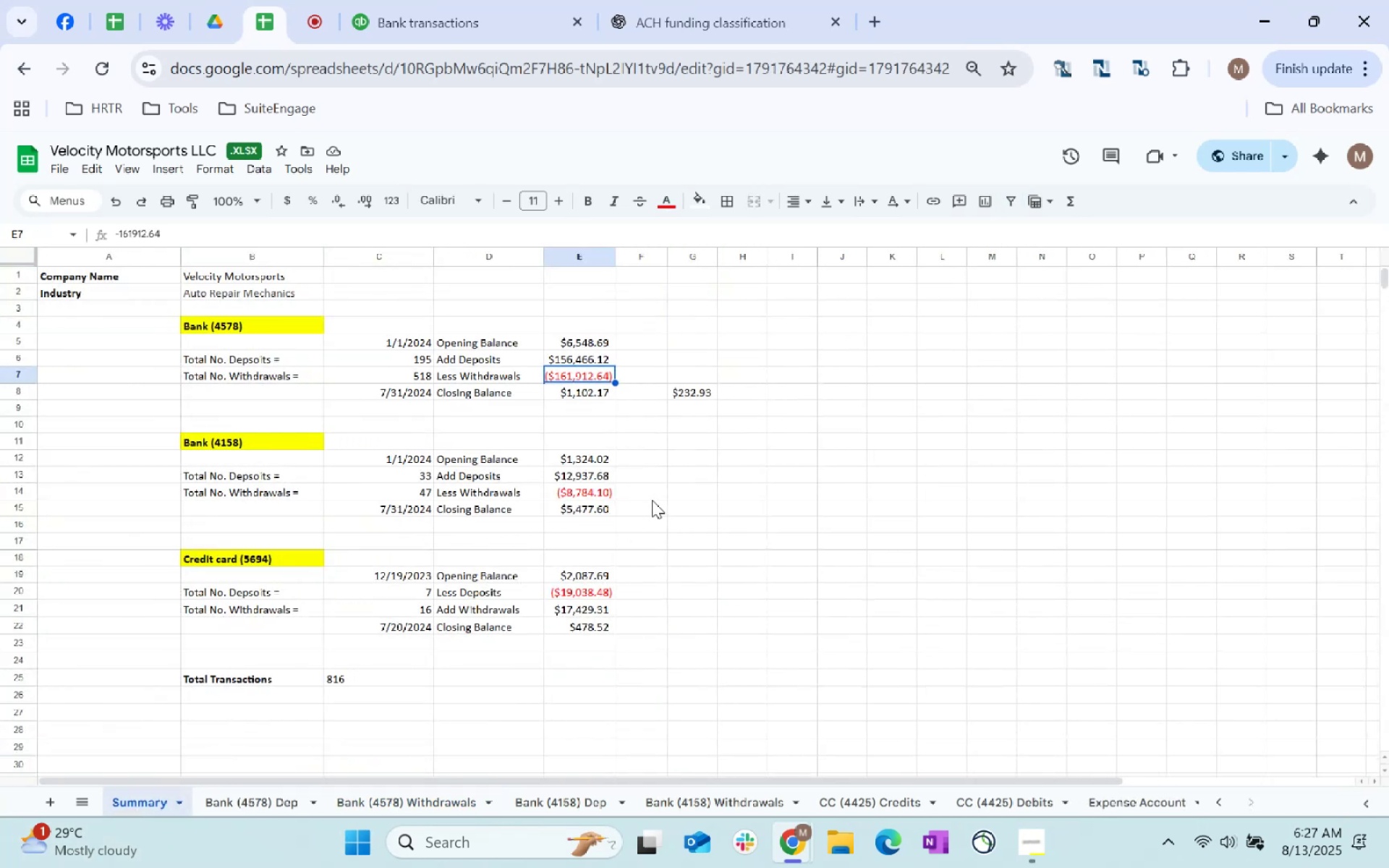 
left_click([291, 802])
 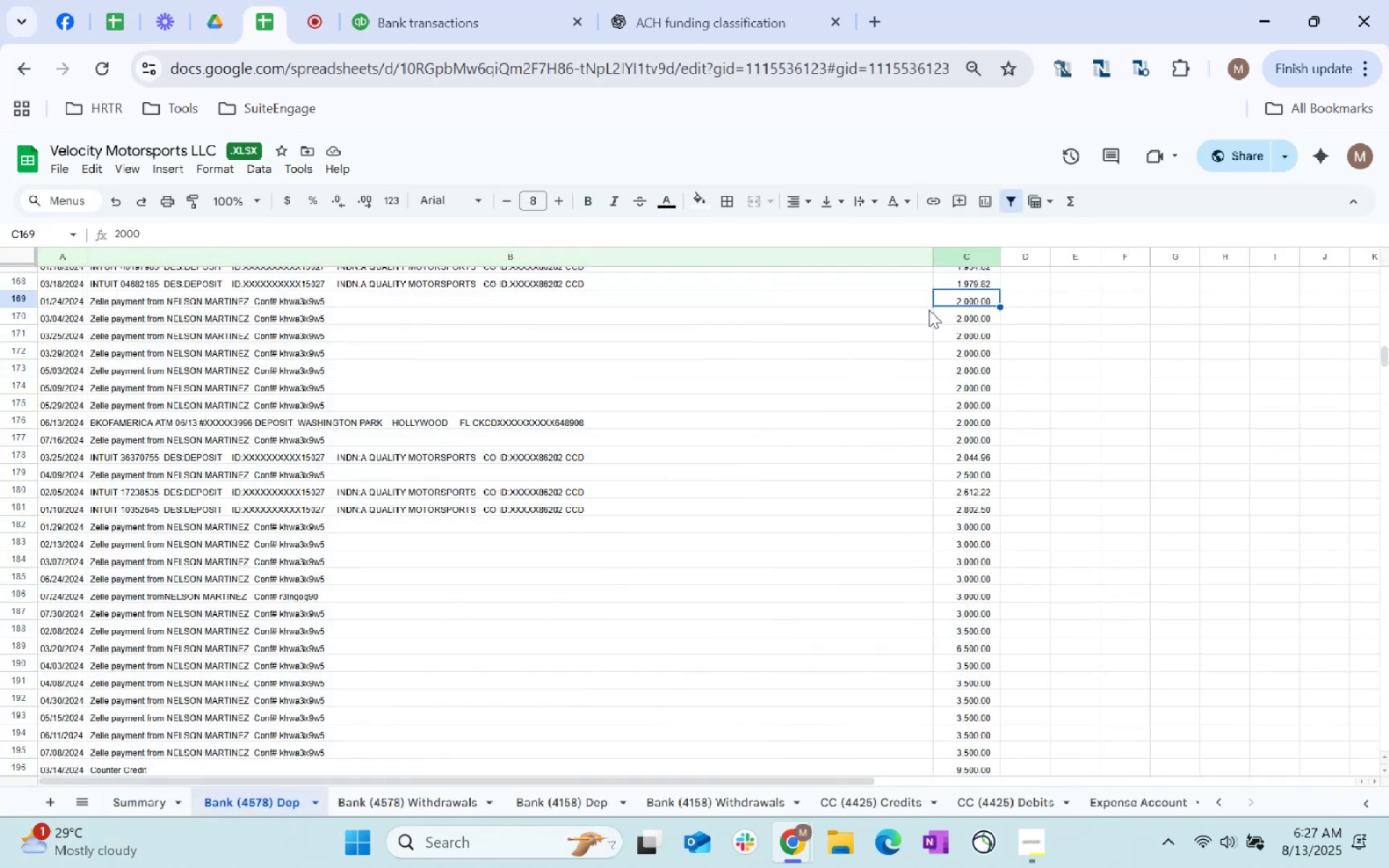 
scroll: coordinate [1050, 390], scroll_direction: up, amount: 16.0
 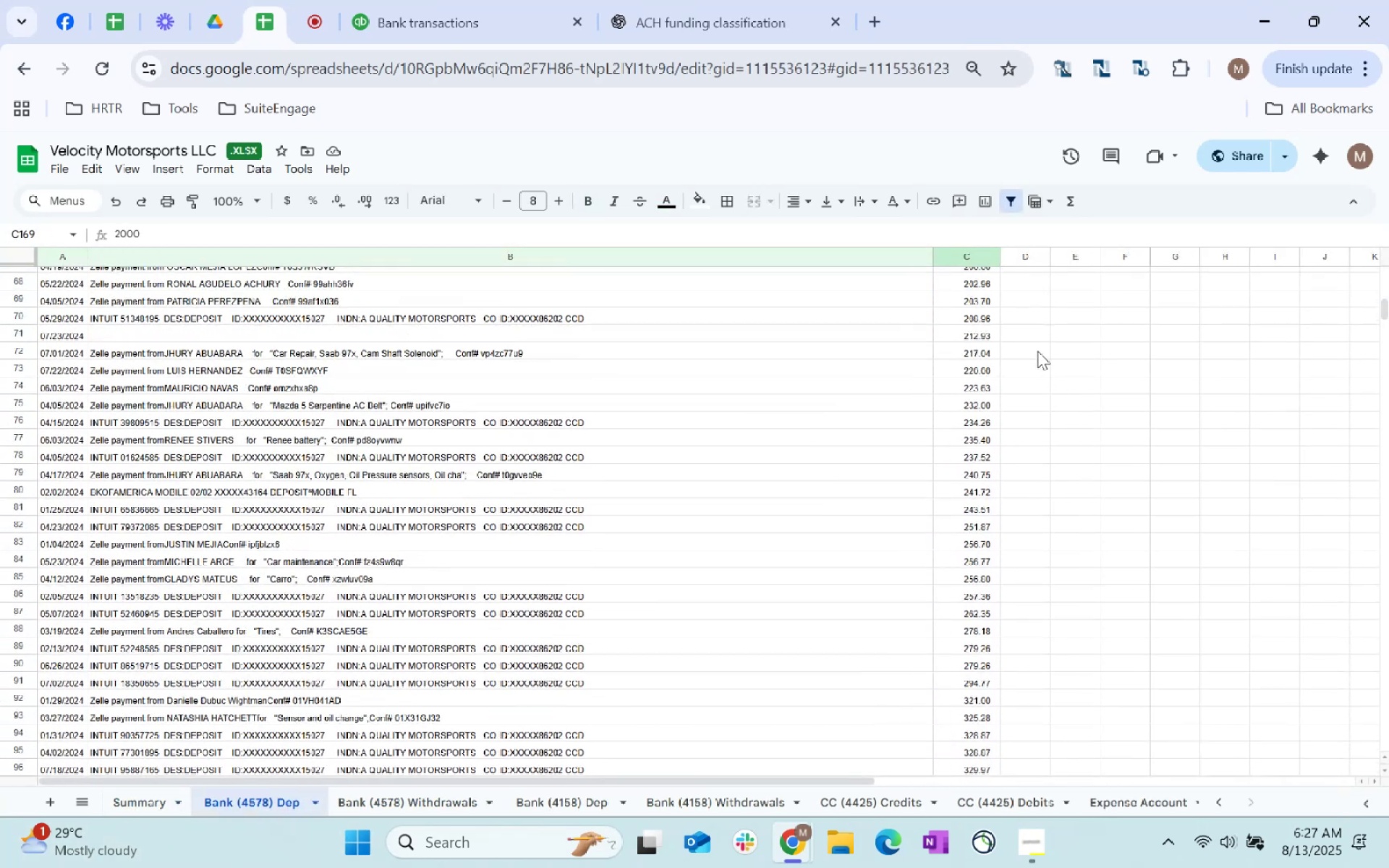 
key(Control+ArrowUp)
 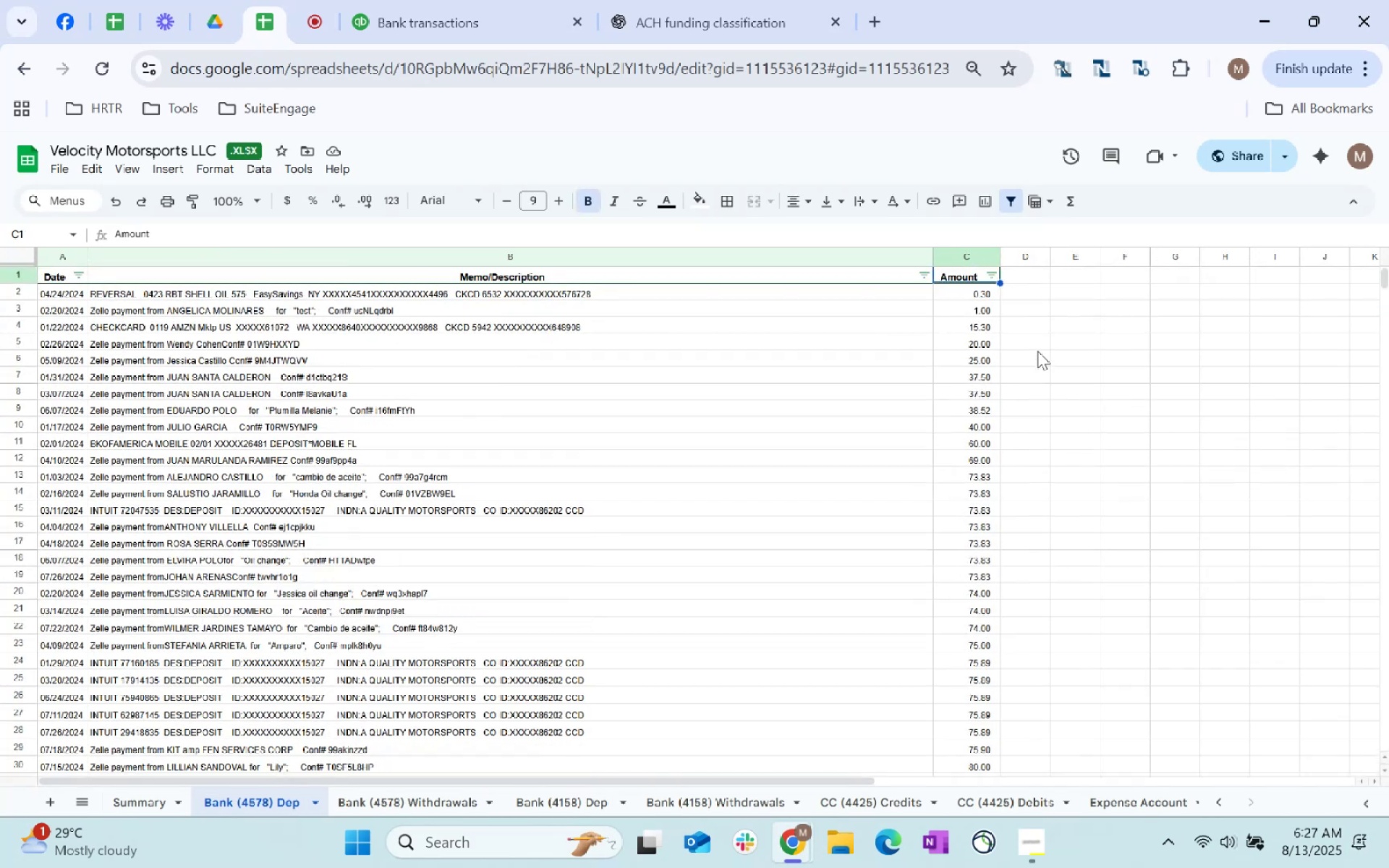 
key(Shift+ShiftLeft)
 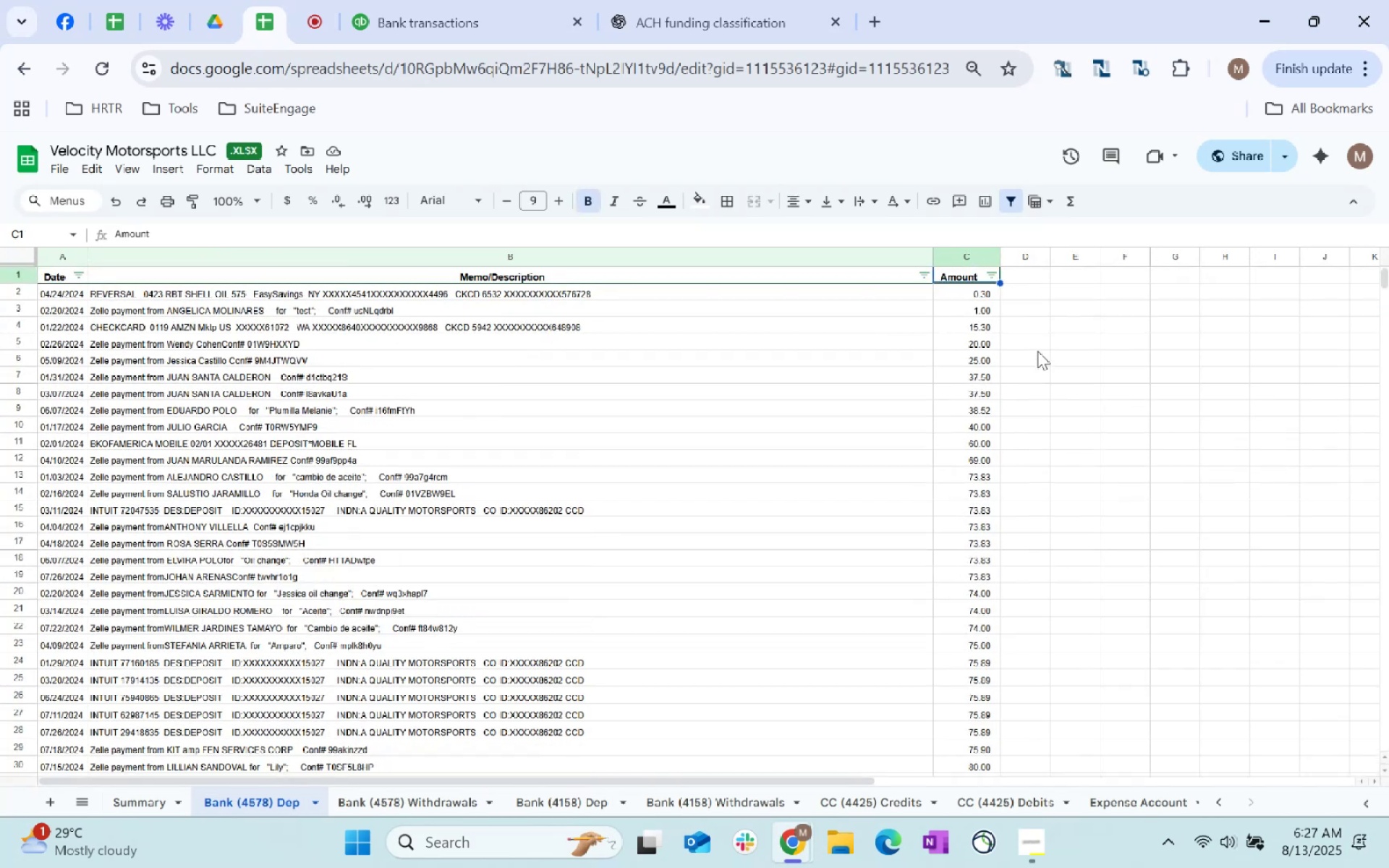 
key(Control+Shift+ControlLeft)
 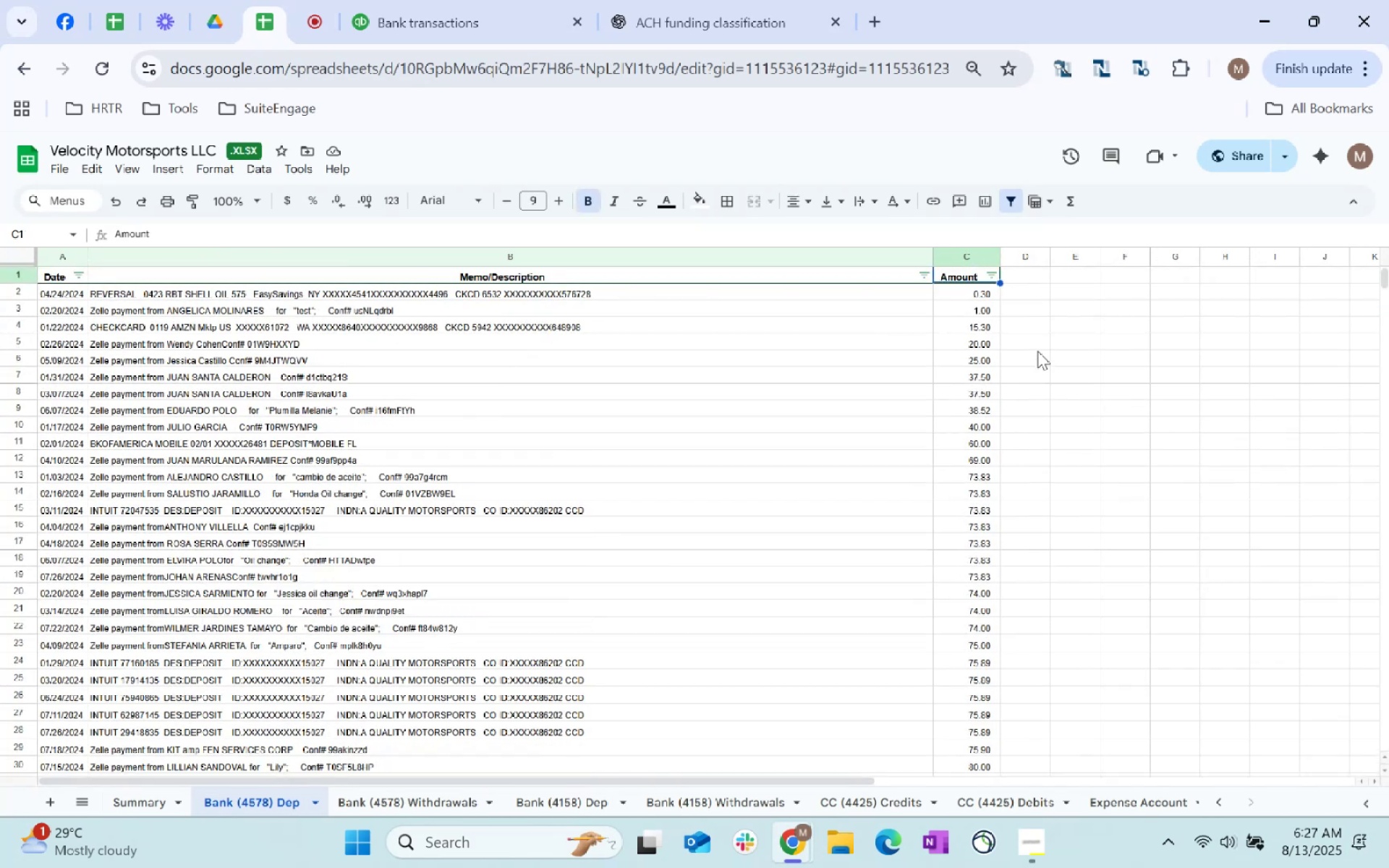 
key(ArrowDown)
 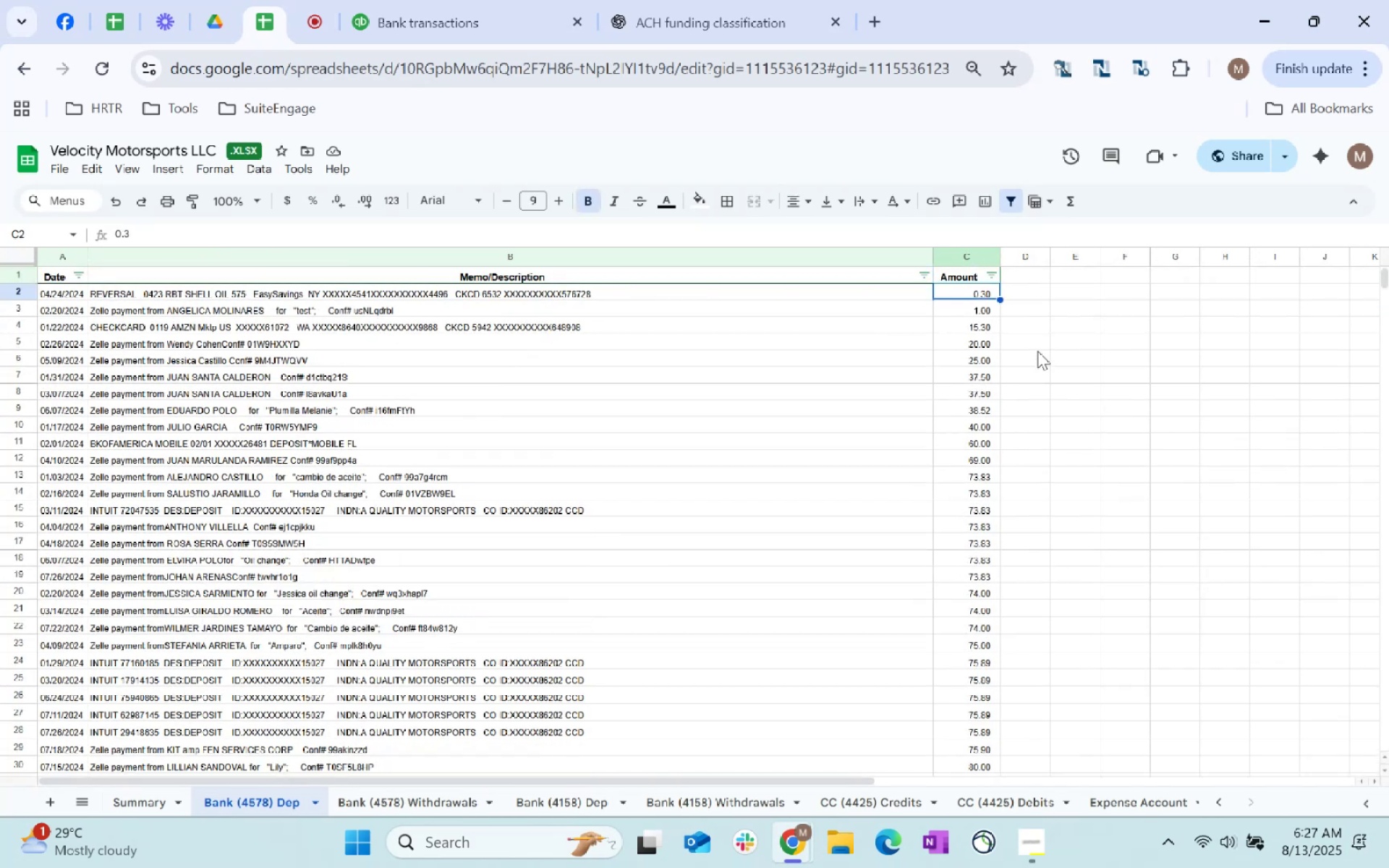 
key(Control+Shift+ArrowDown)
 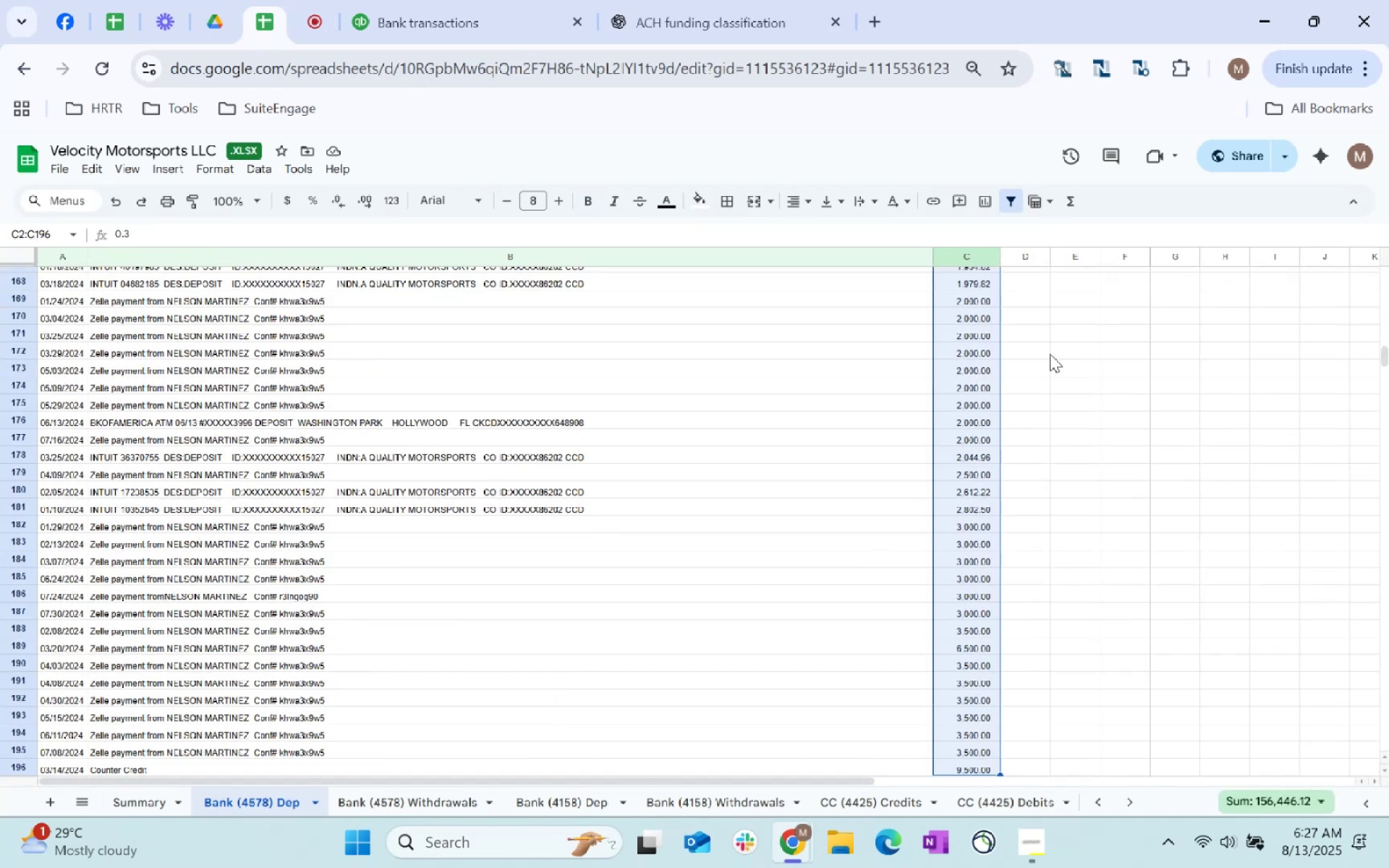 
scroll: coordinate [1084, 492], scroll_direction: up, amount: 13.0
 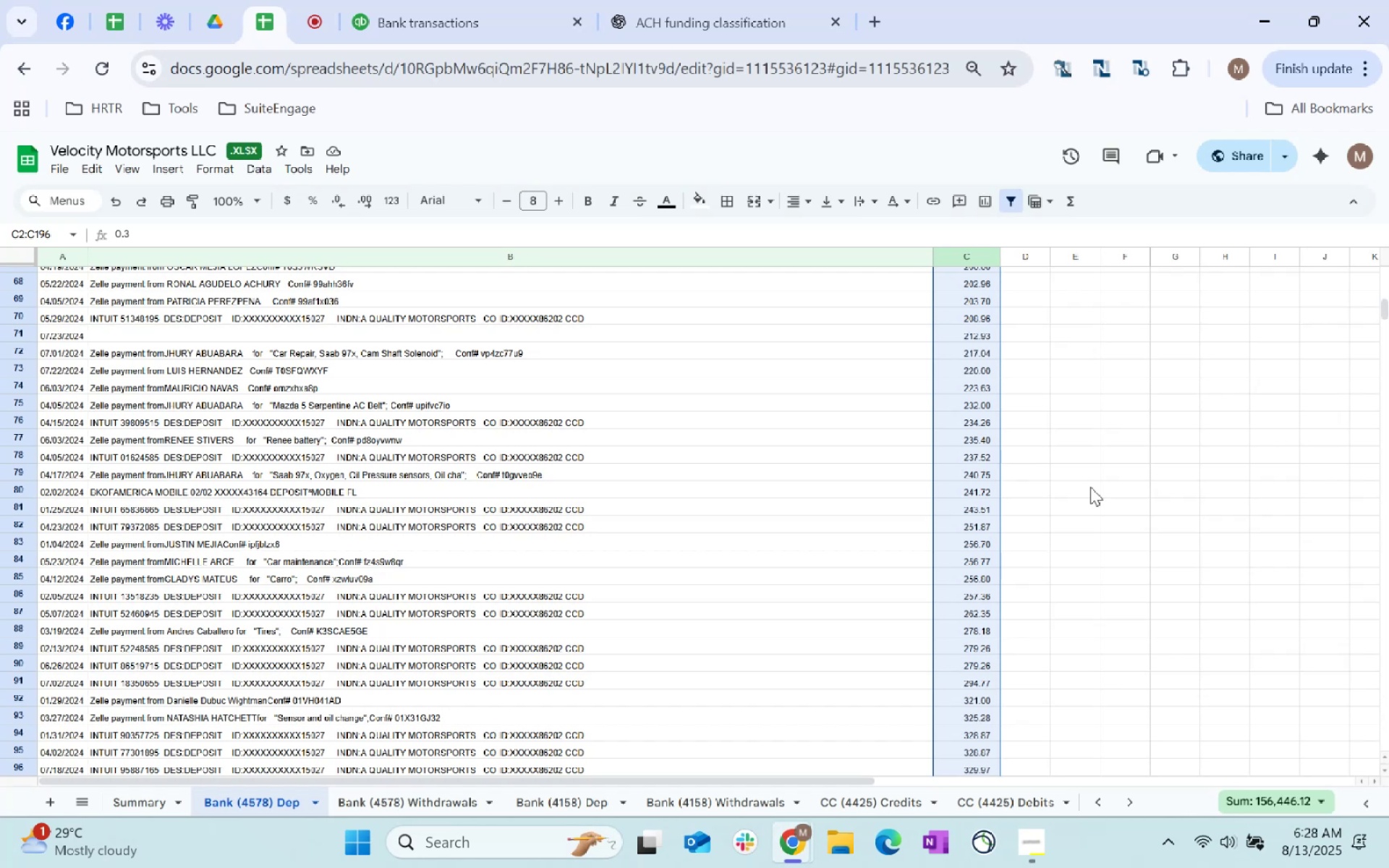 
wait(7.78)
 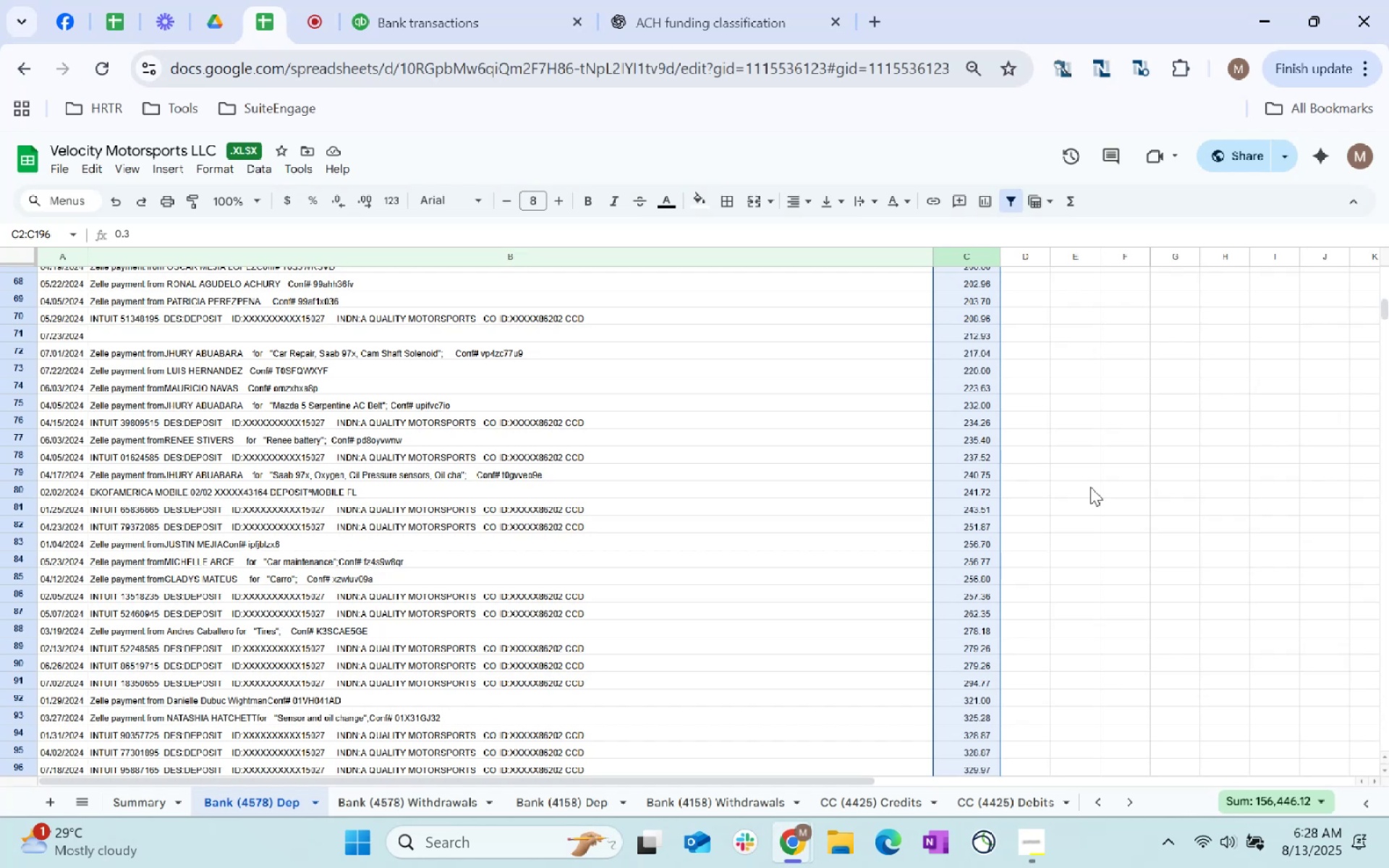 
scroll: coordinate [1107, 594], scroll_direction: up, amount: 12.0
 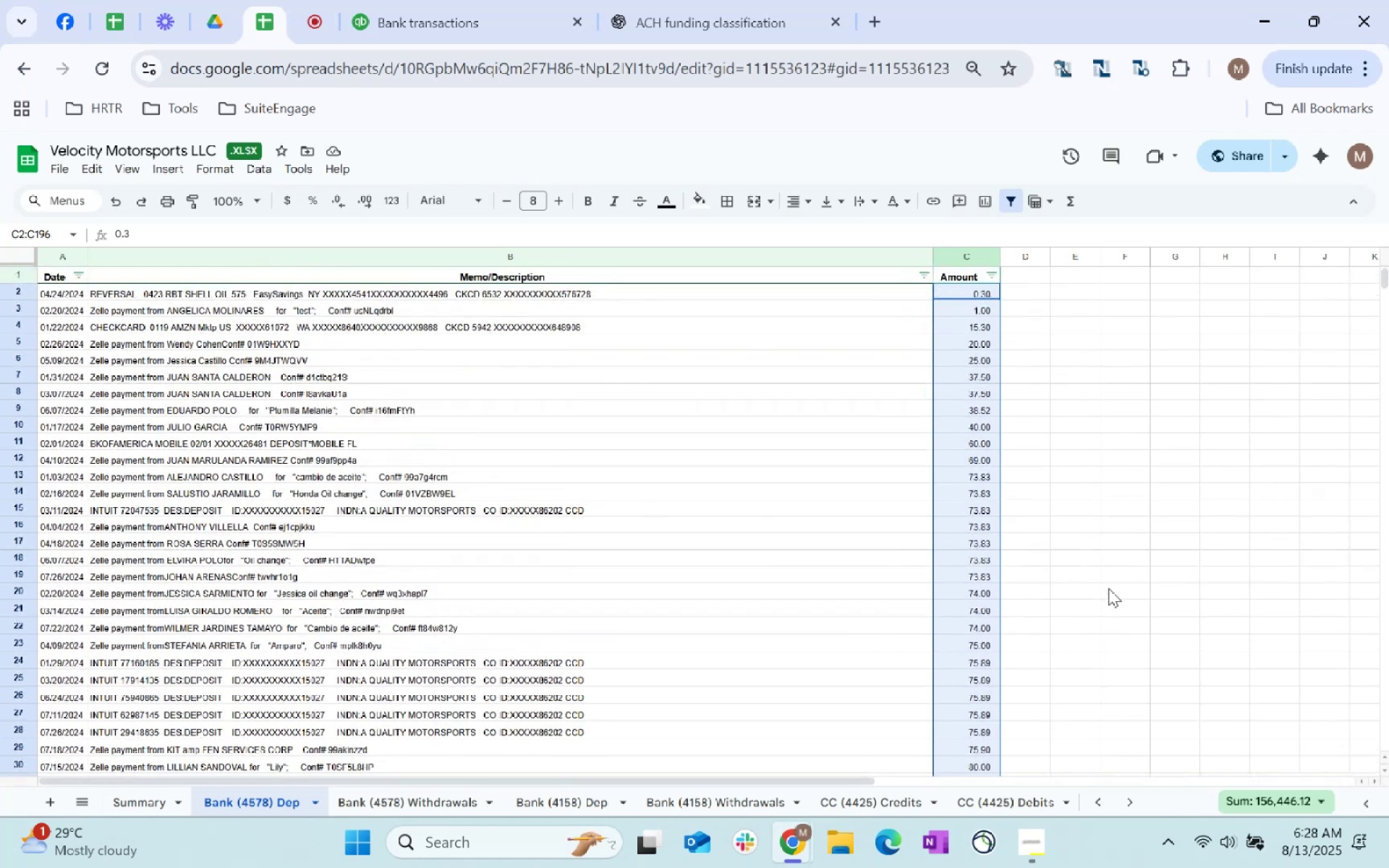 
scroll: coordinate [1127, 643], scroll_direction: down, amount: 7.0
 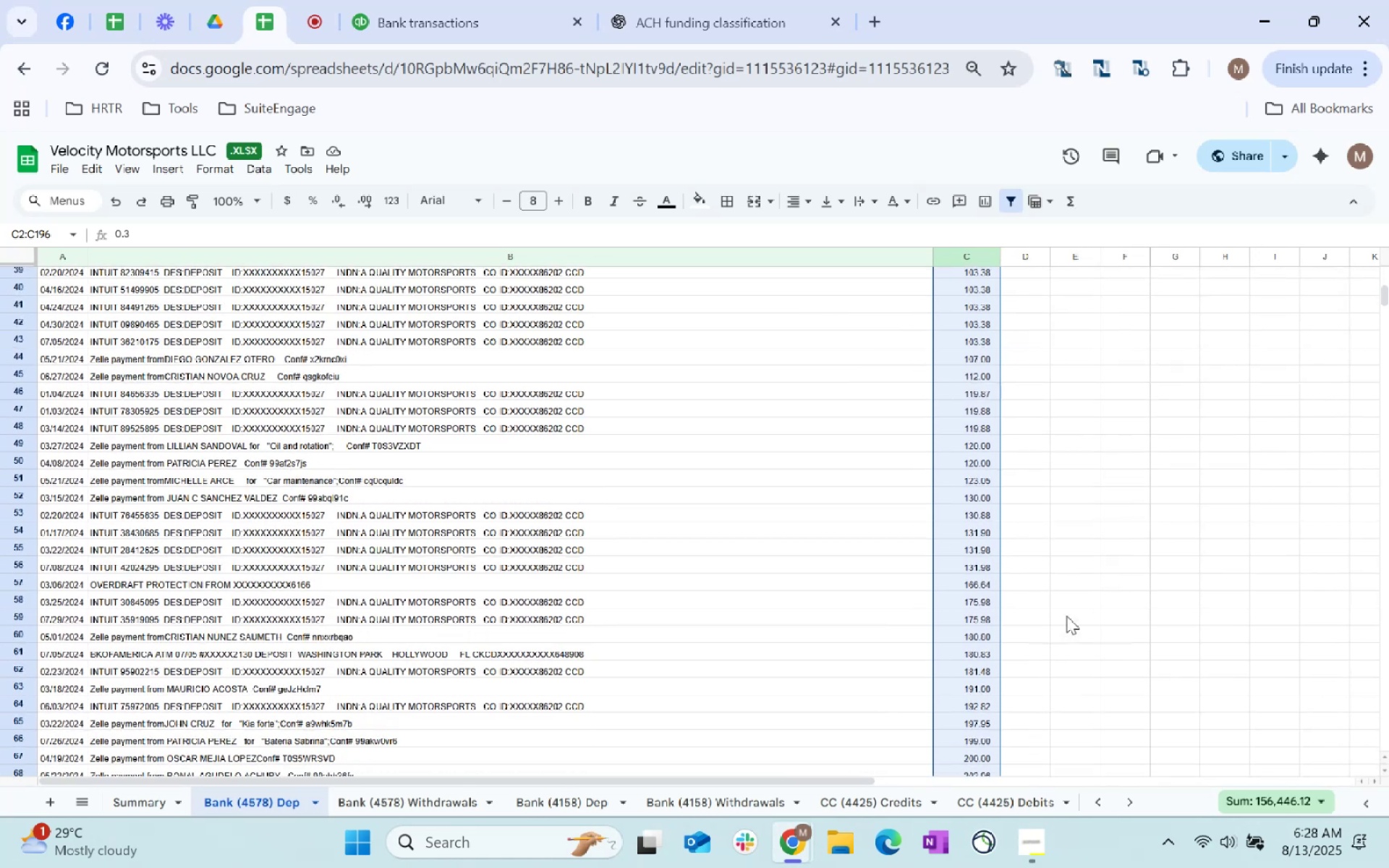 
left_click([985, 651])
 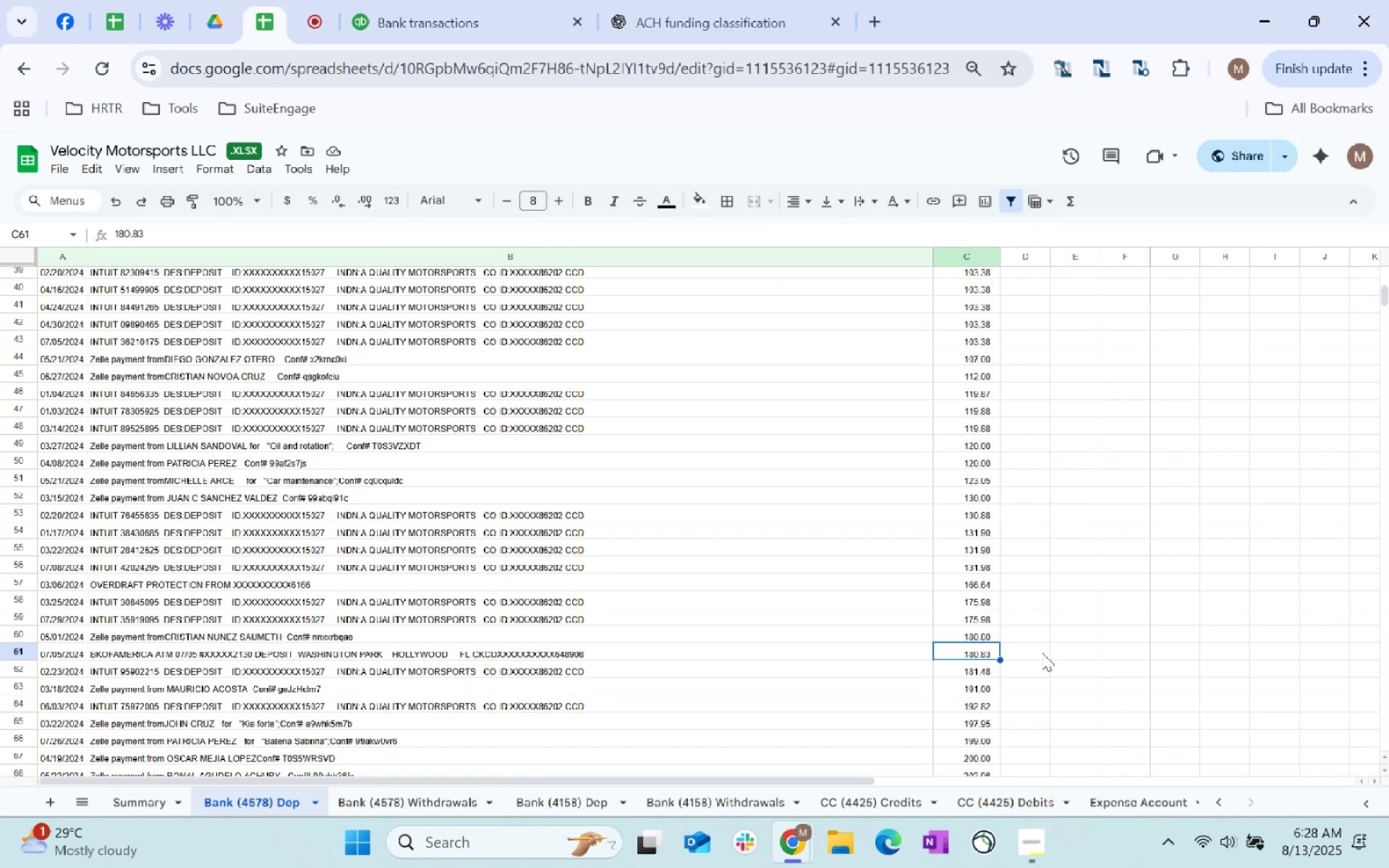 
wait(9.91)
 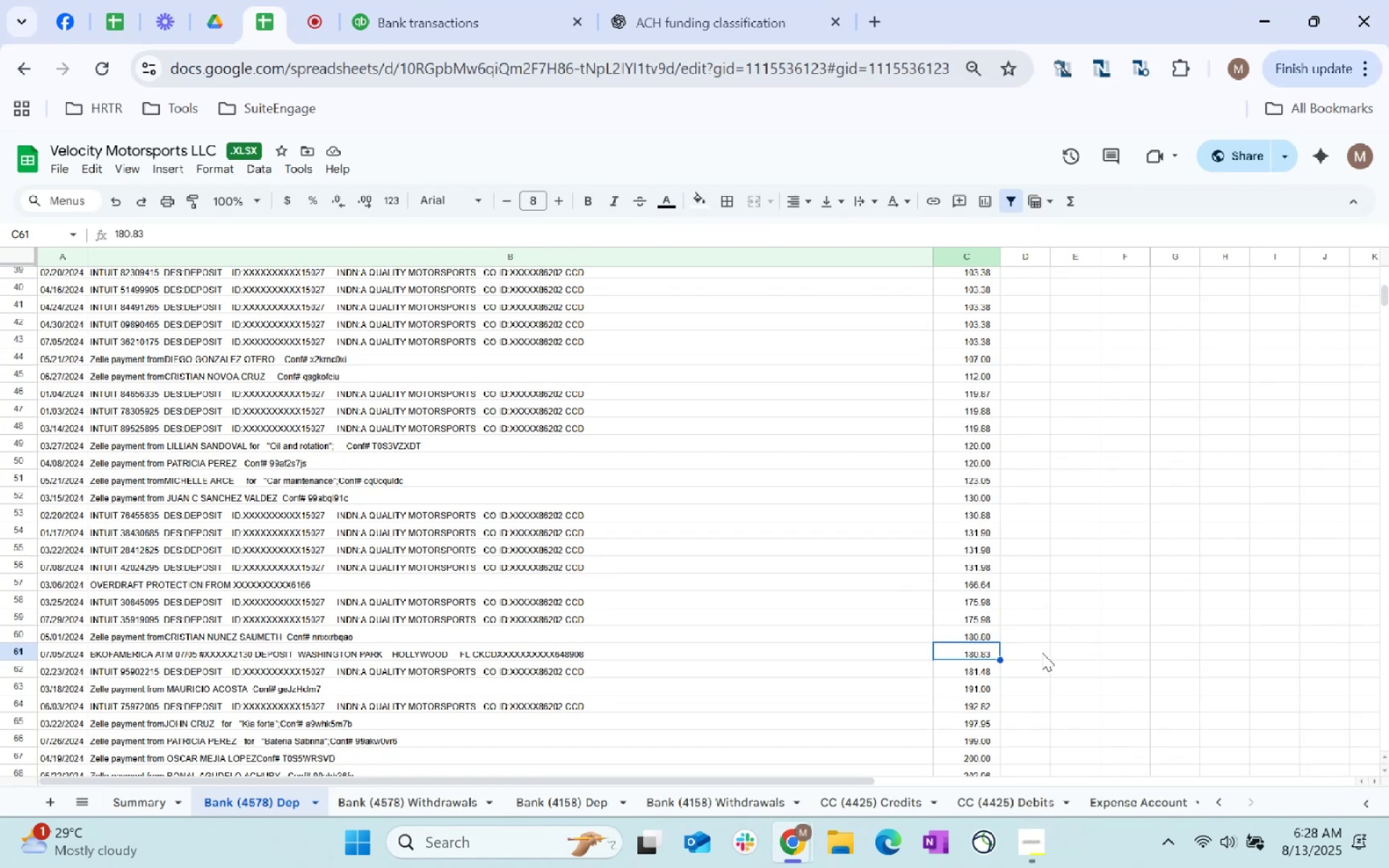 
left_click([137, 805])
 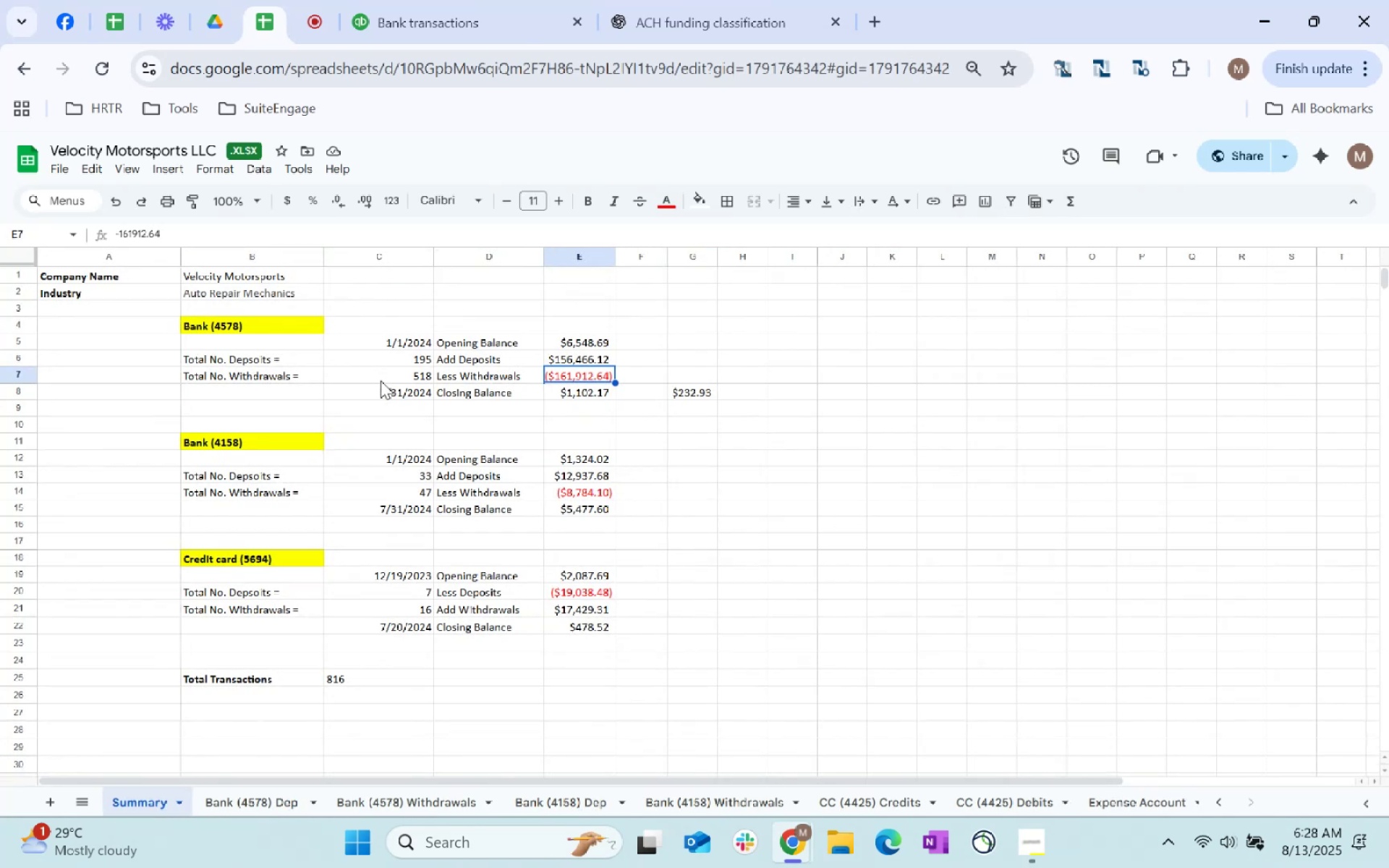 
left_click([394, 396])
 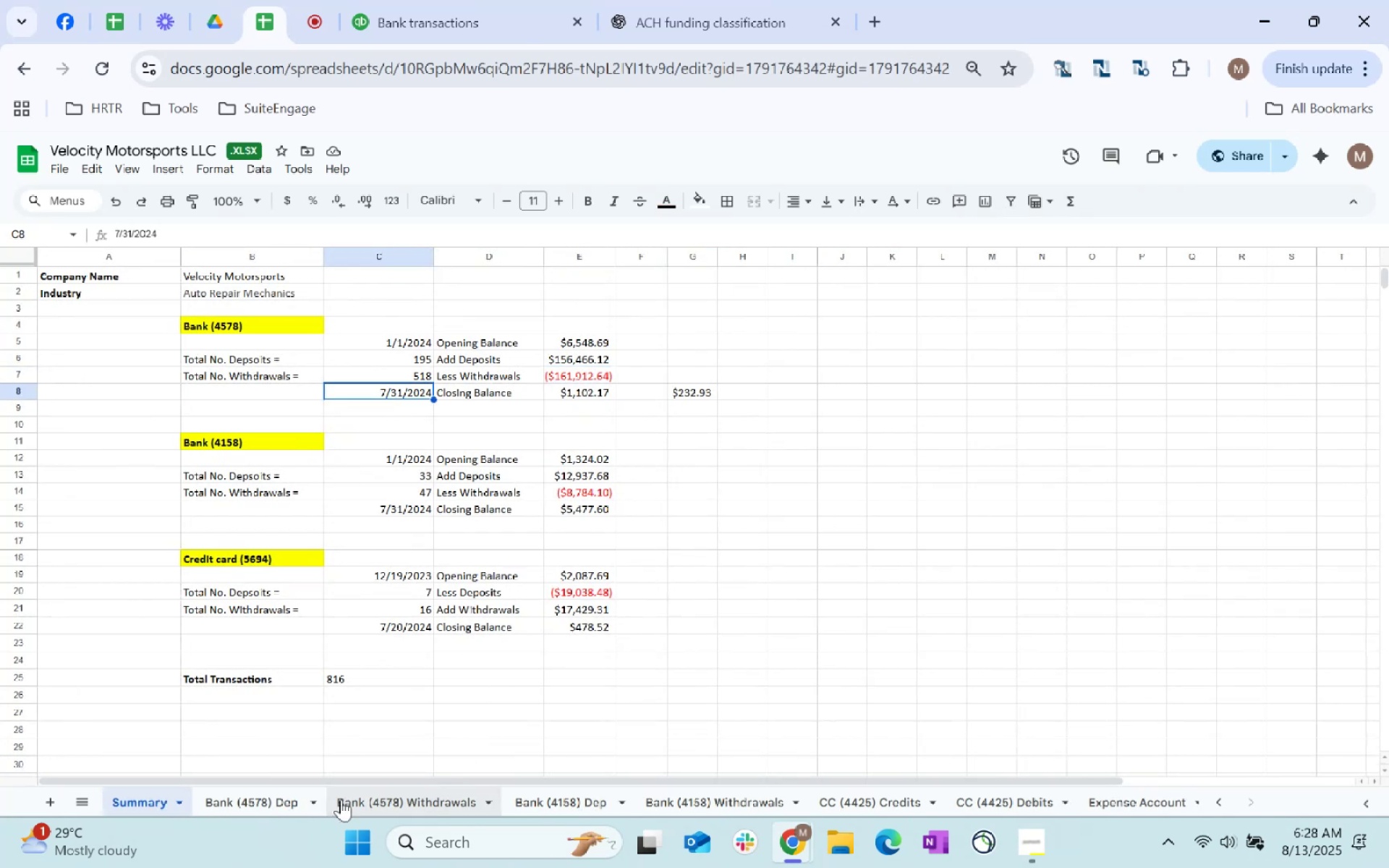 
left_click([266, 793])
 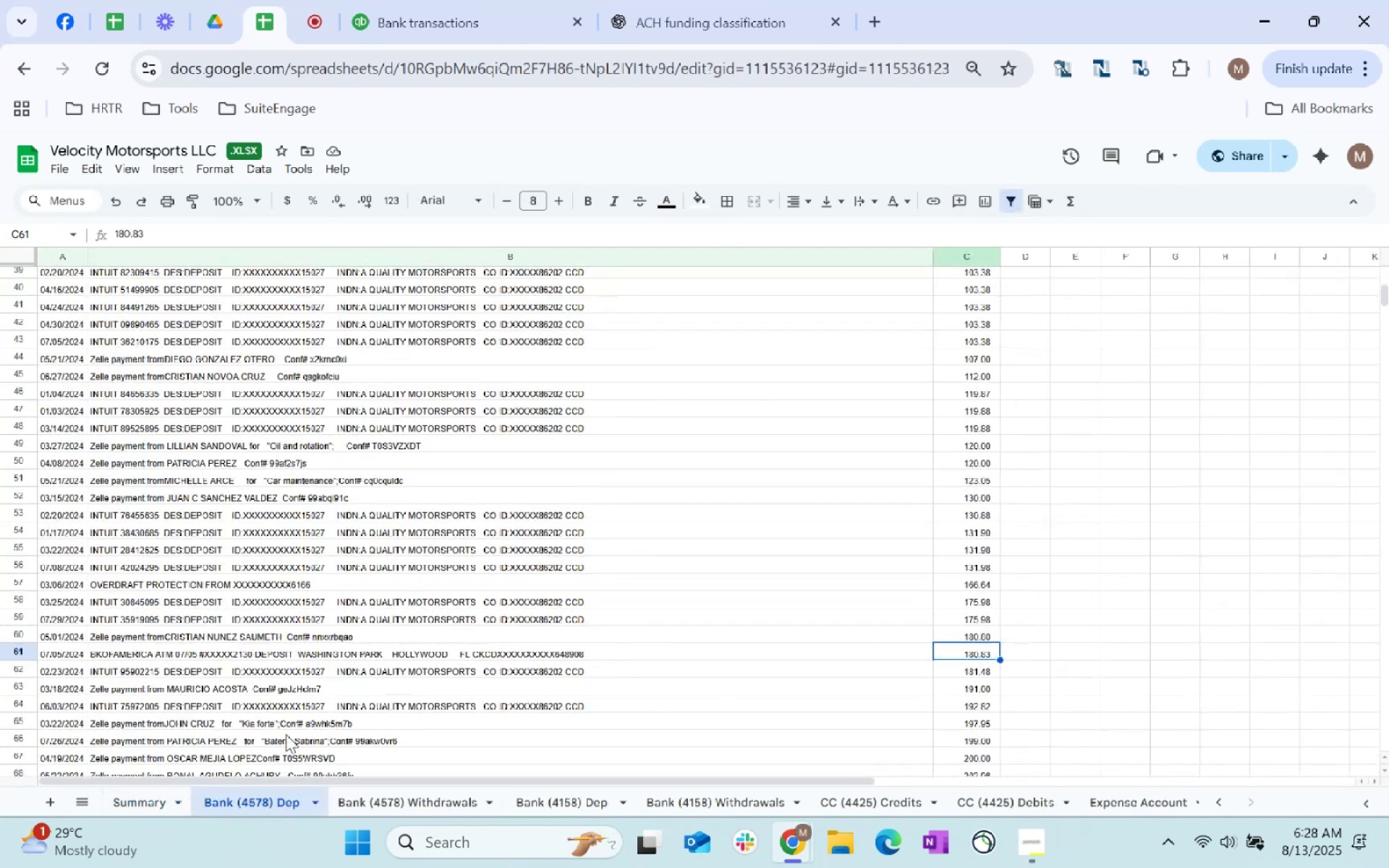 
scroll: coordinate [97, 339], scroll_direction: up, amount: 28.0
 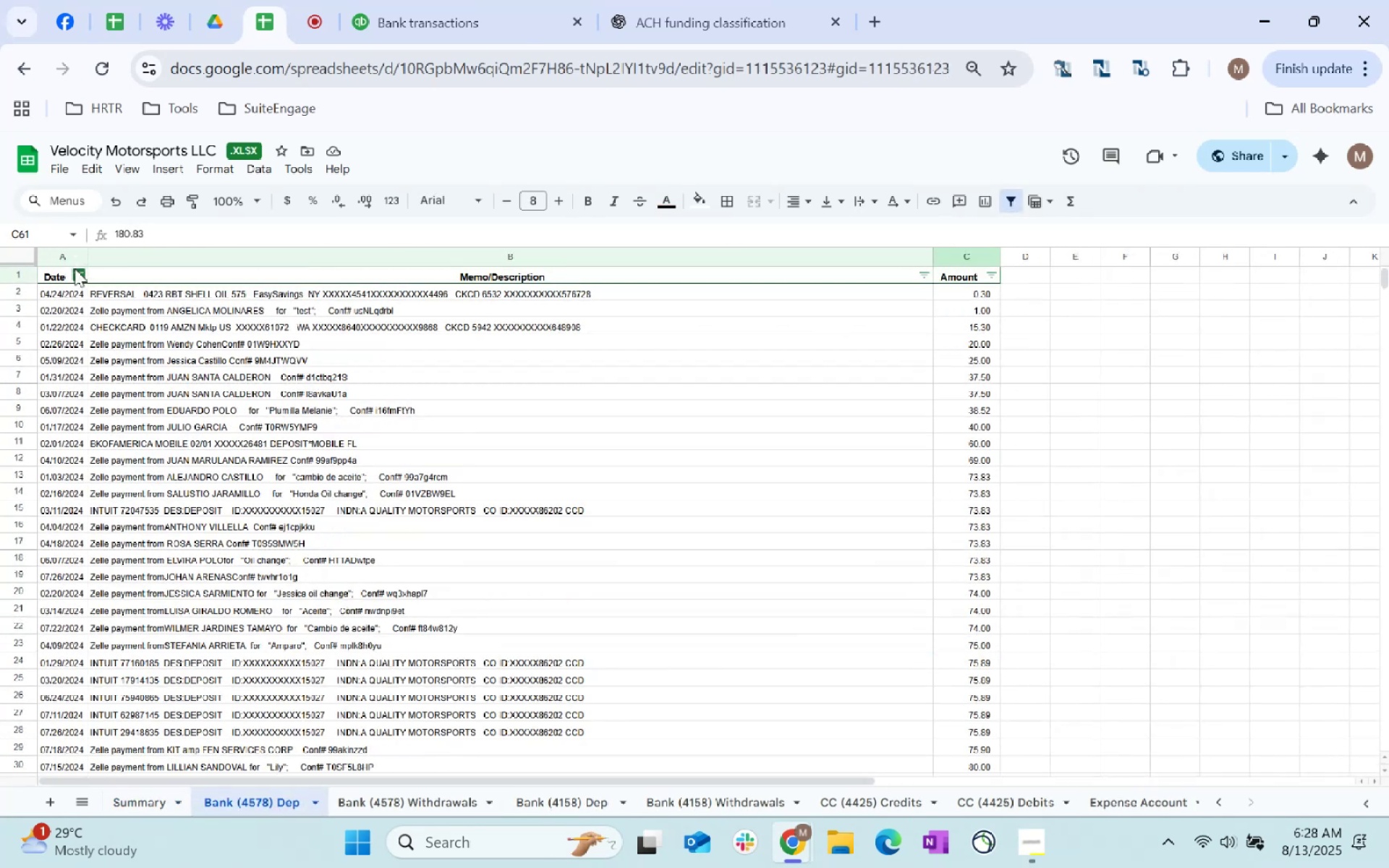 
left_click([76, 273])
 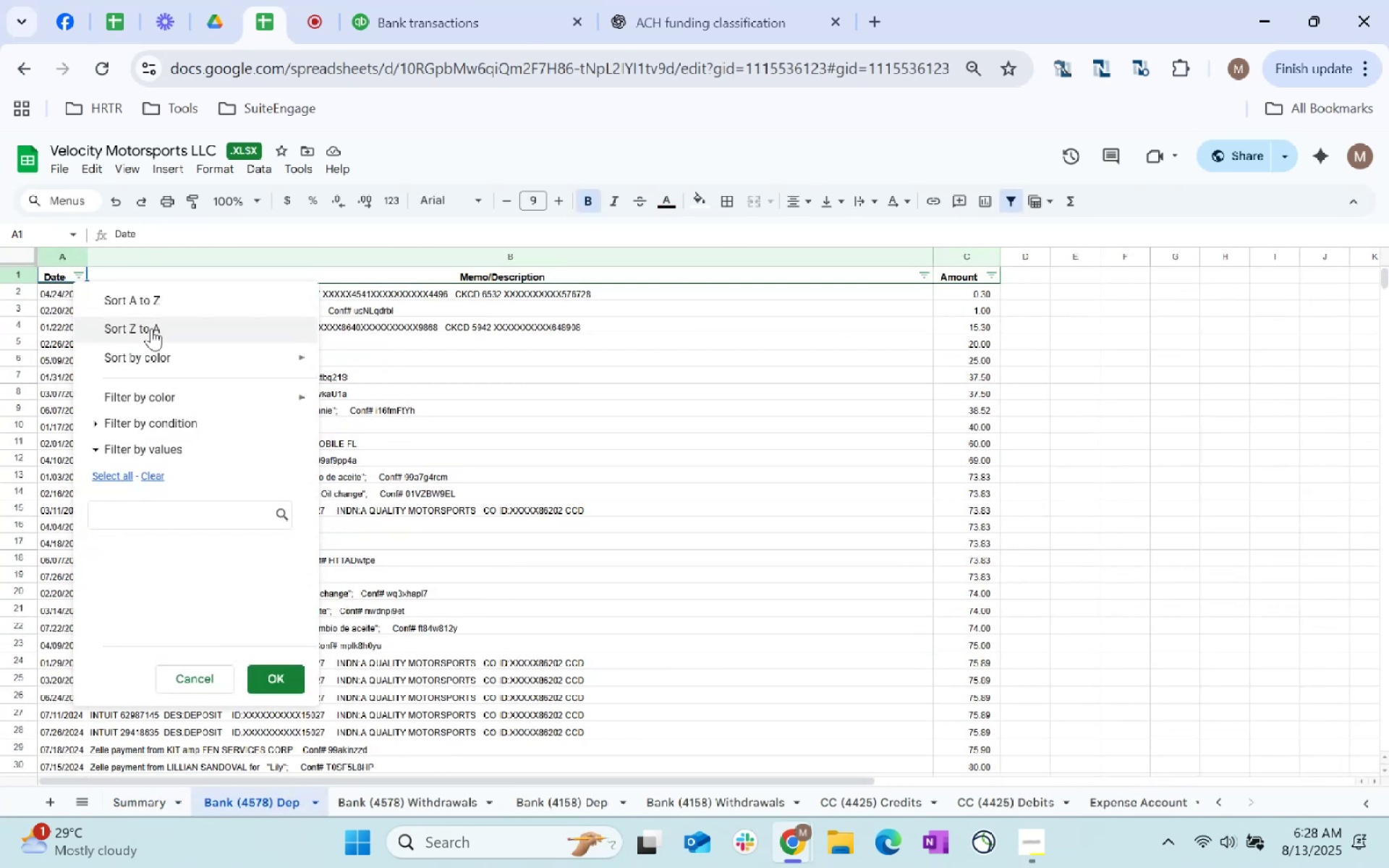 
left_click([167, 308])
 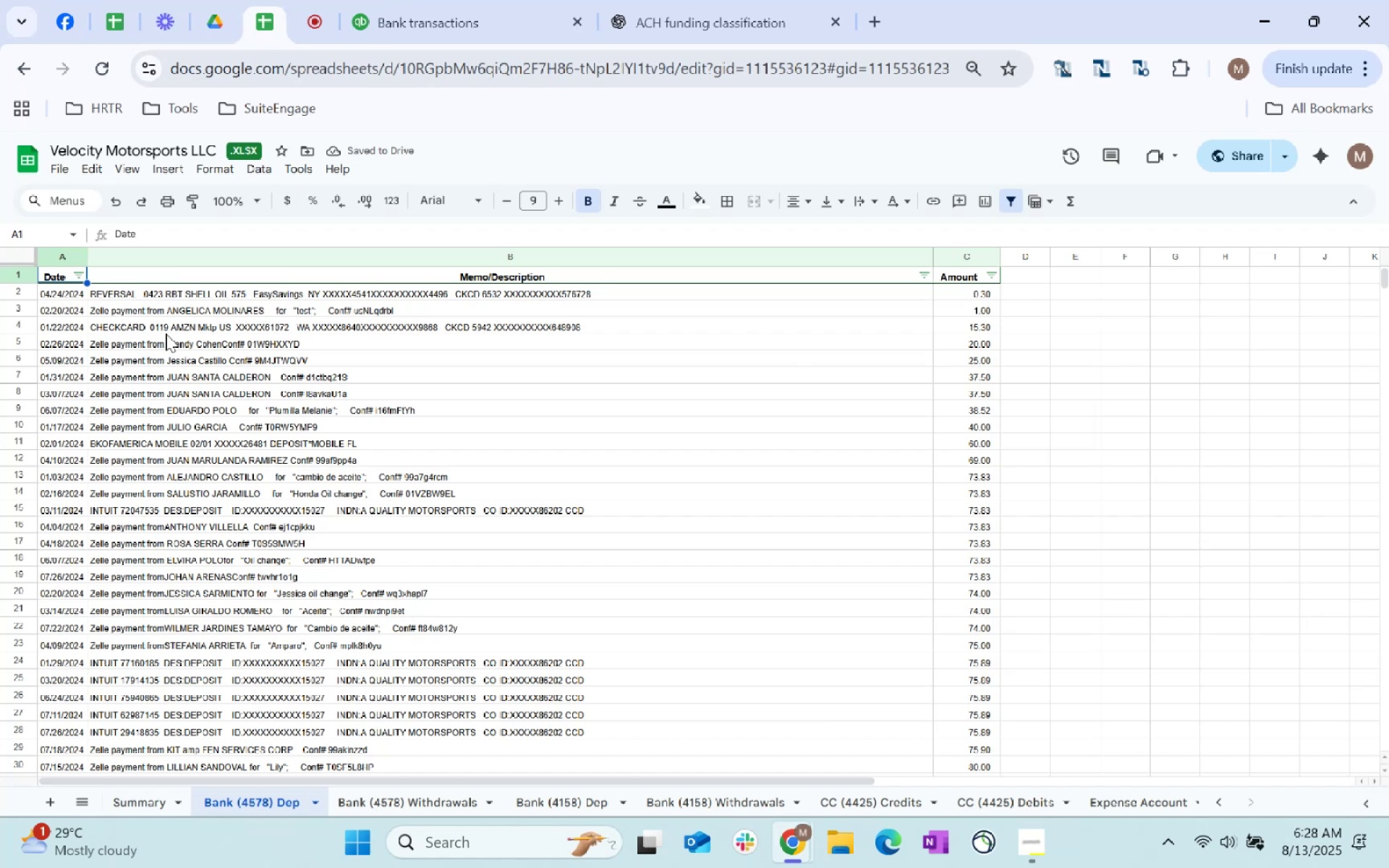 
double_click([82, 273])
 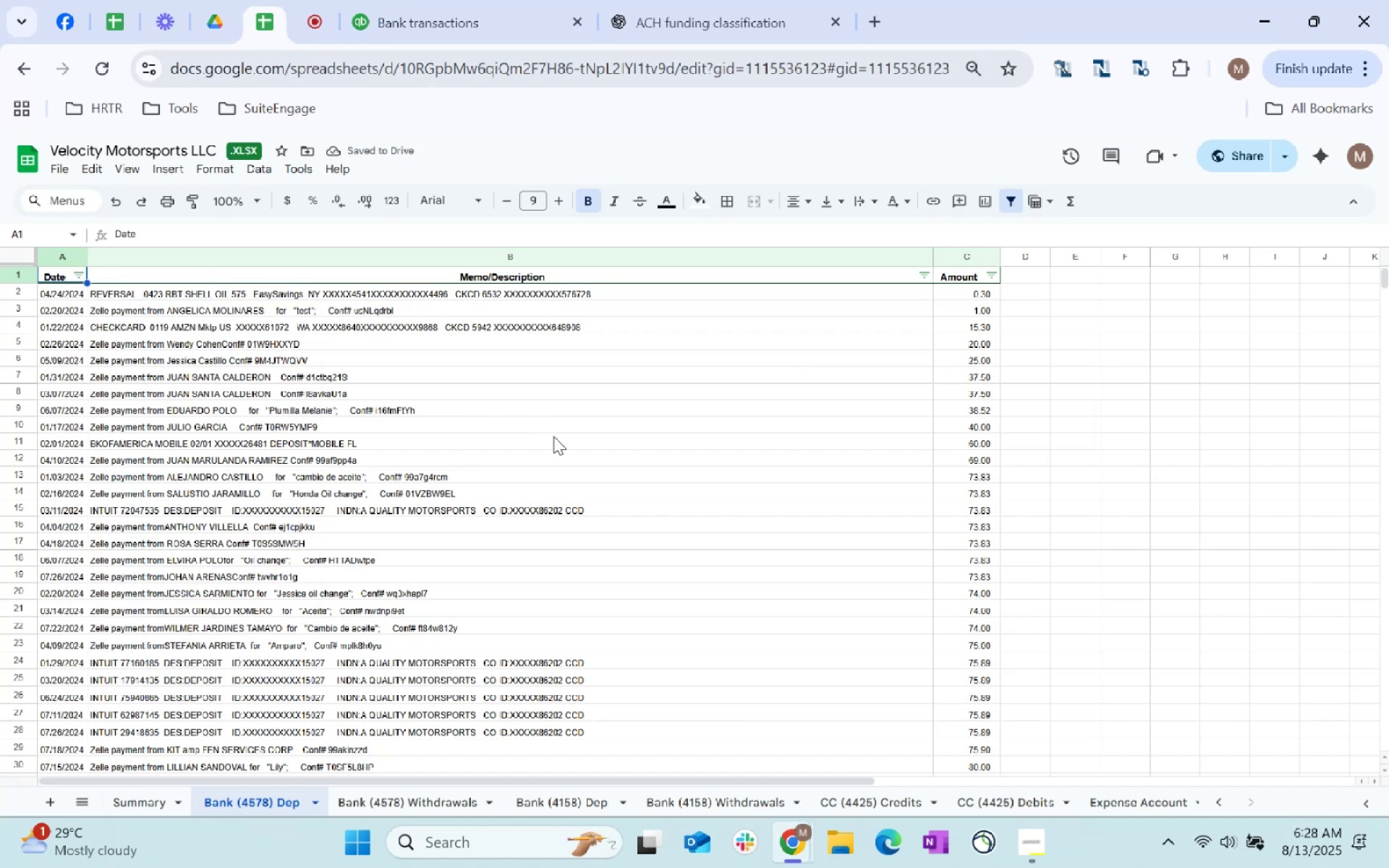 
wait(6.45)
 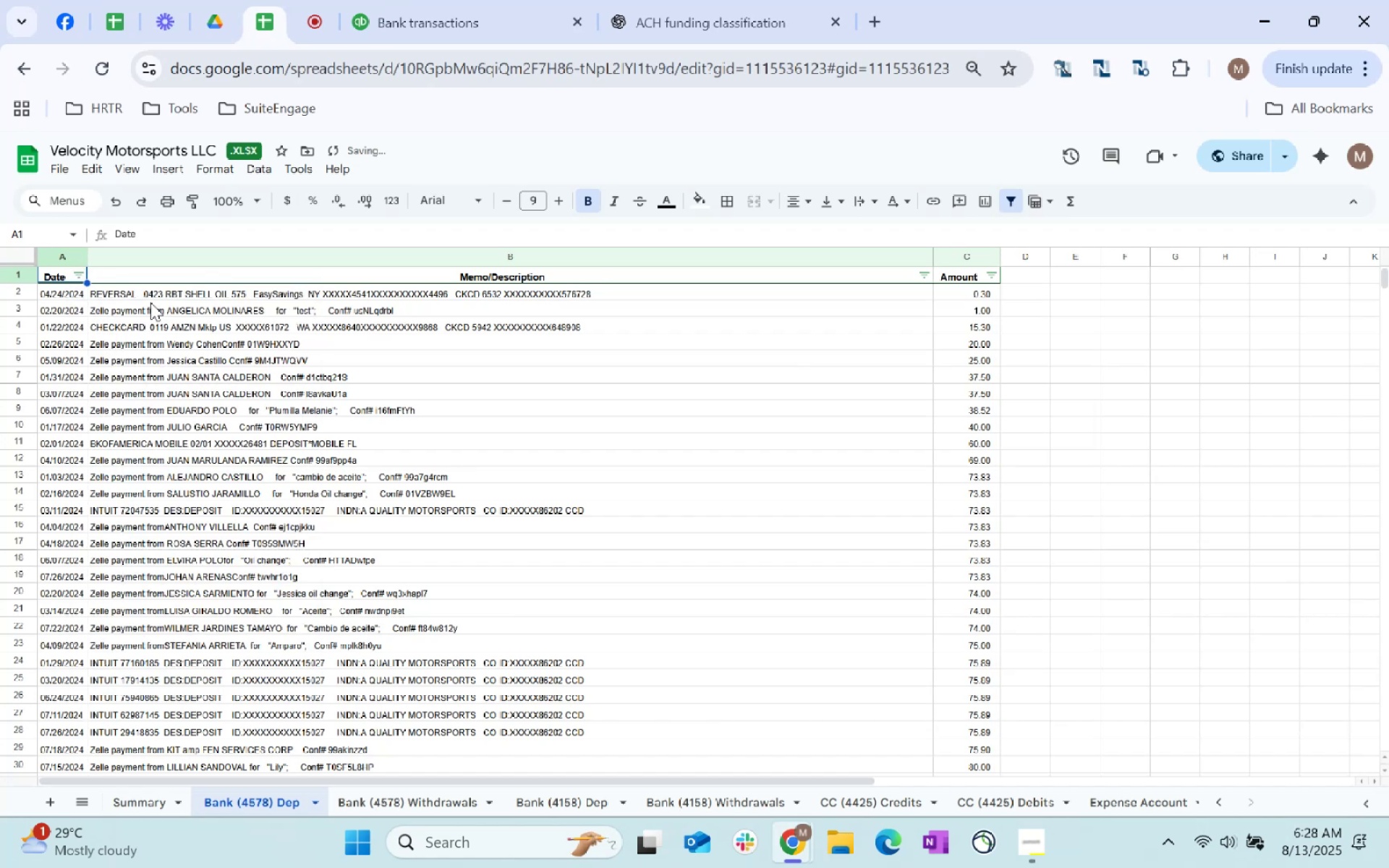 
scroll: coordinate [397, 504], scroll_direction: down, amount: 2.0
 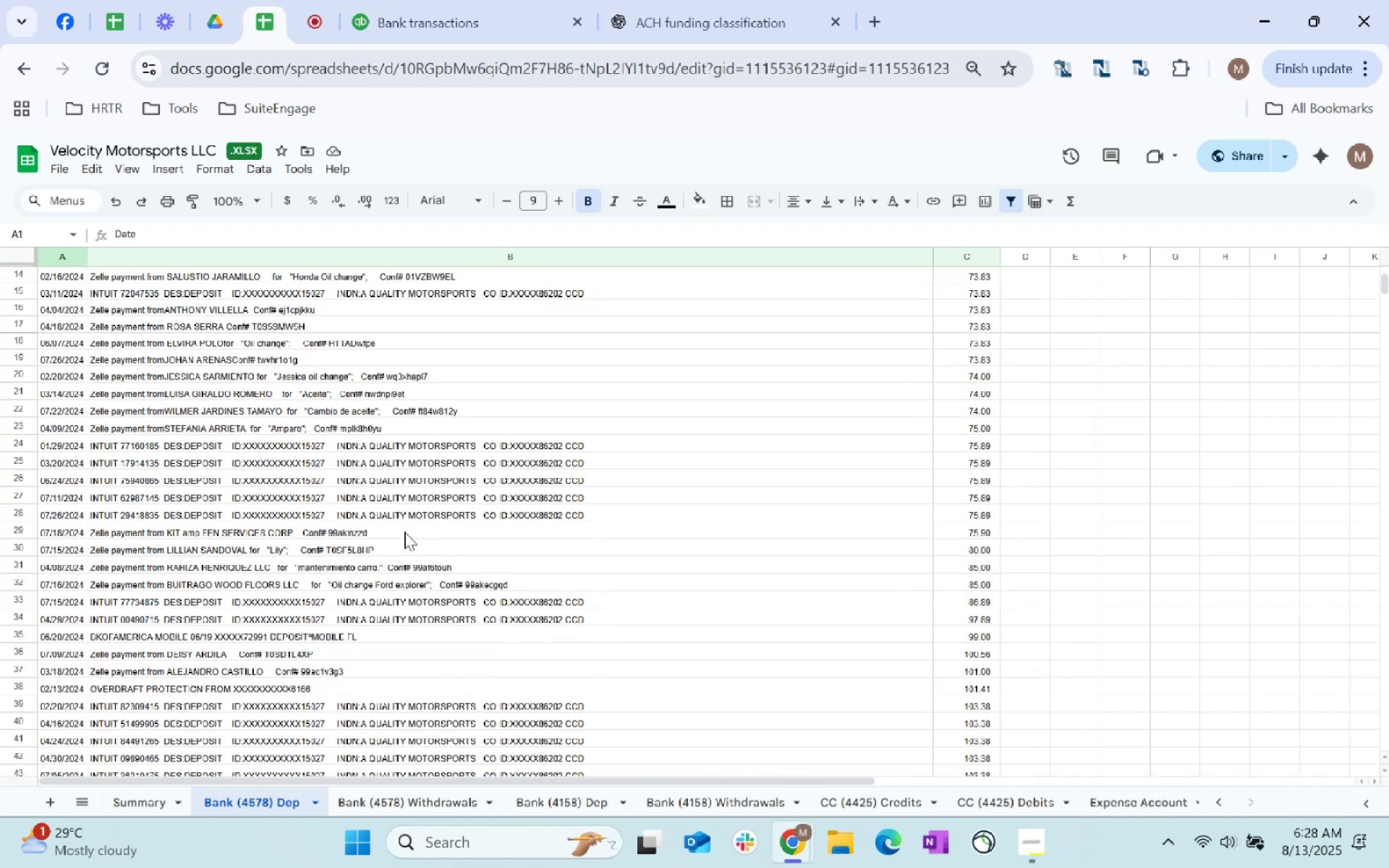 
left_click([428, 563])
 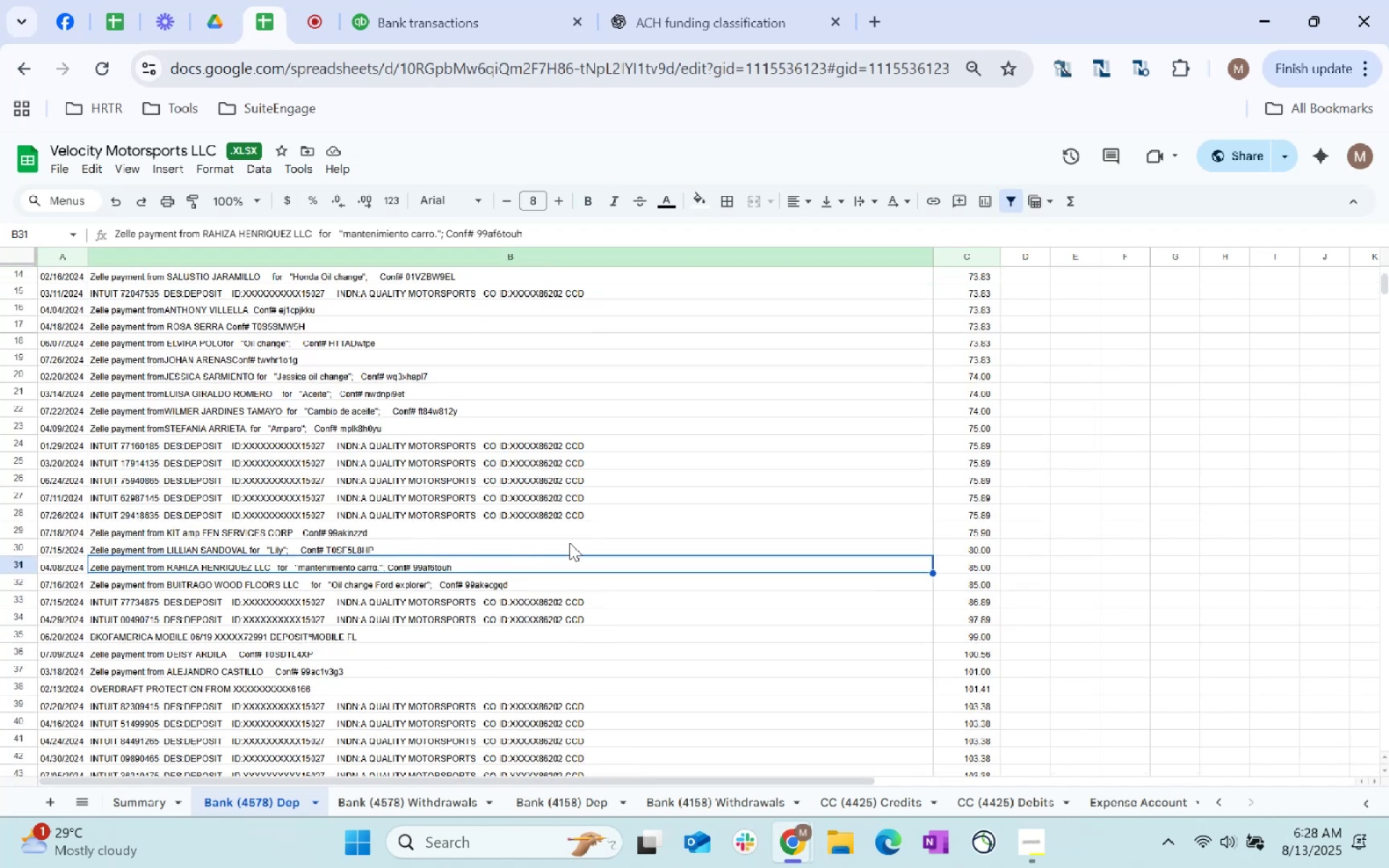 
scroll: coordinate [678, 446], scroll_direction: down, amount: 27.0
 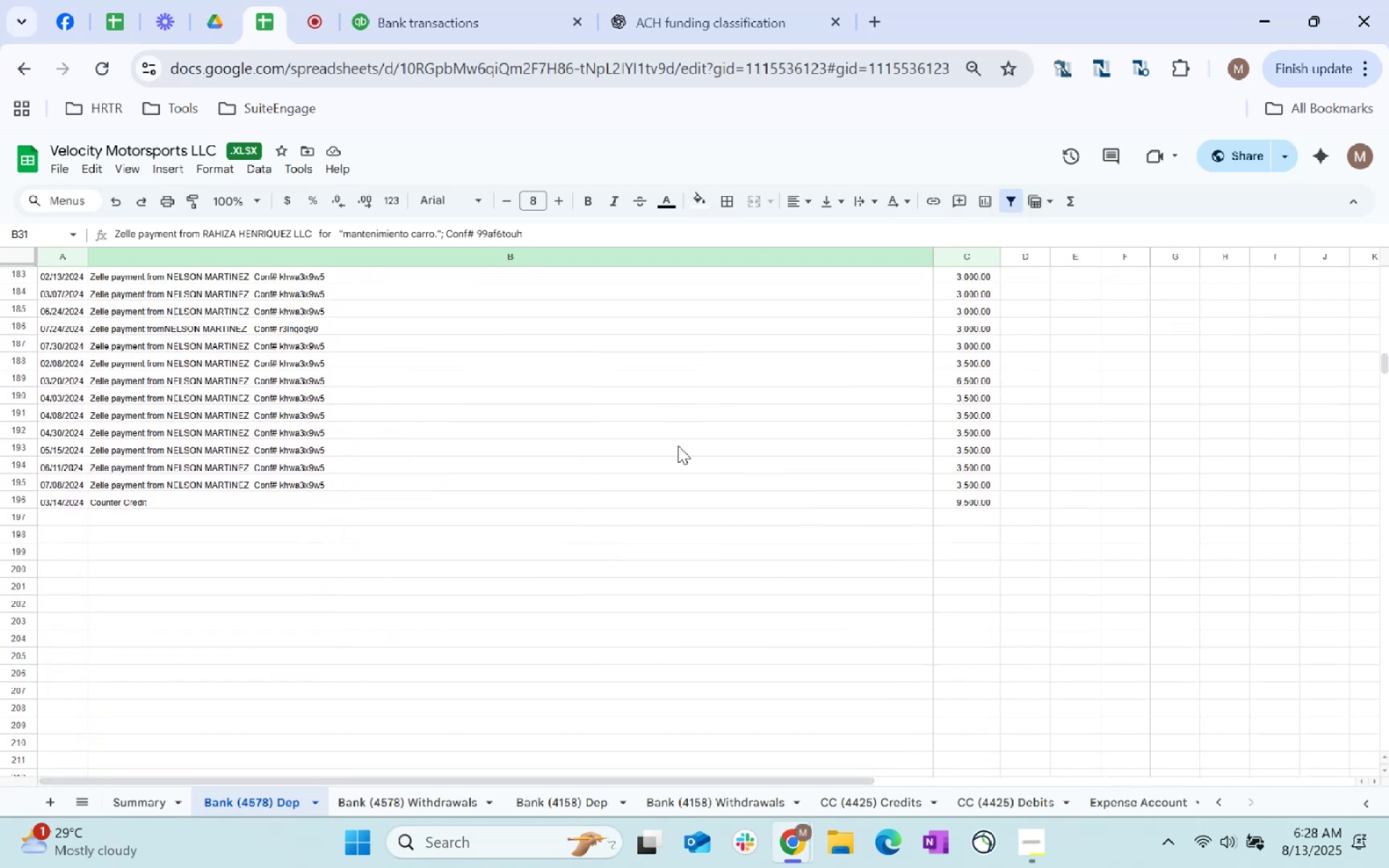 
scroll: coordinate [720, 440], scroll_direction: up, amount: 41.0
 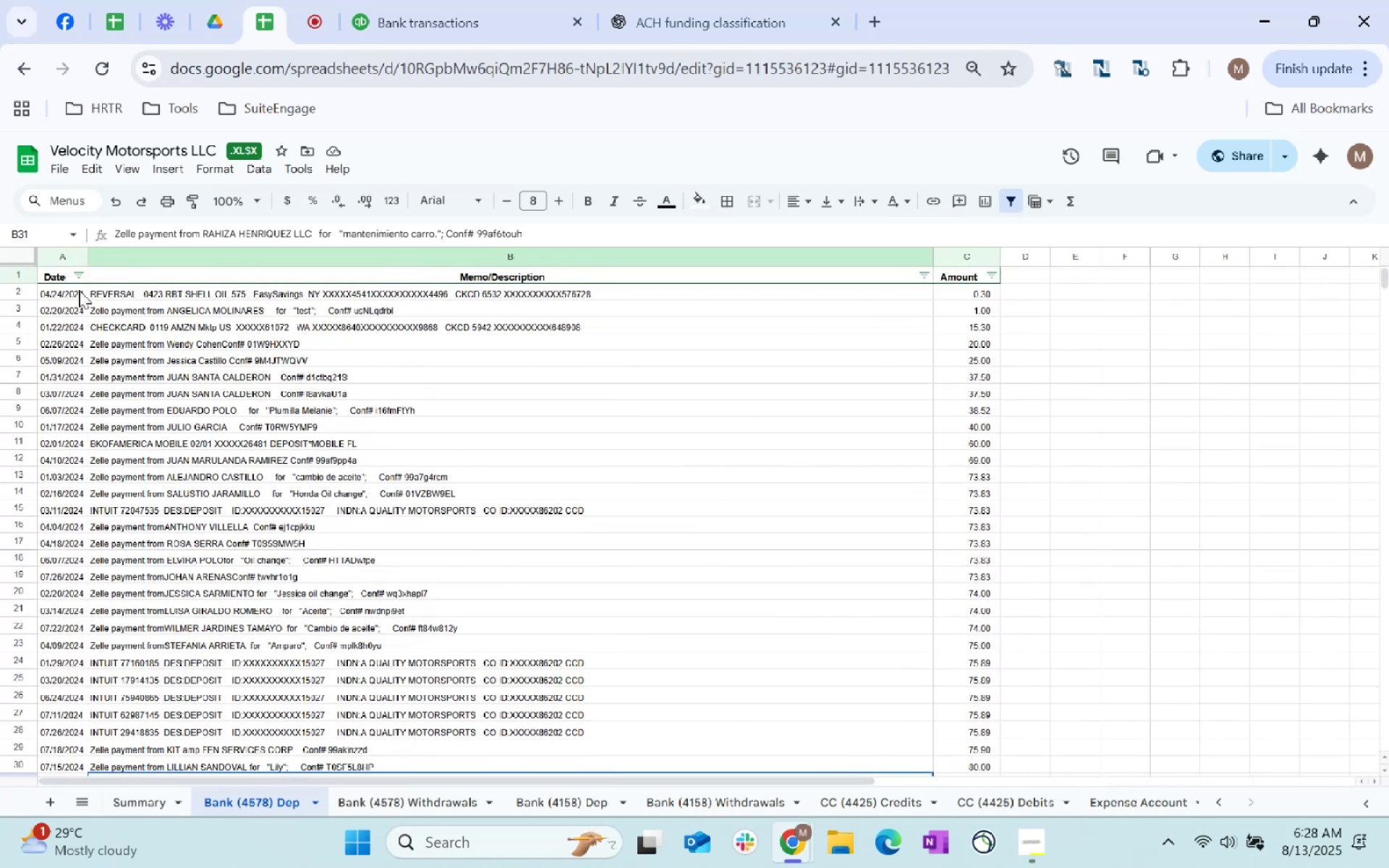 
left_click([77, 276])
 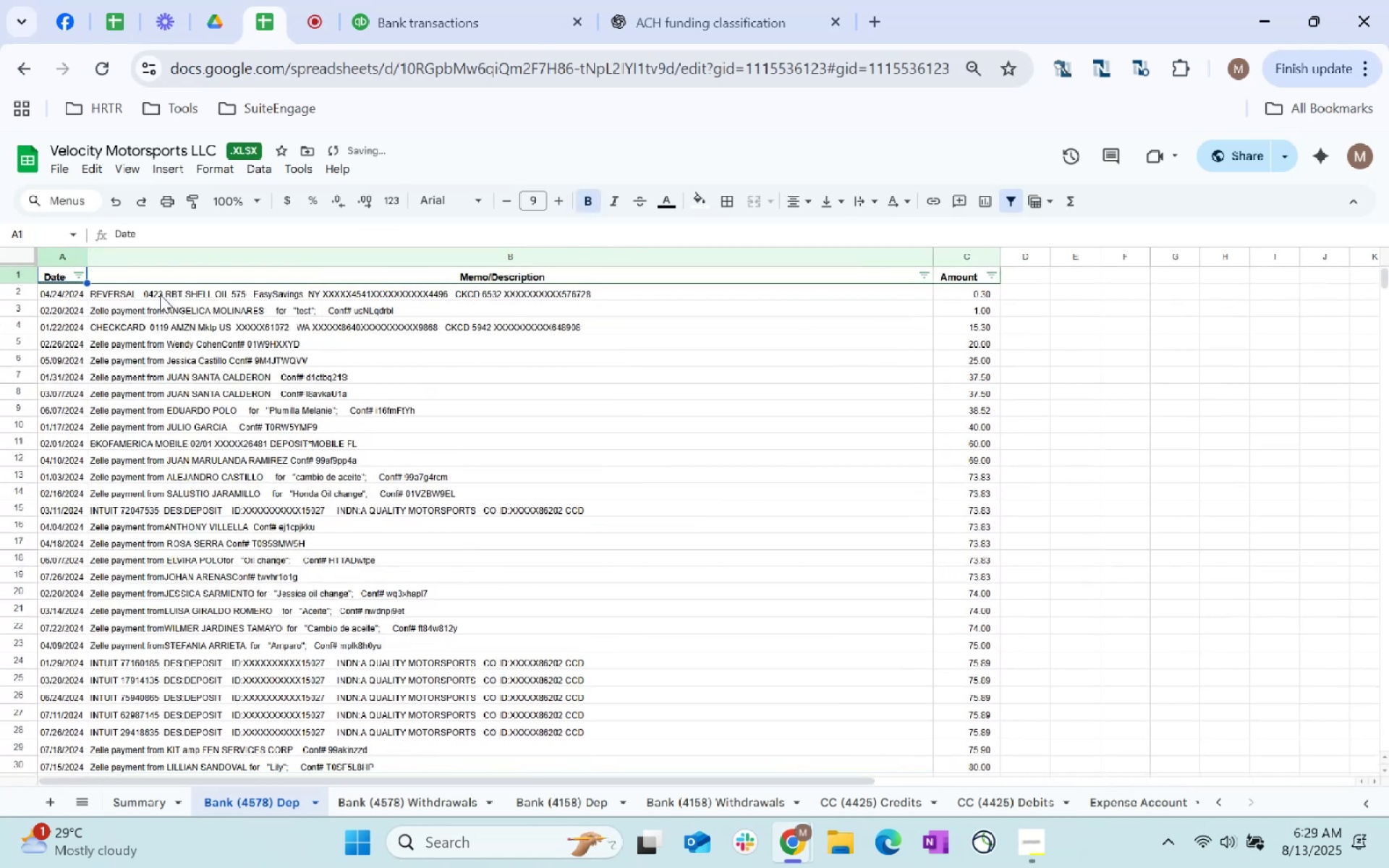 
left_click([187, 289])
 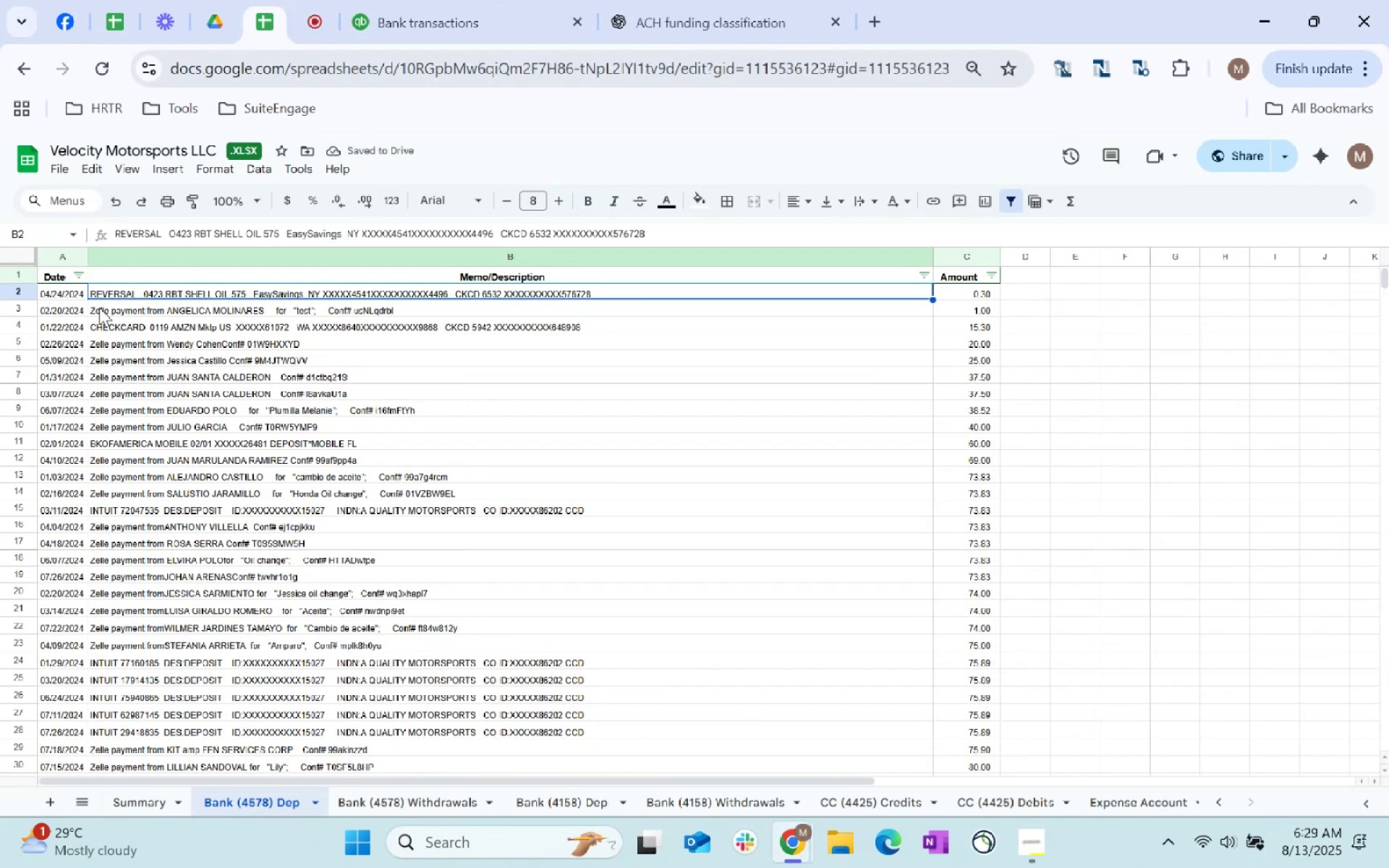 
left_click([74, 297])
 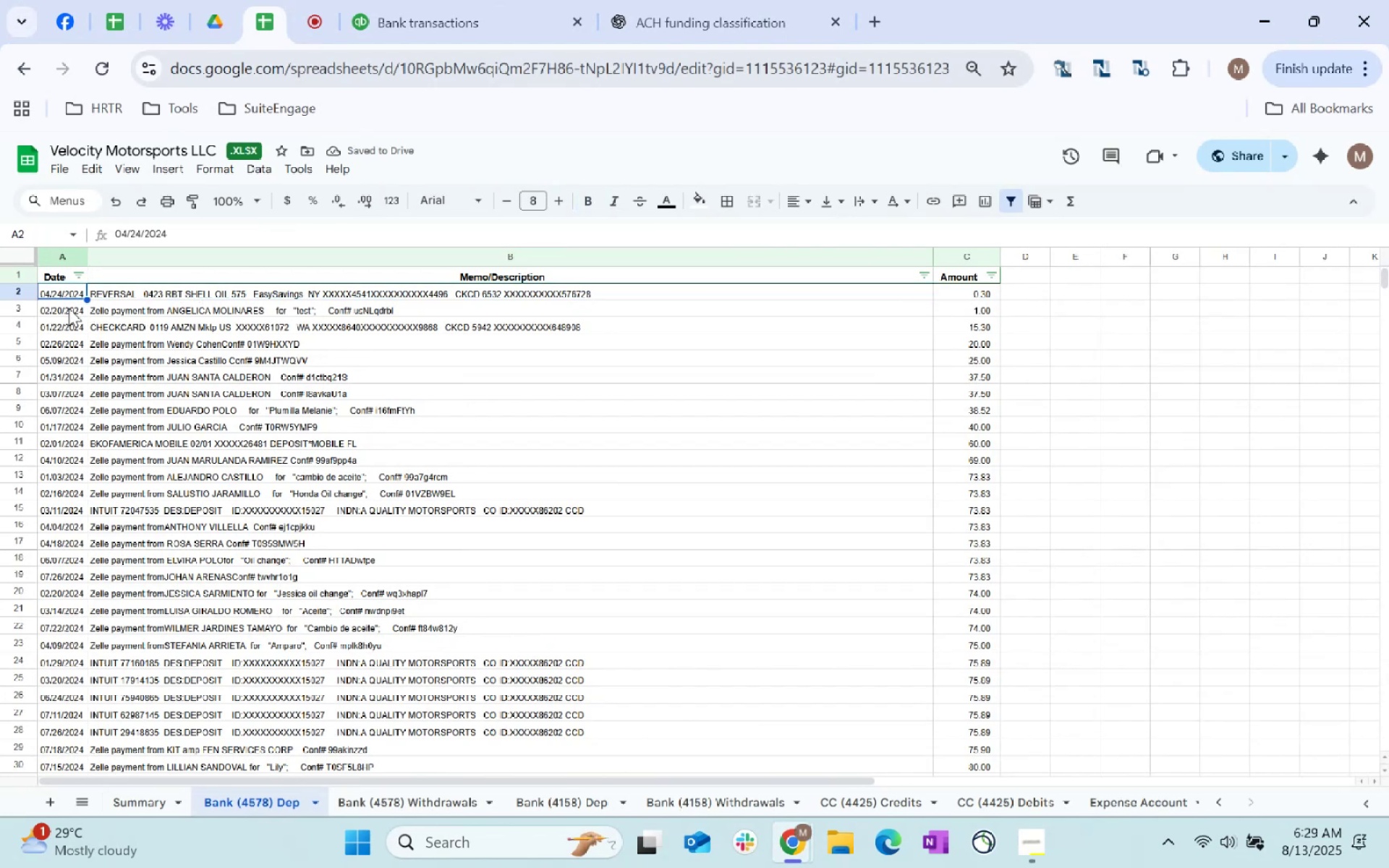 
left_click([69, 308])
 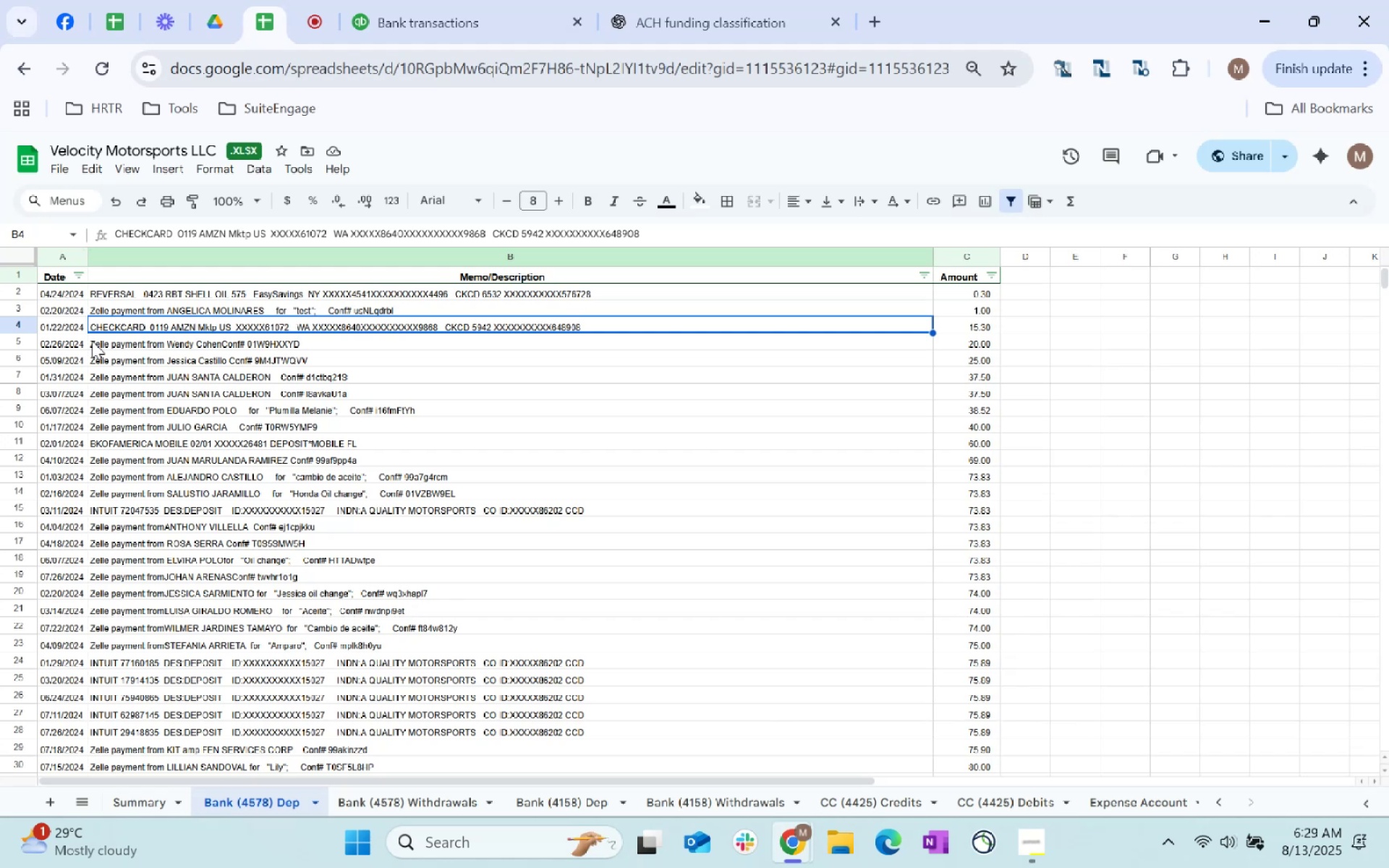 
wait(38.18)
 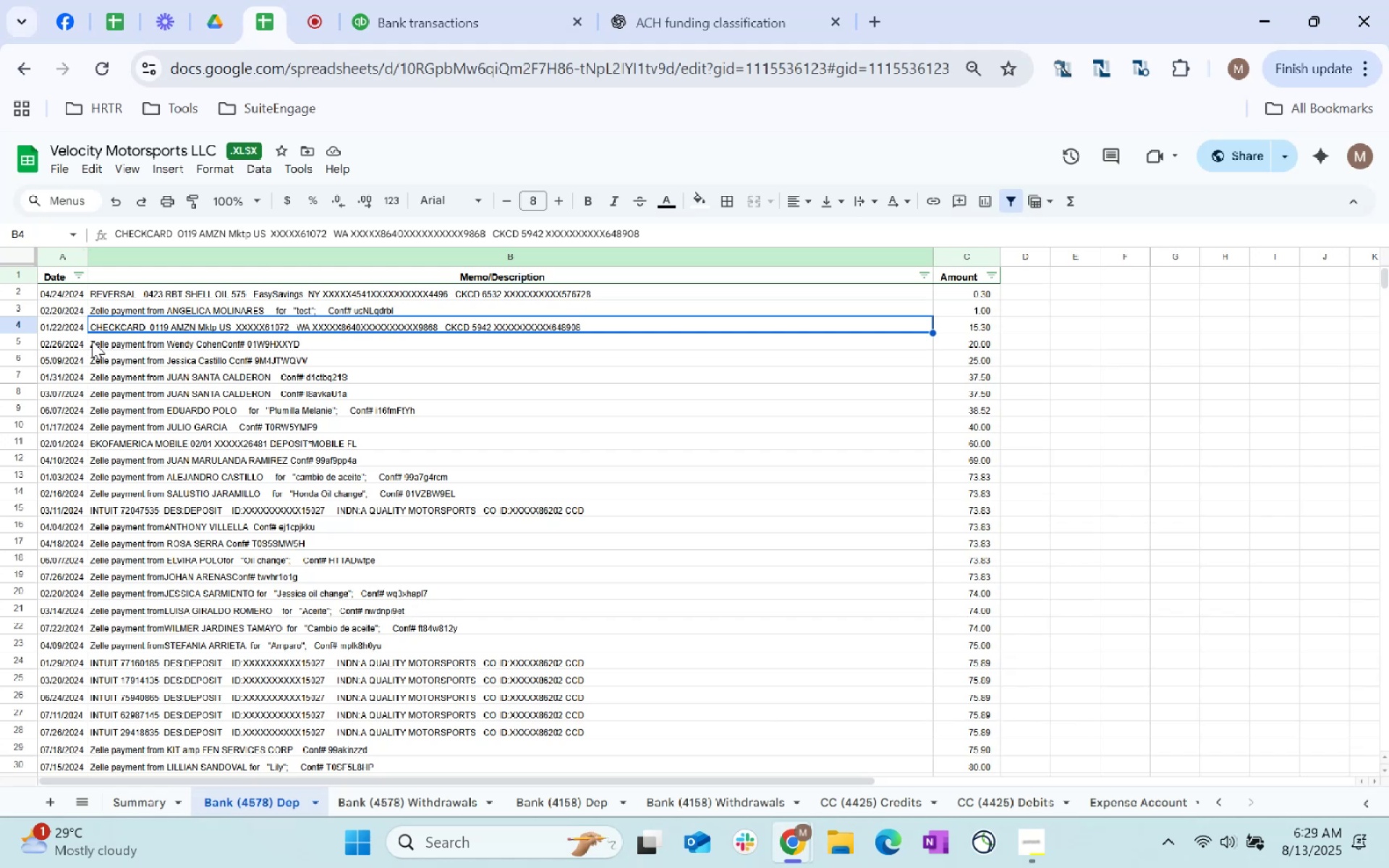 
left_click_drag(start_coordinate=[978, 473], to_coordinate=[985, 530])
 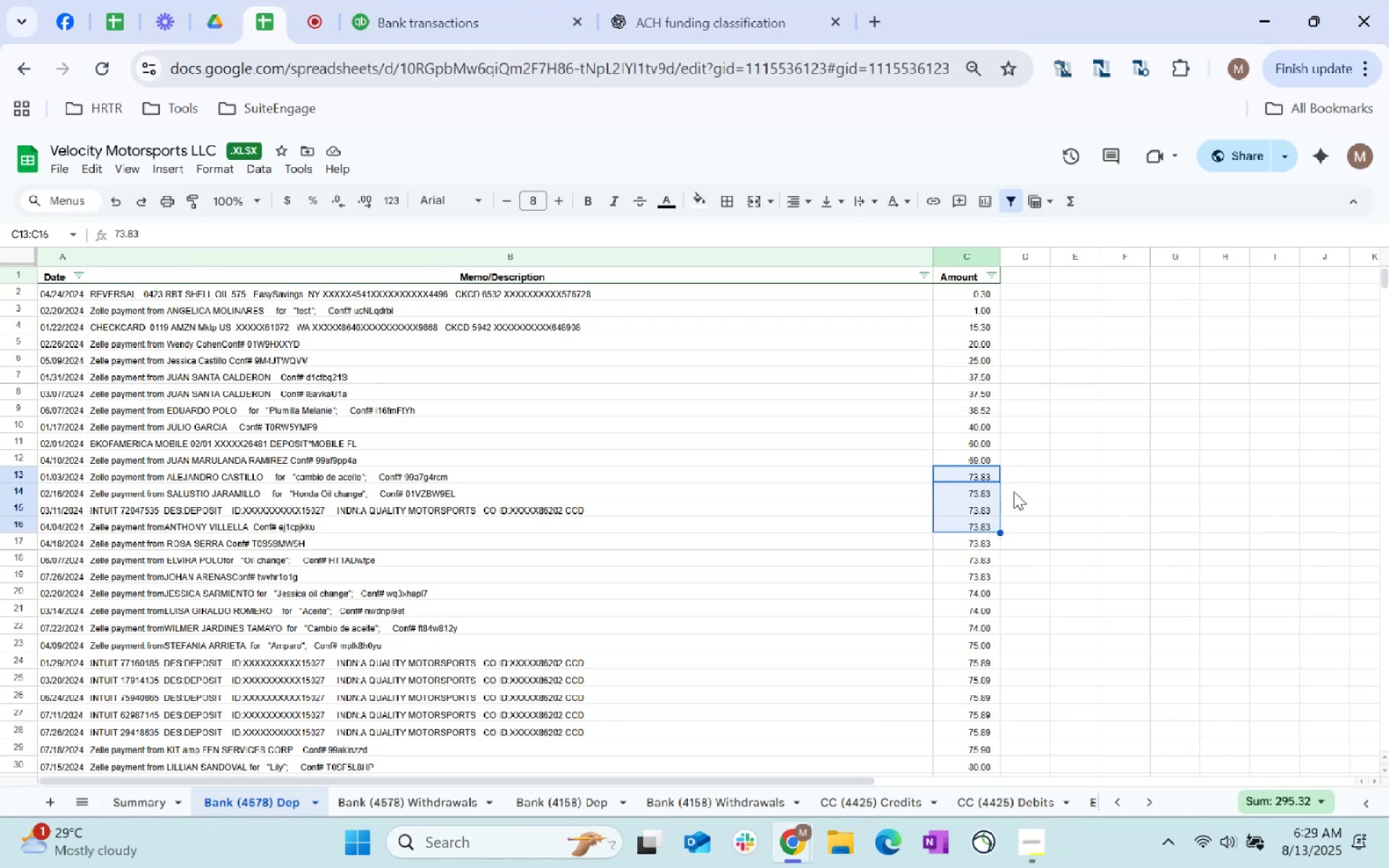 
left_click([1025, 490])
 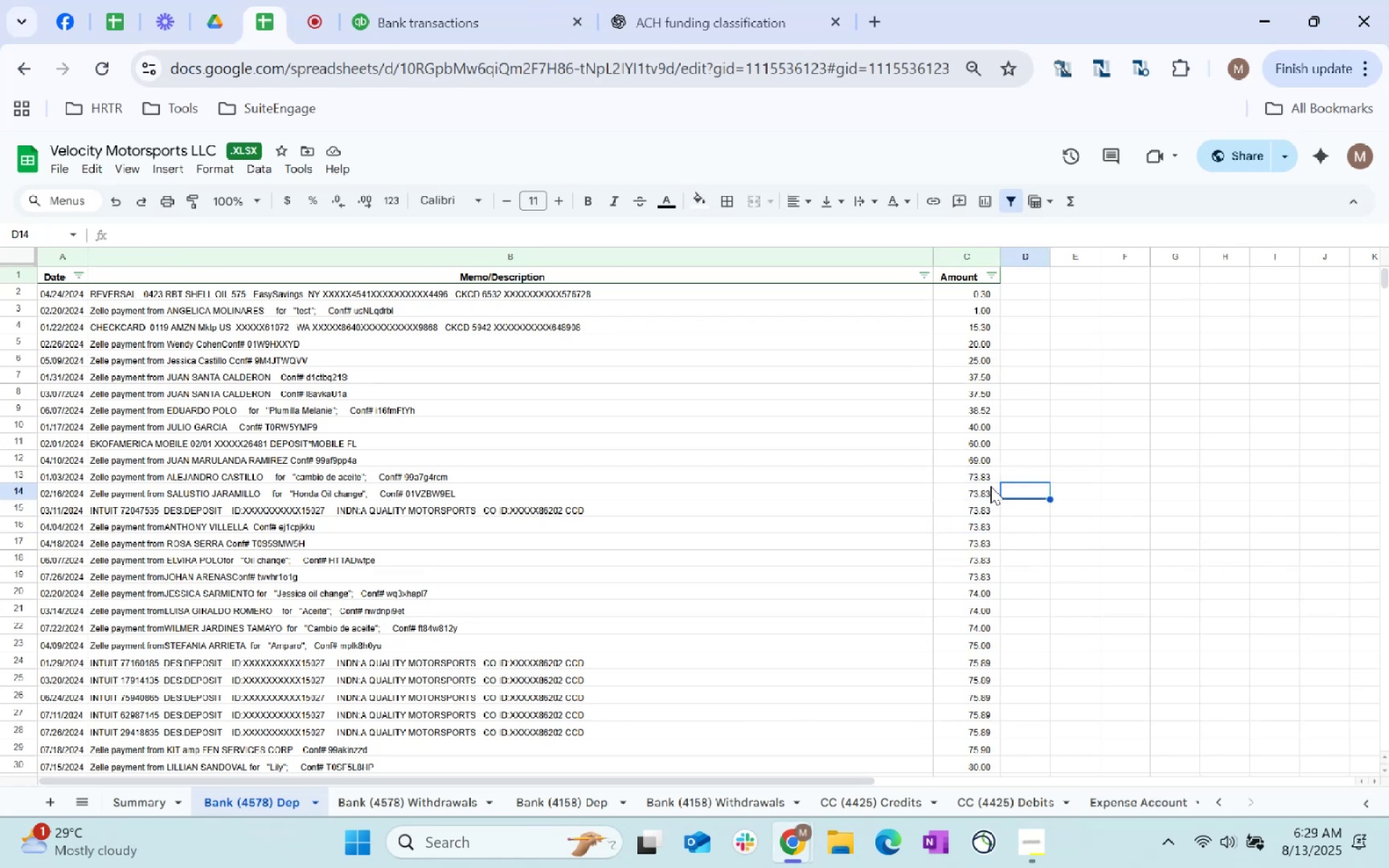 
left_click_drag(start_coordinate=[981, 468], to_coordinate=[981, 513])
 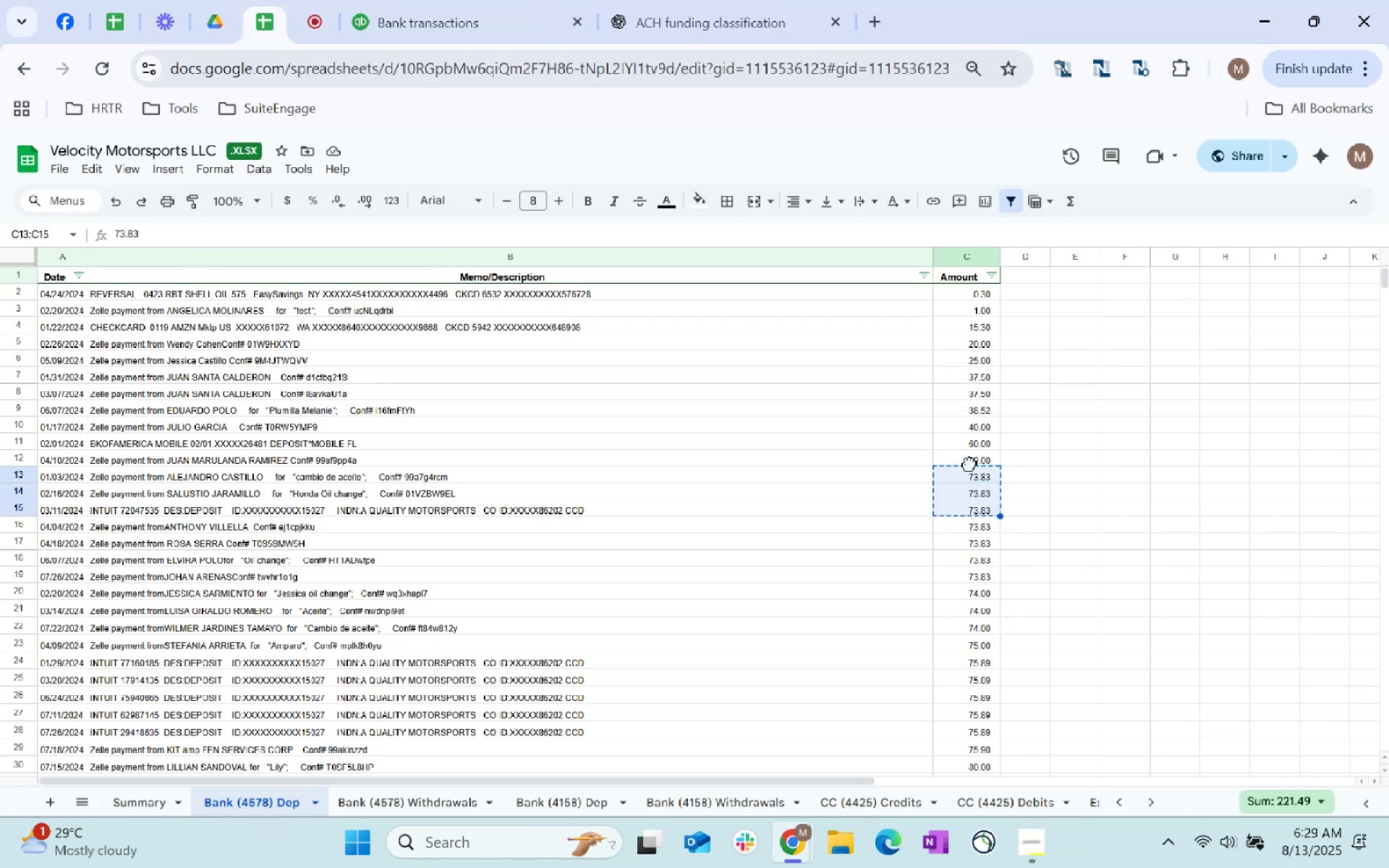 
left_click([969, 464])
 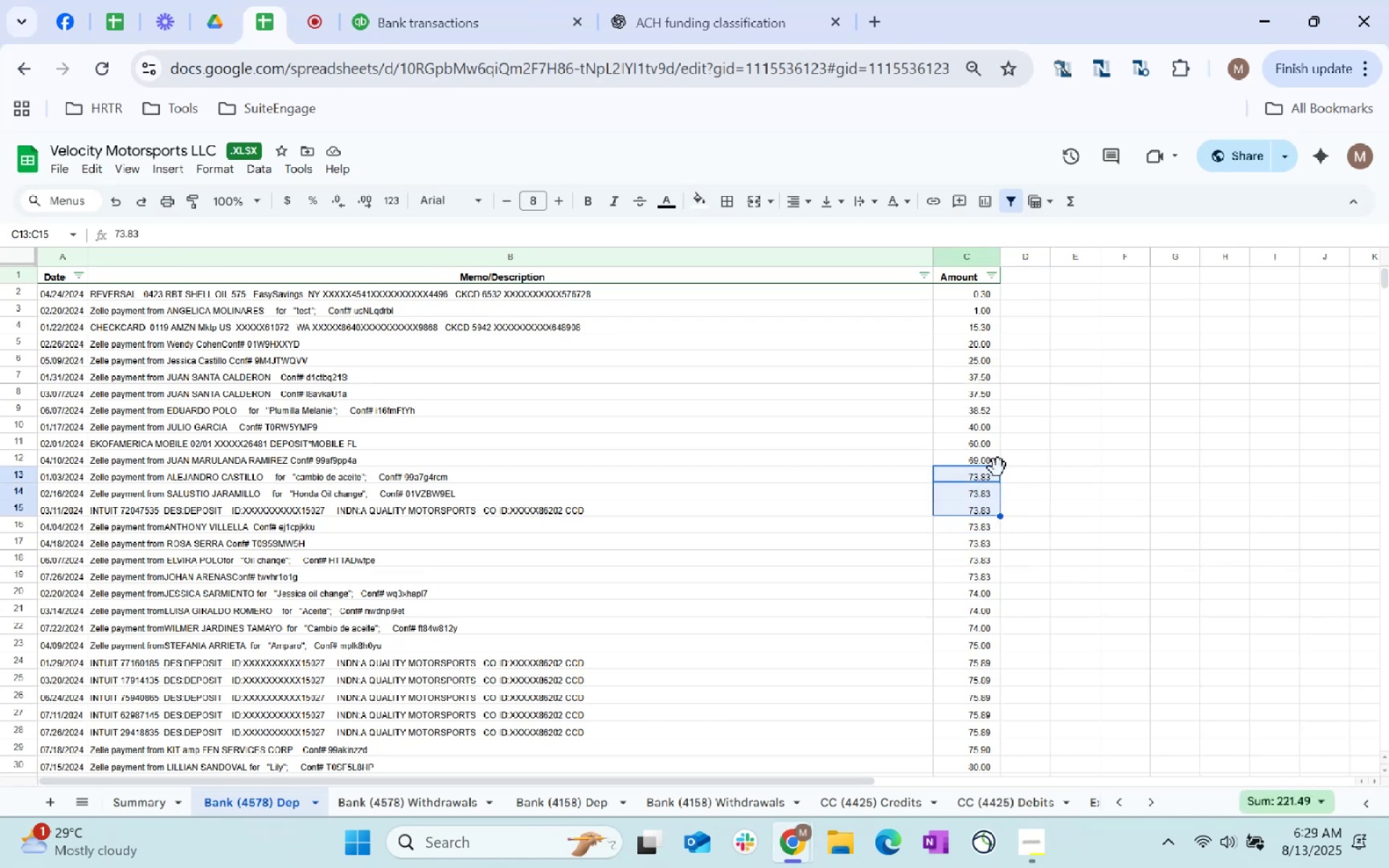 
left_click([1003, 468])
 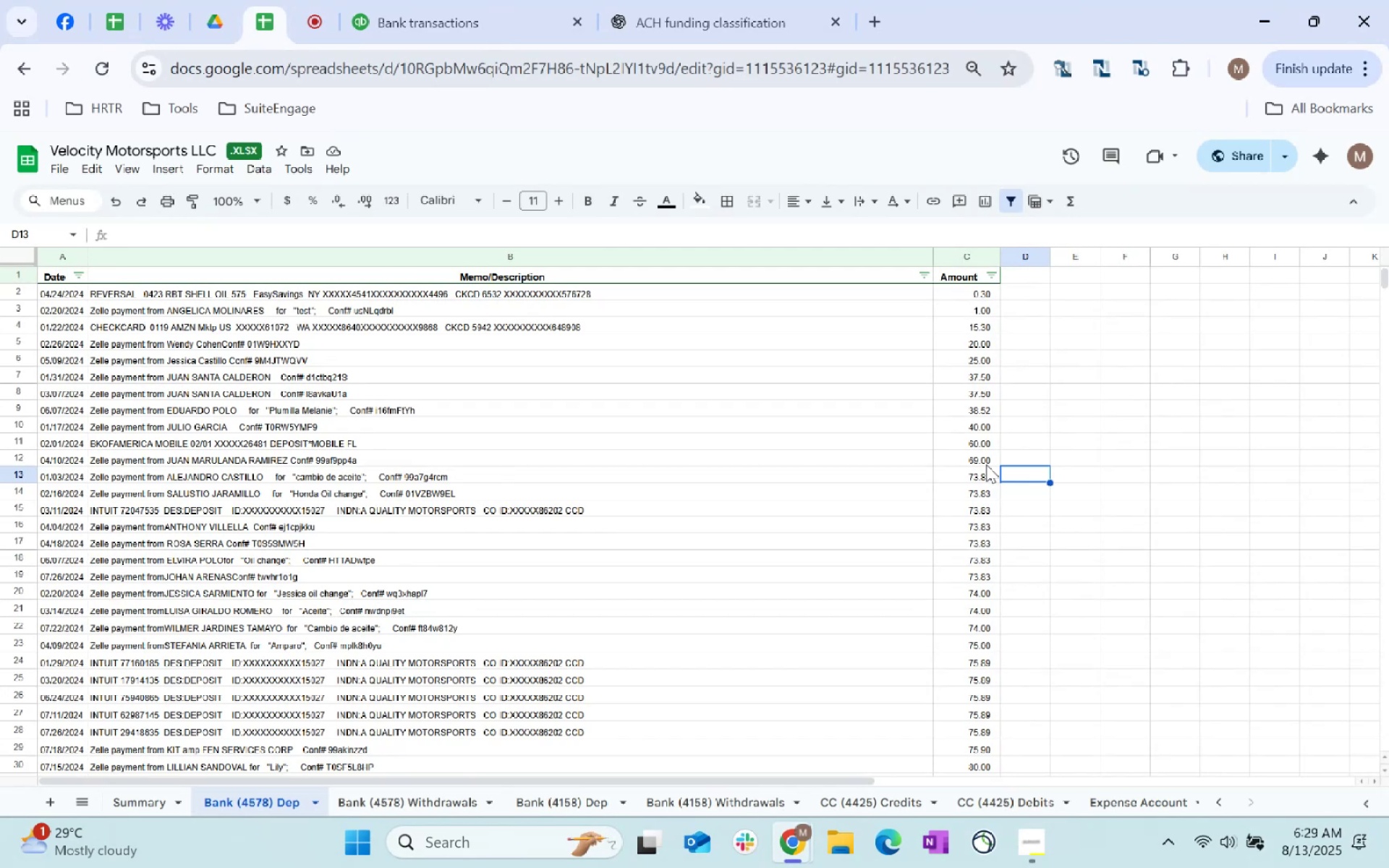 
left_click_drag(start_coordinate=[986, 464], to_coordinate=[980, 499])
 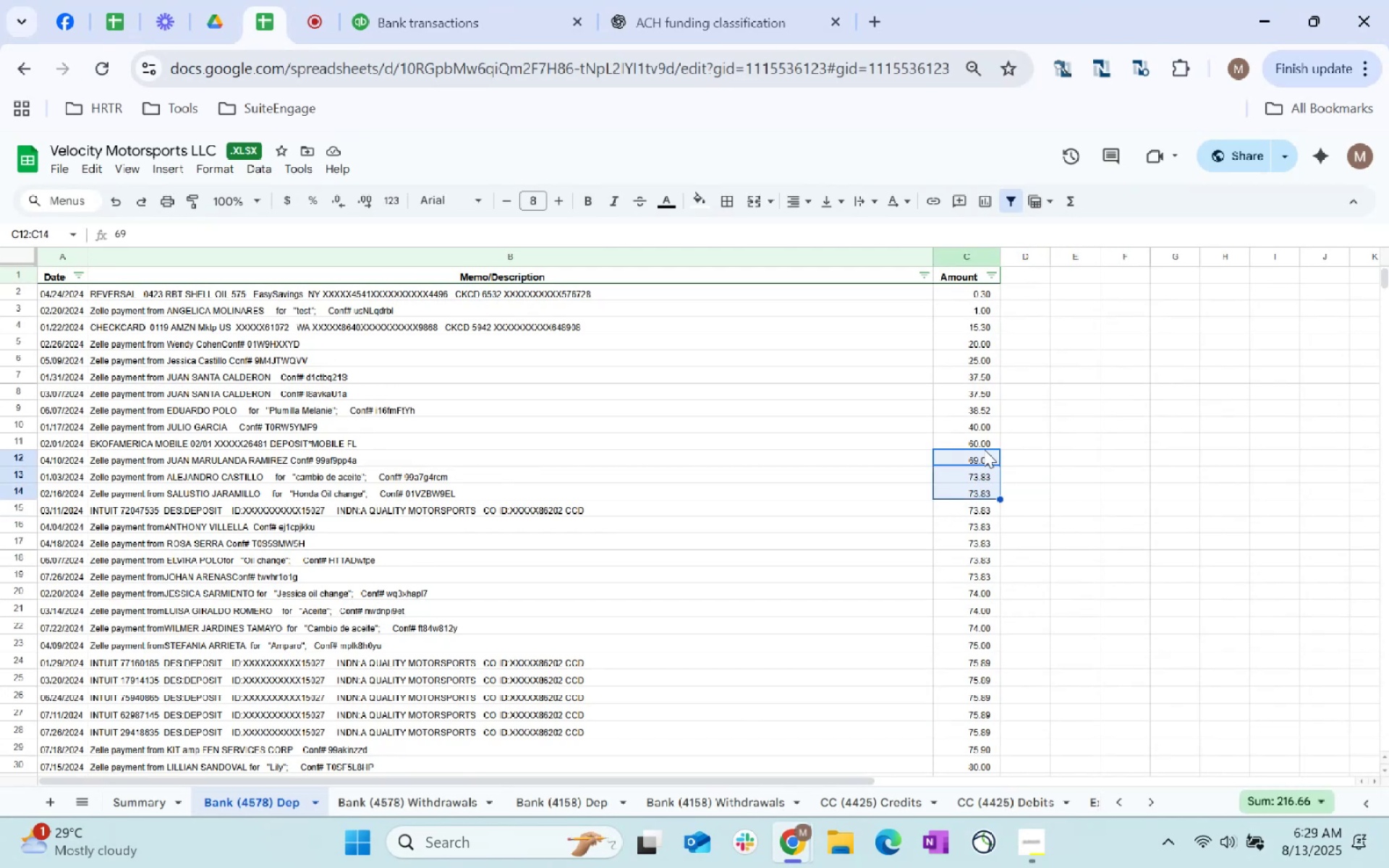 
left_click_drag(start_coordinate=[984, 446], to_coordinate=[982, 477])
 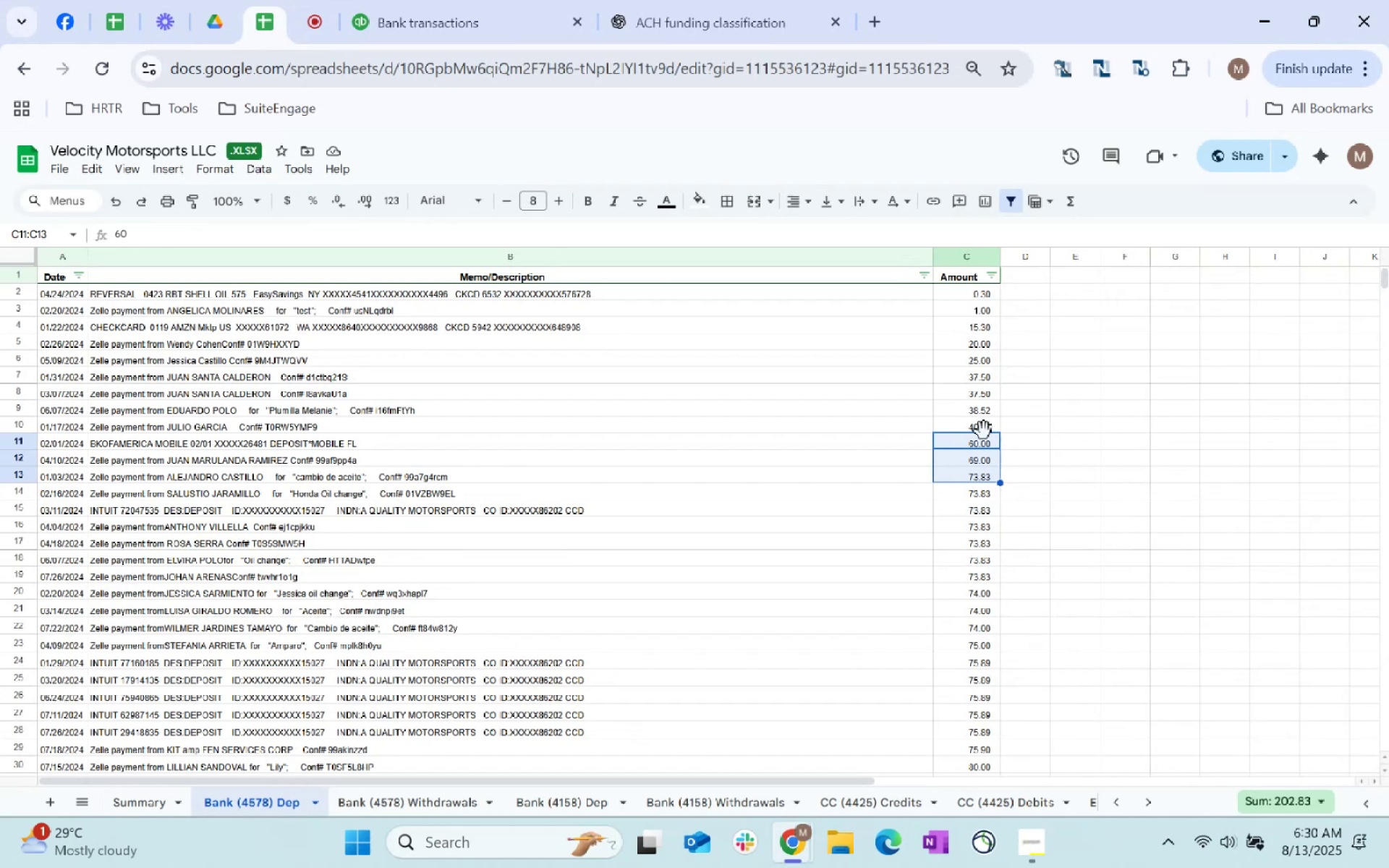 
left_click([984, 431])
 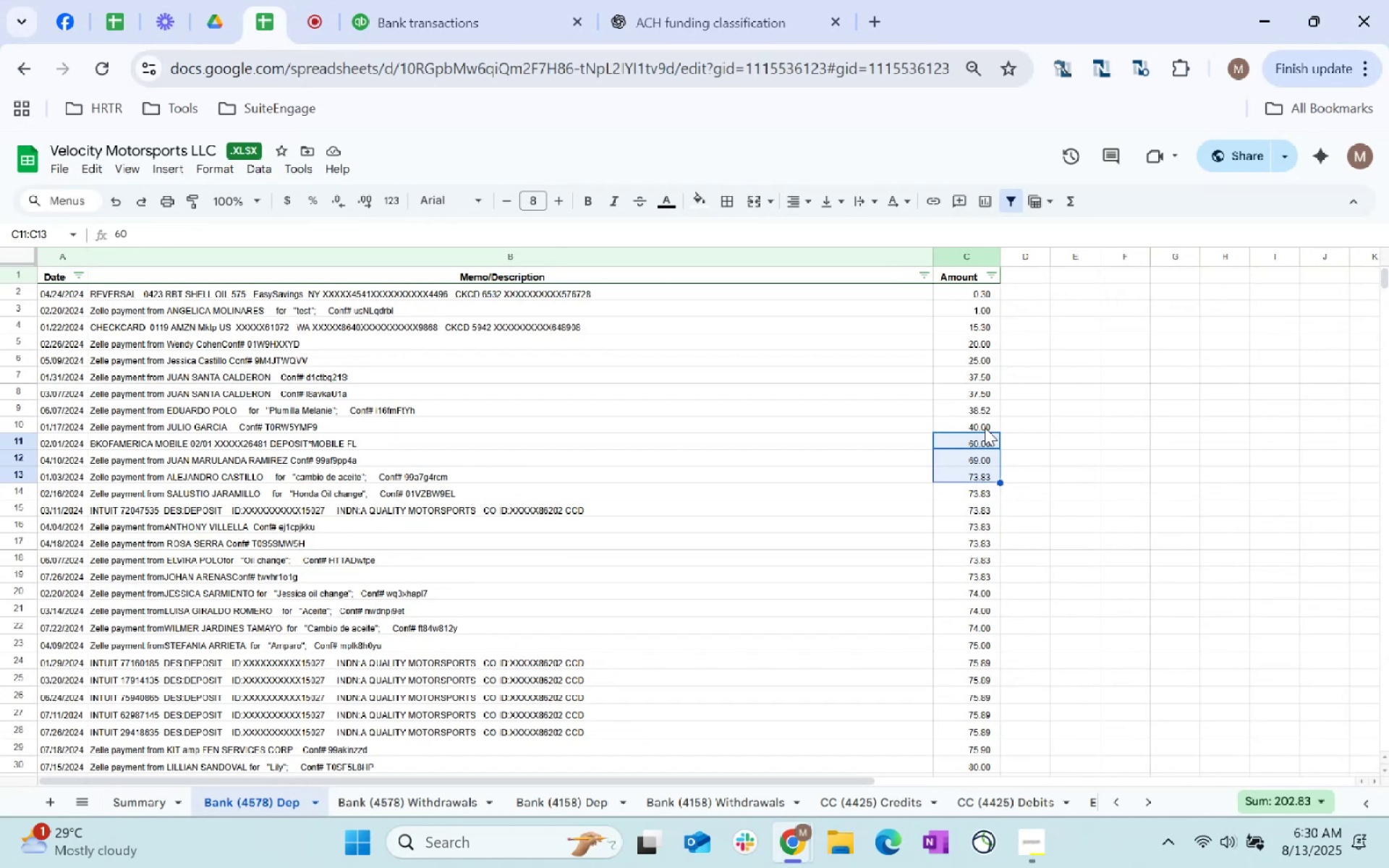 
left_click_drag(start_coordinate=[985, 426], to_coordinate=[985, 472])
 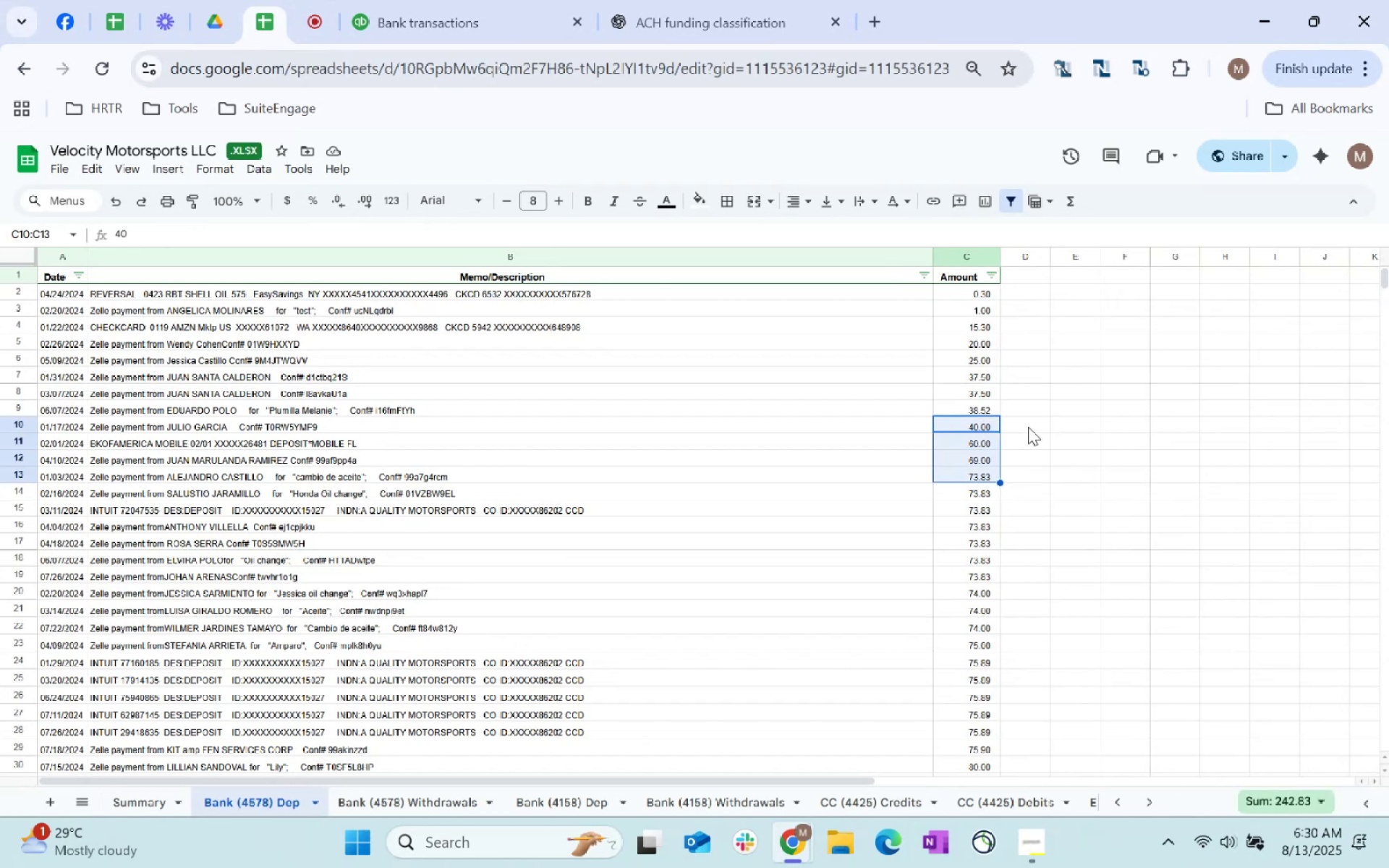 
mouse_move([590, 17])
 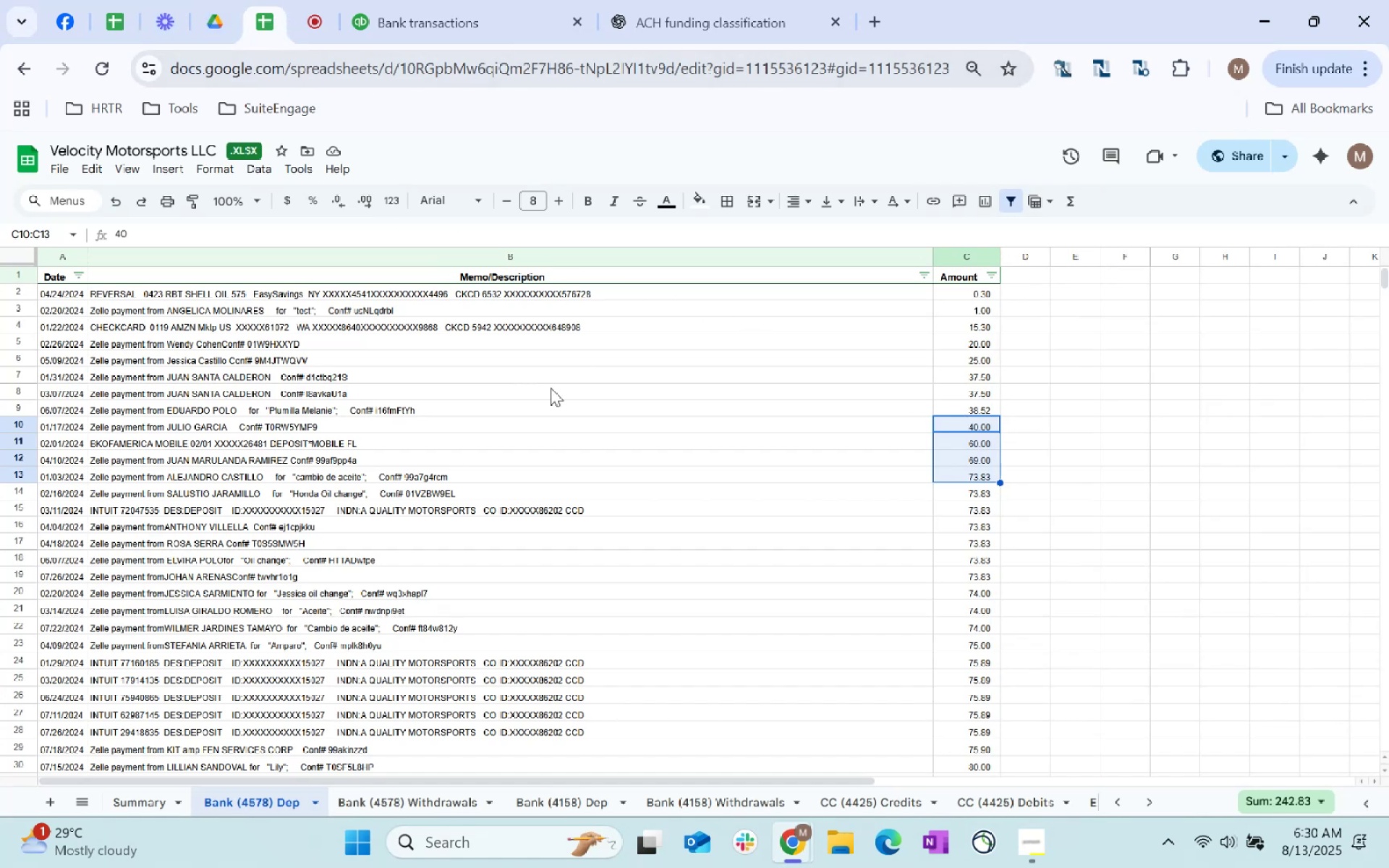 
wait(5.37)
 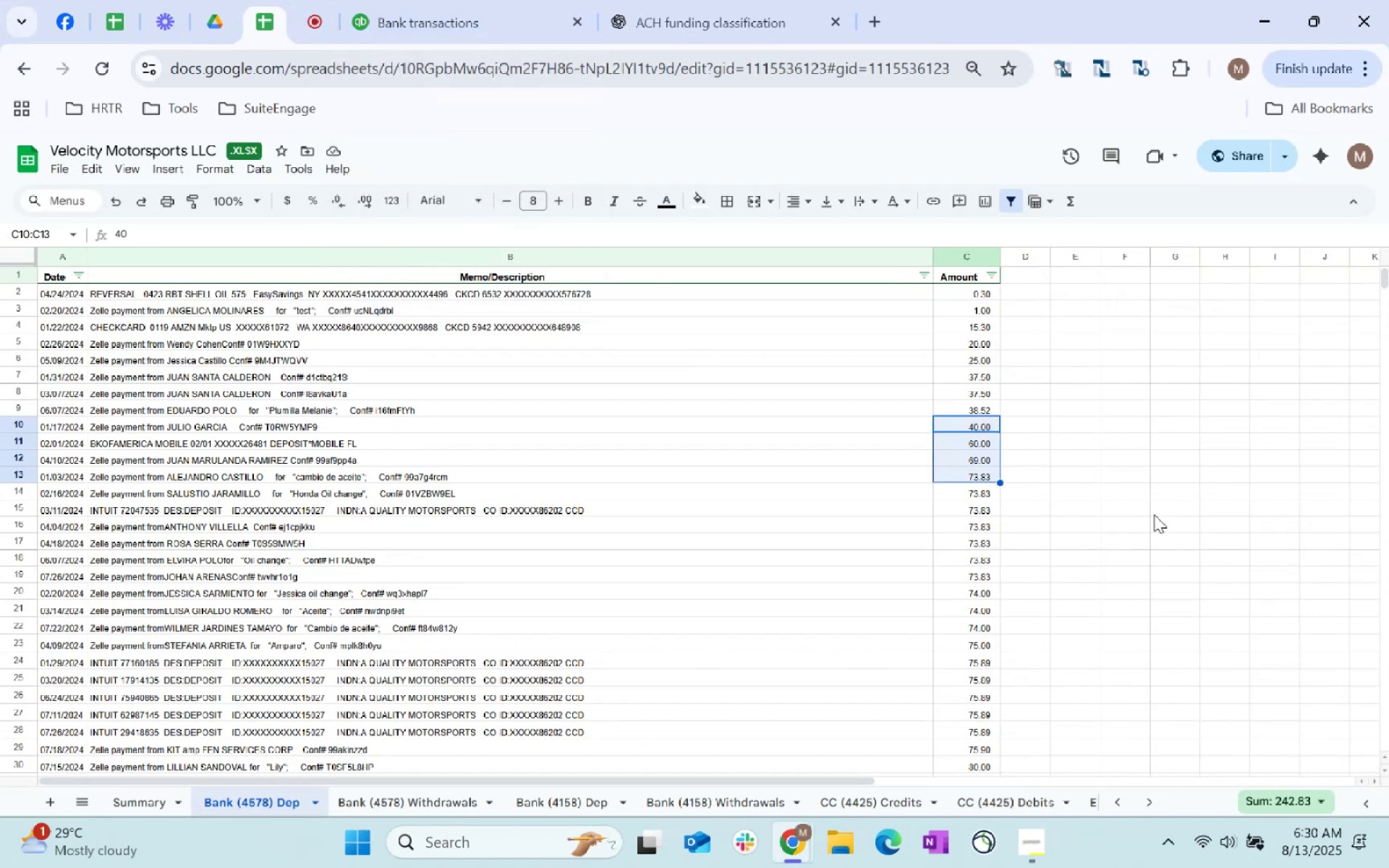 
left_click([135, 809])
 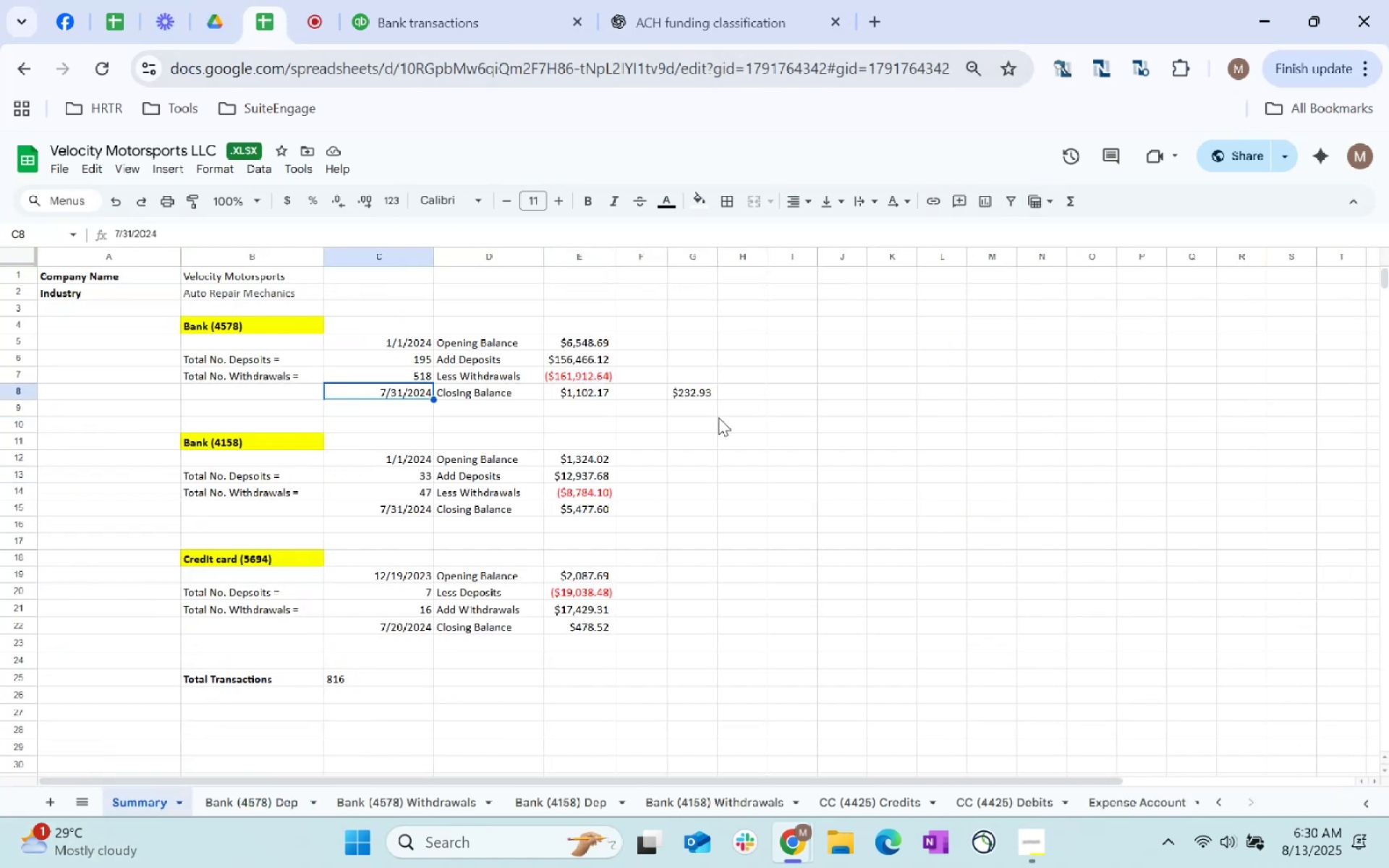 
left_click([700, 399])
 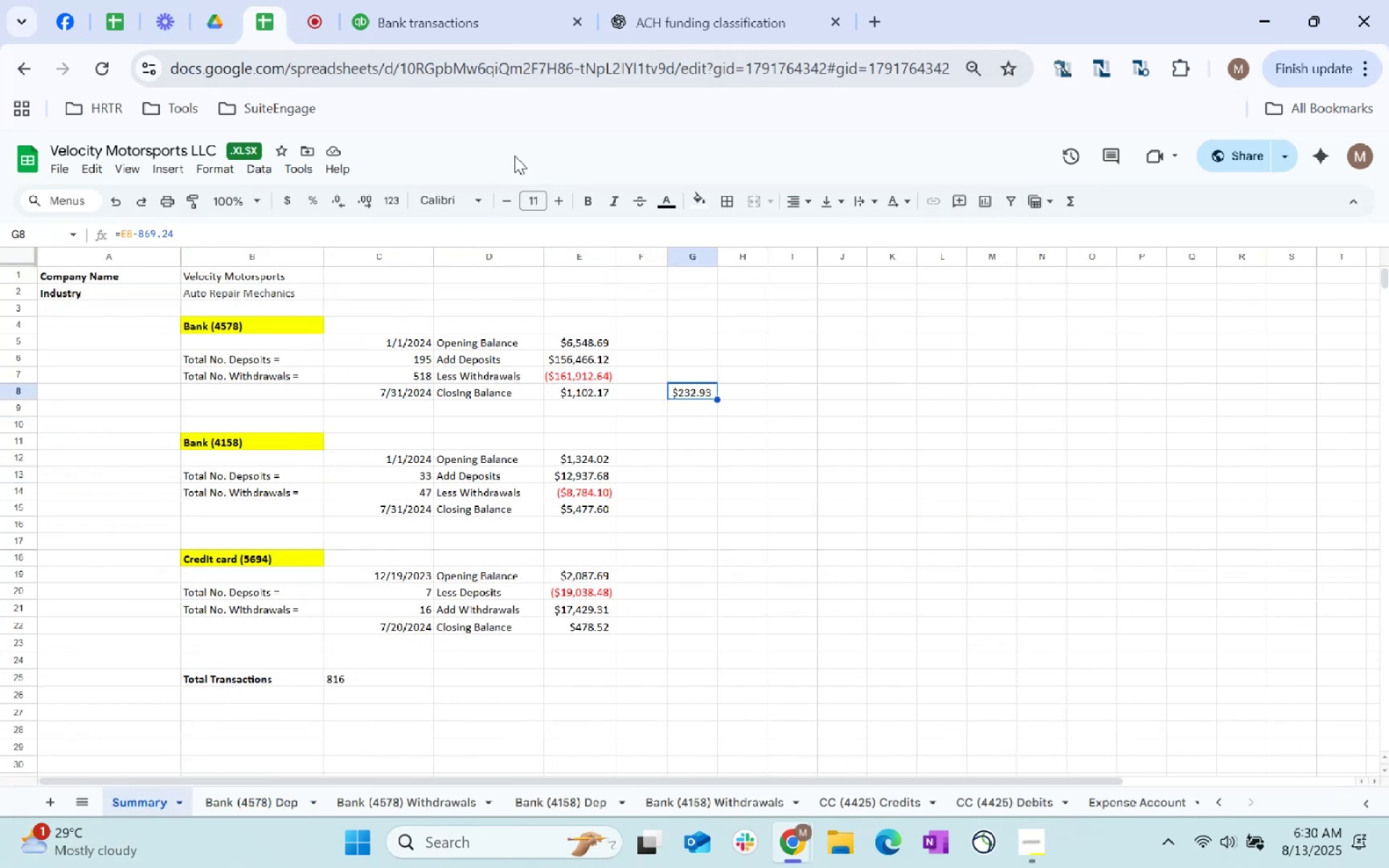 
left_click([464, 18])
 